 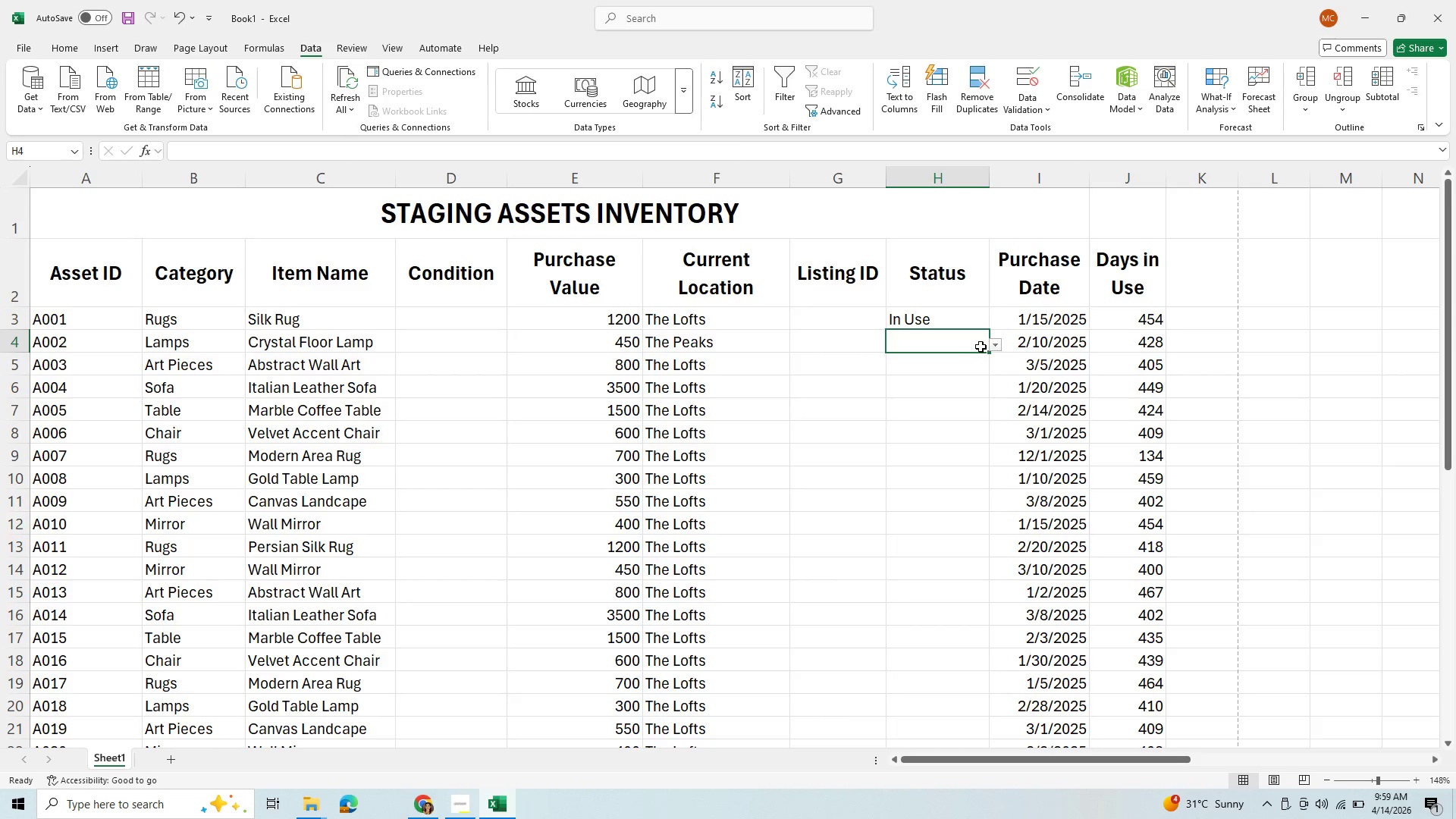 
left_click([996, 344])
 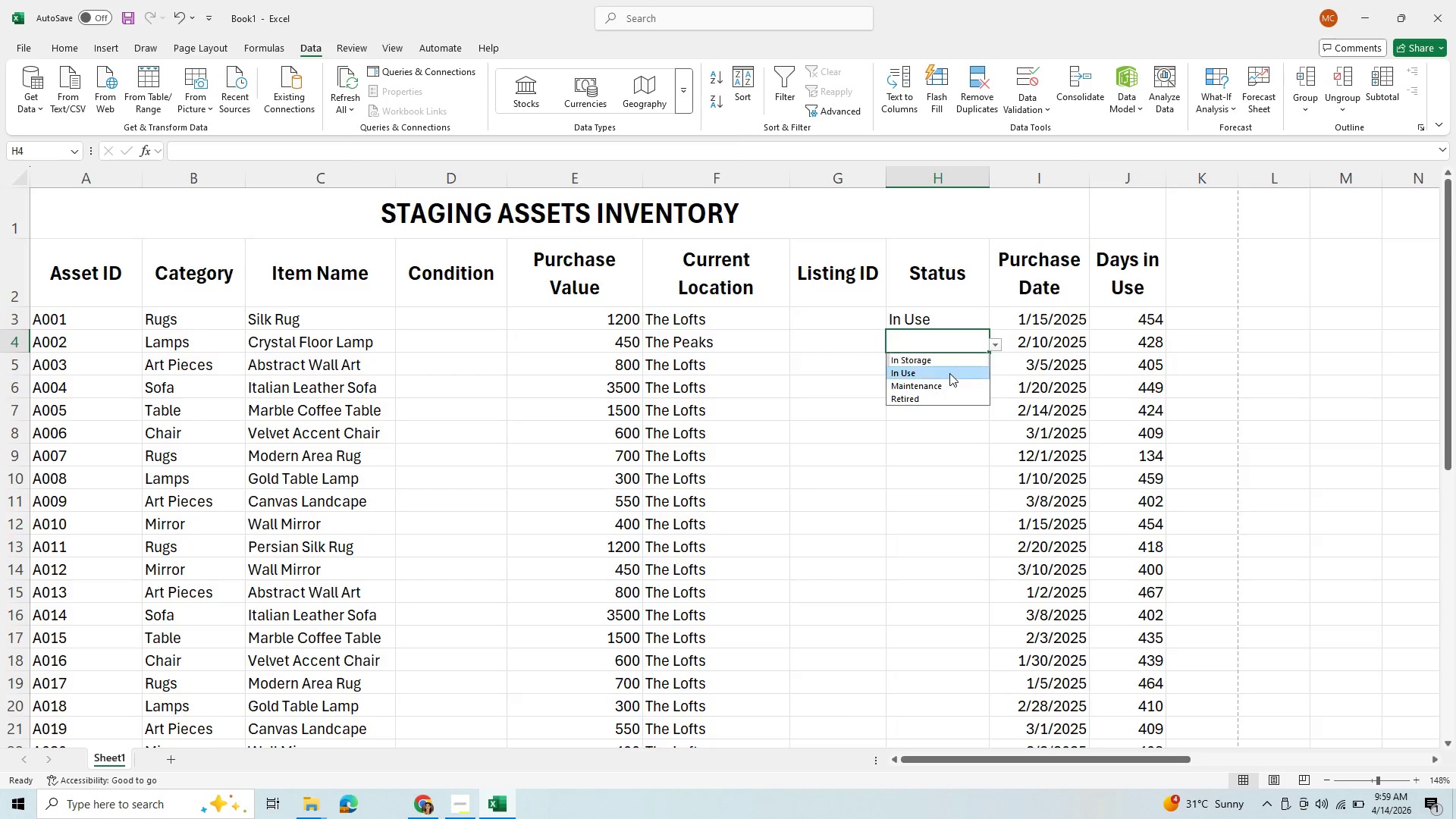 
left_click([949, 373])
 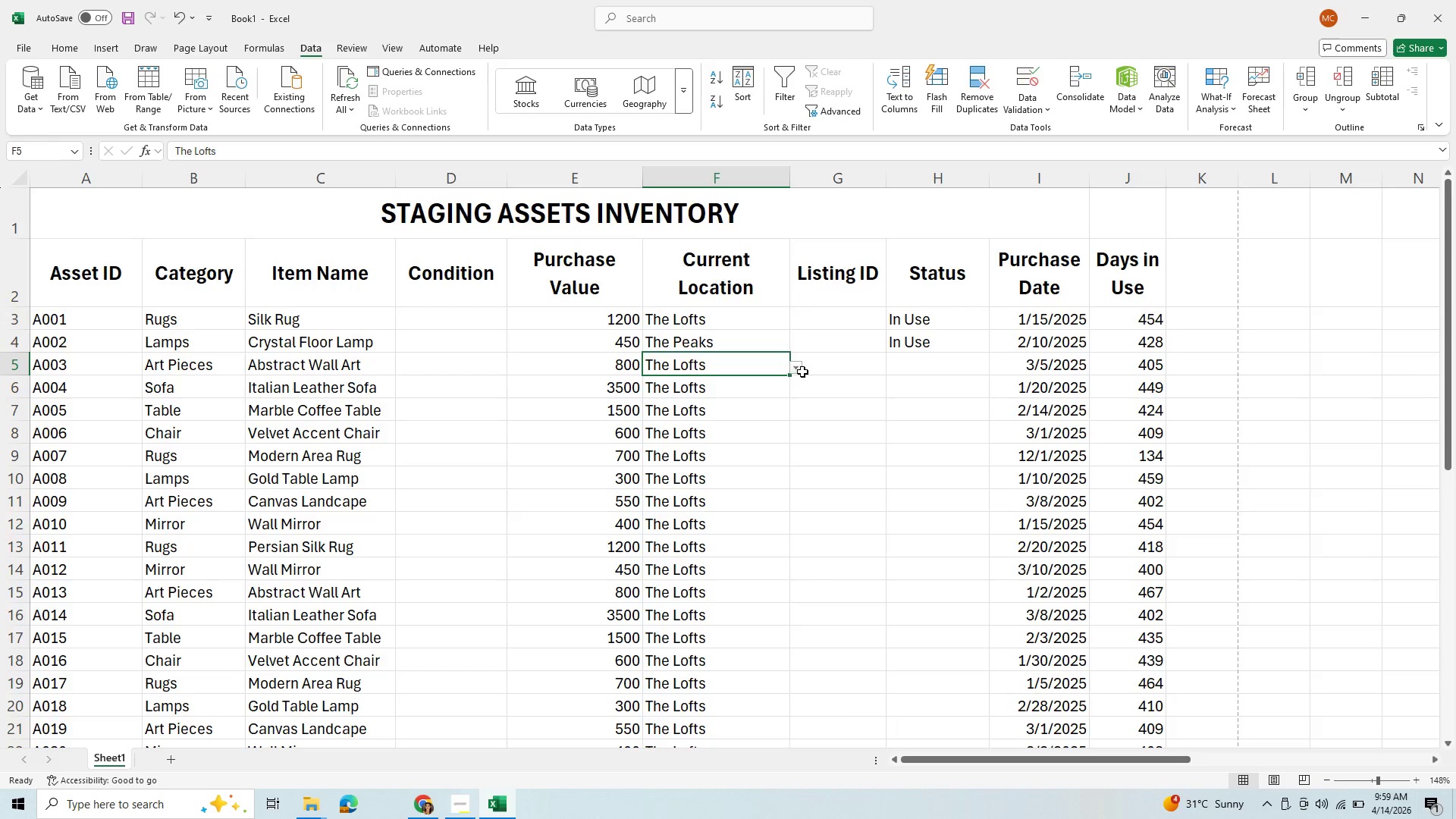 
left_click([791, 371])
 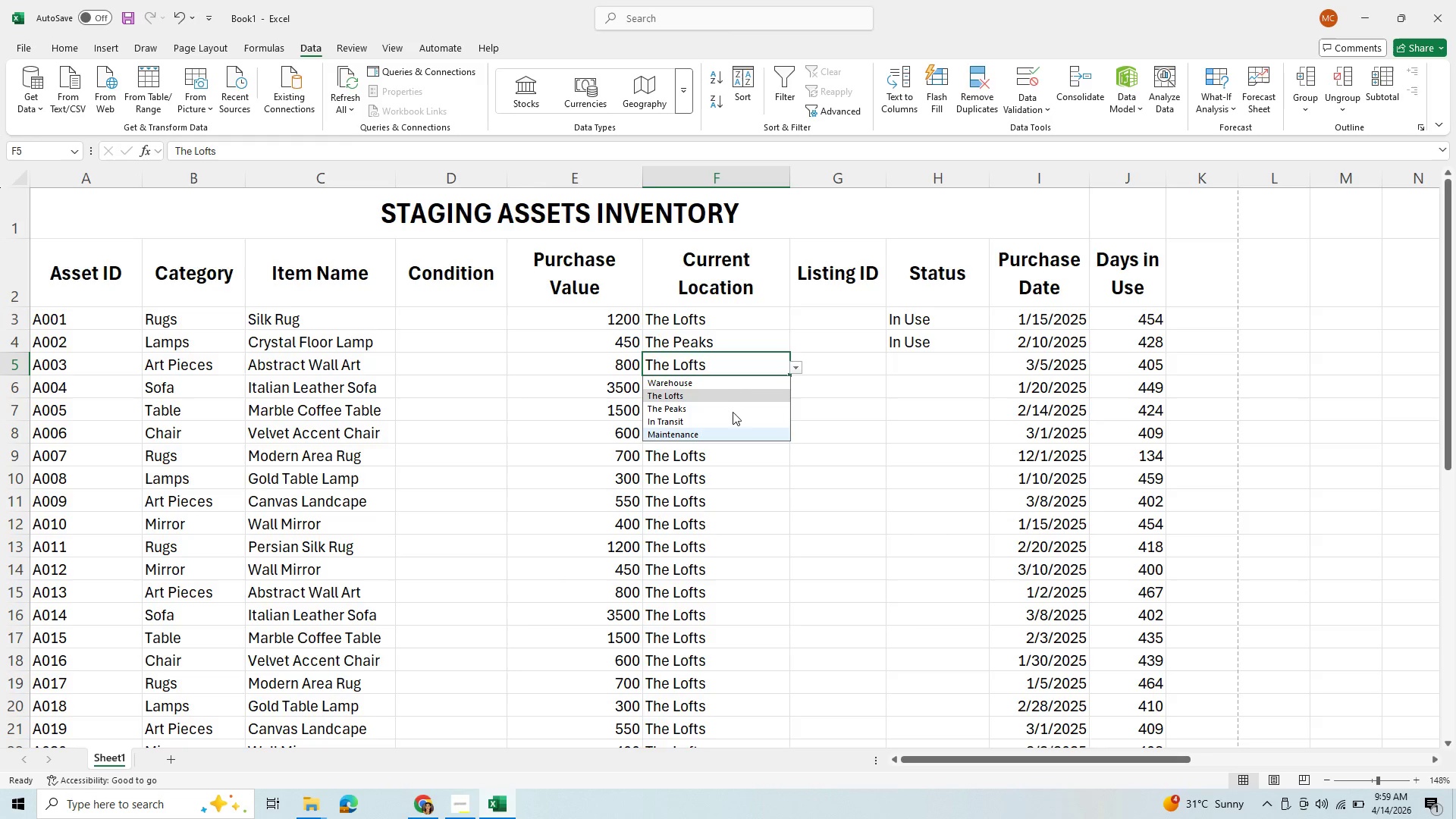 
left_click([718, 381])
 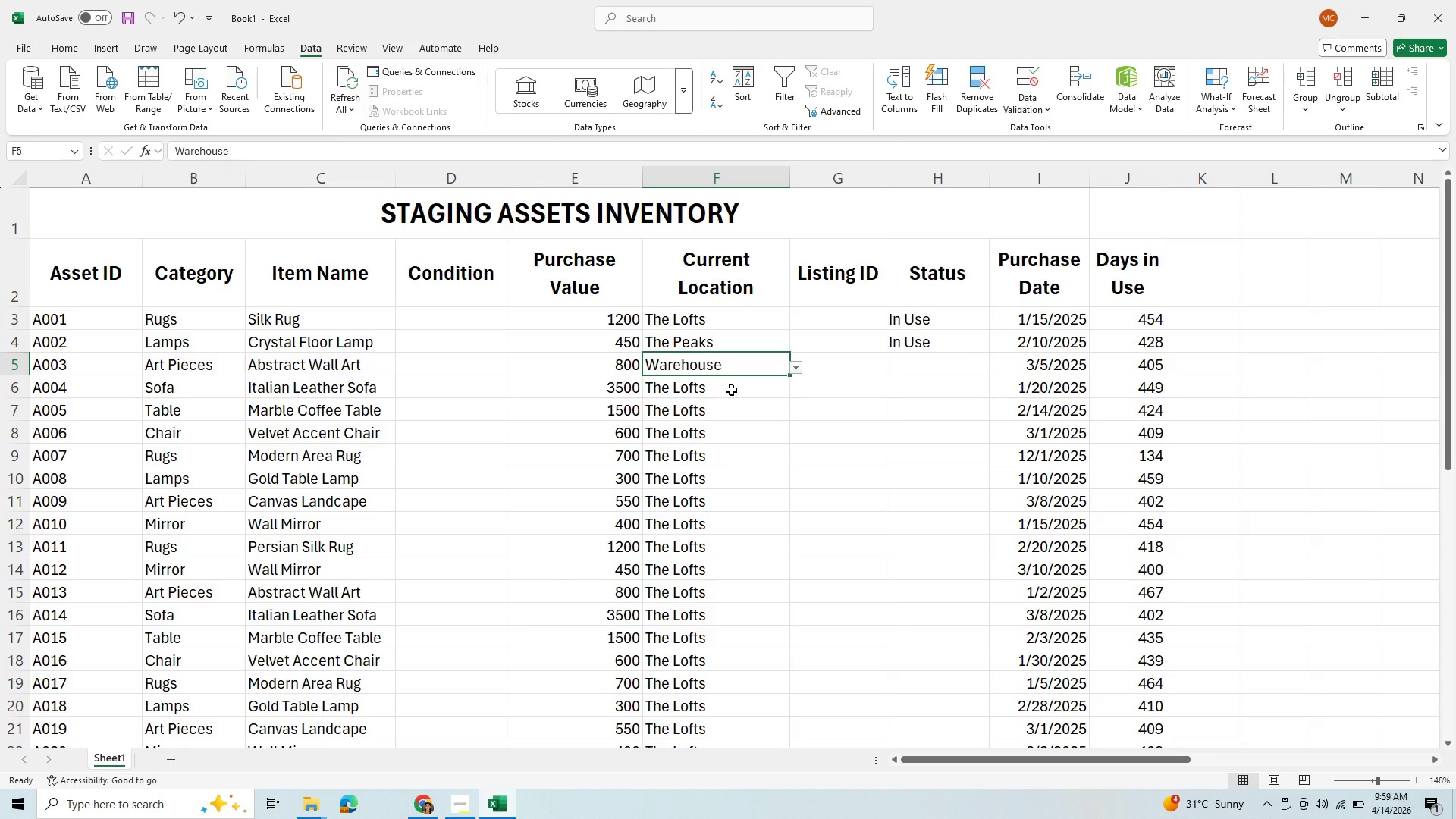 
wait(8.62)
 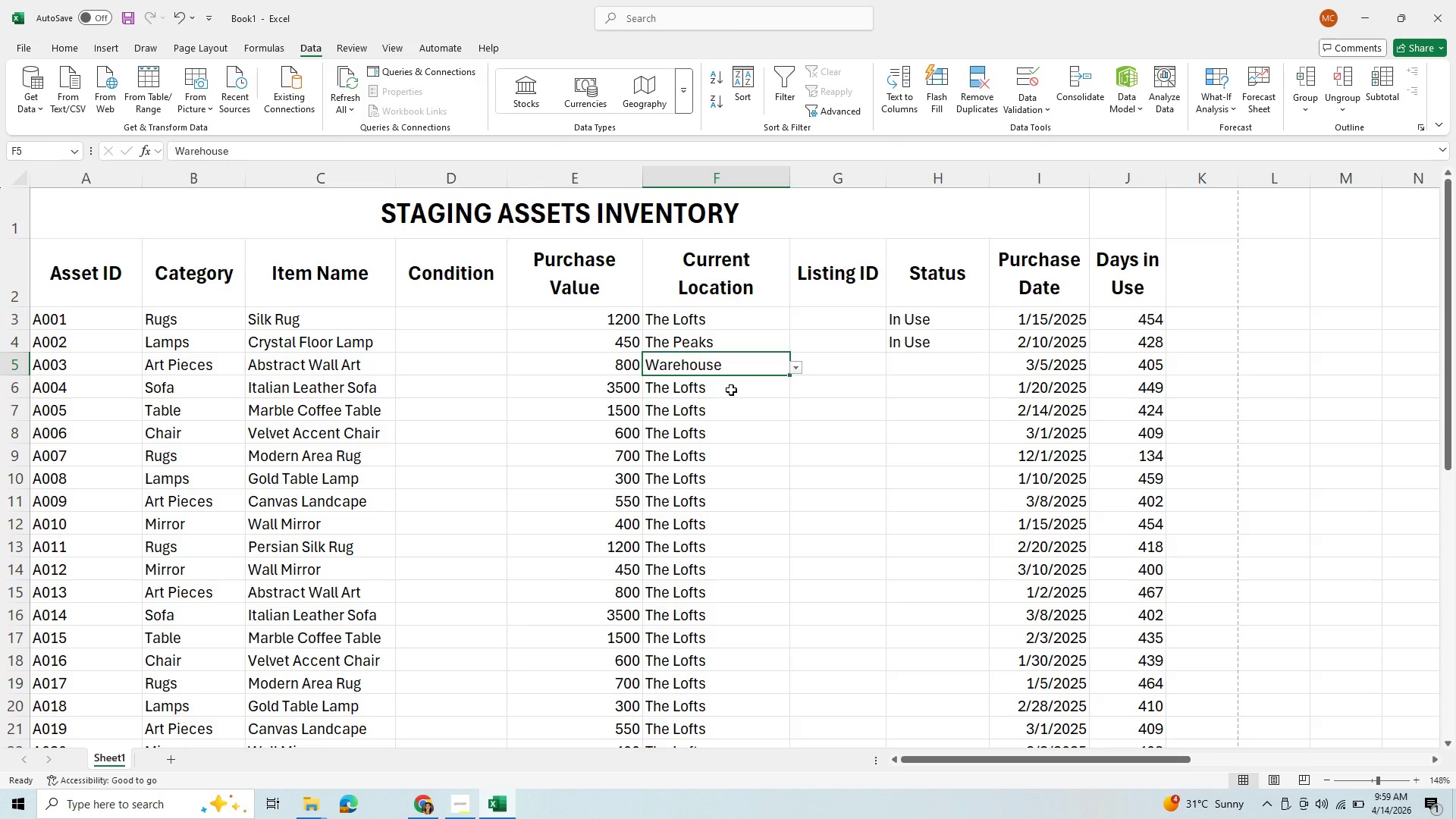 
left_click([885, 360])
 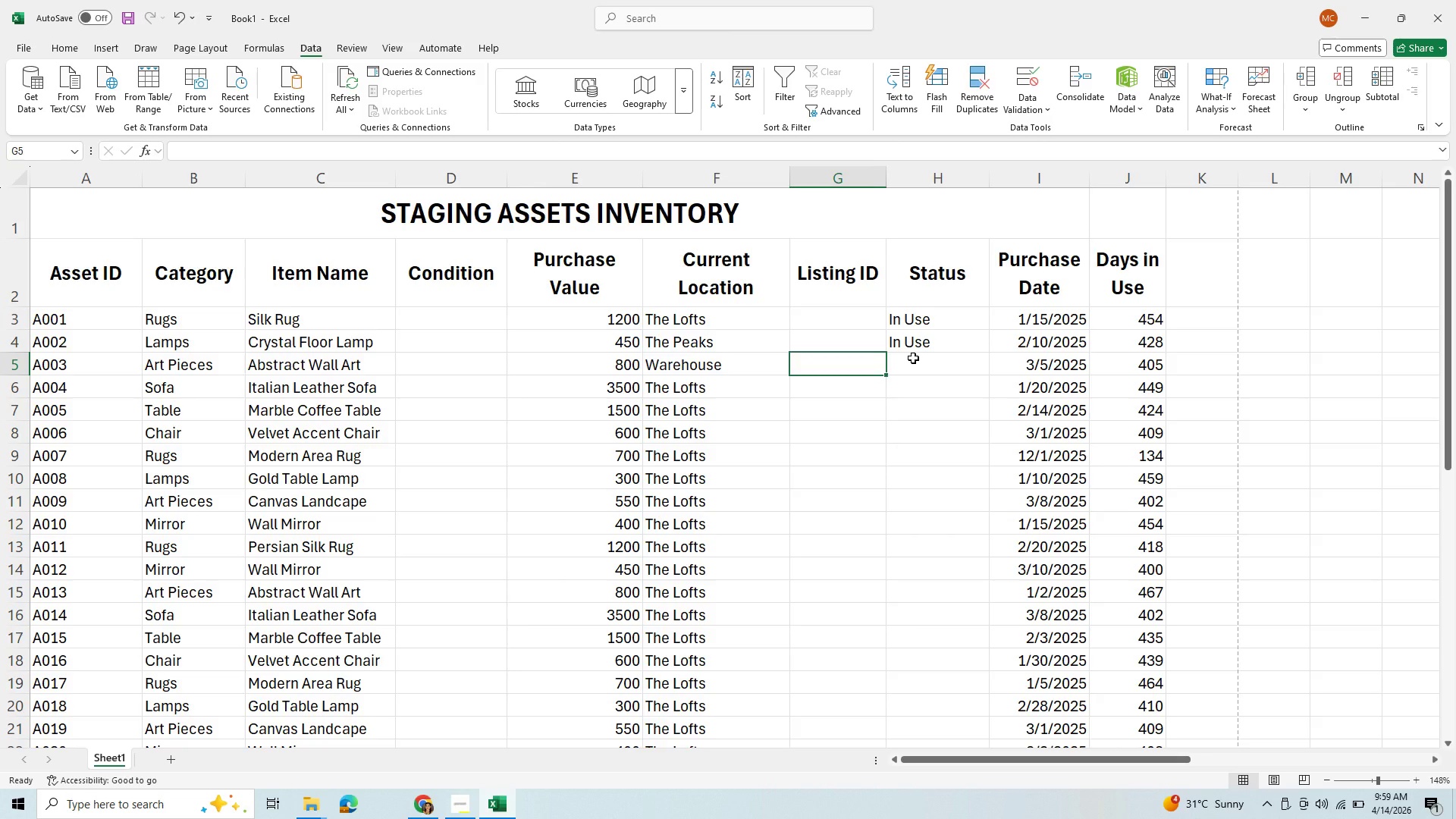 
left_click([913, 358])
 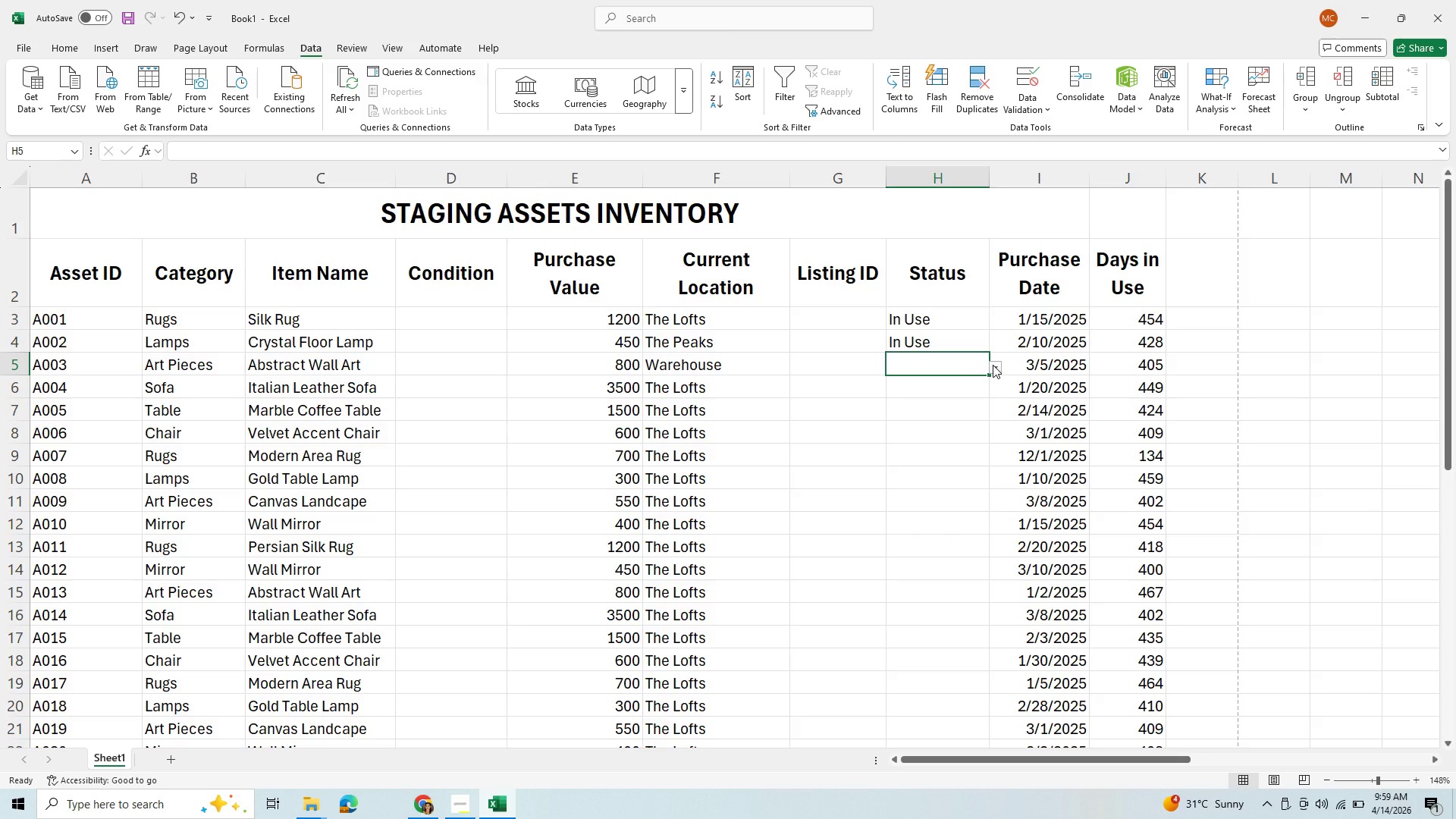 
left_click([993, 365])
 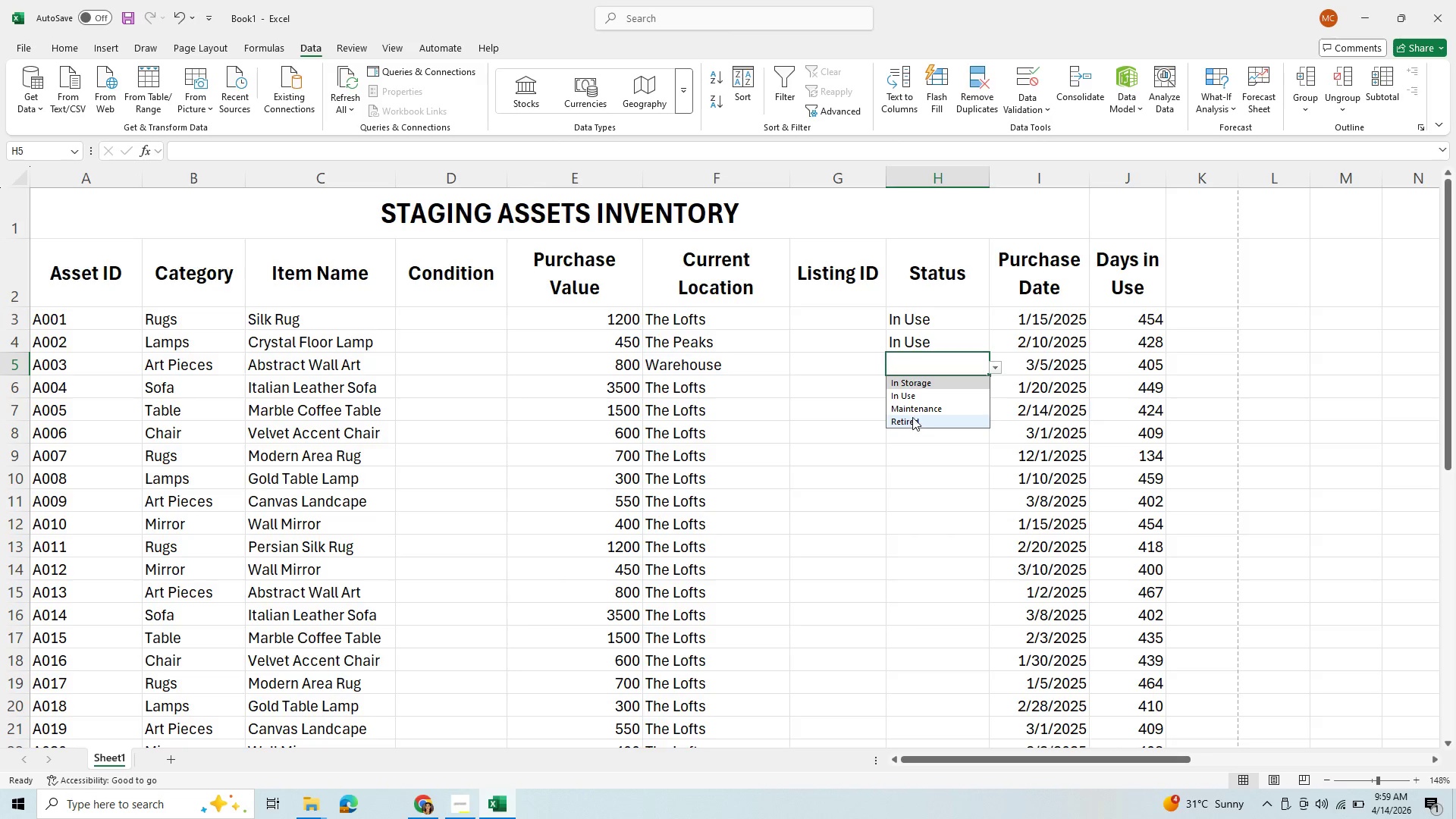 
left_click([930, 325])
 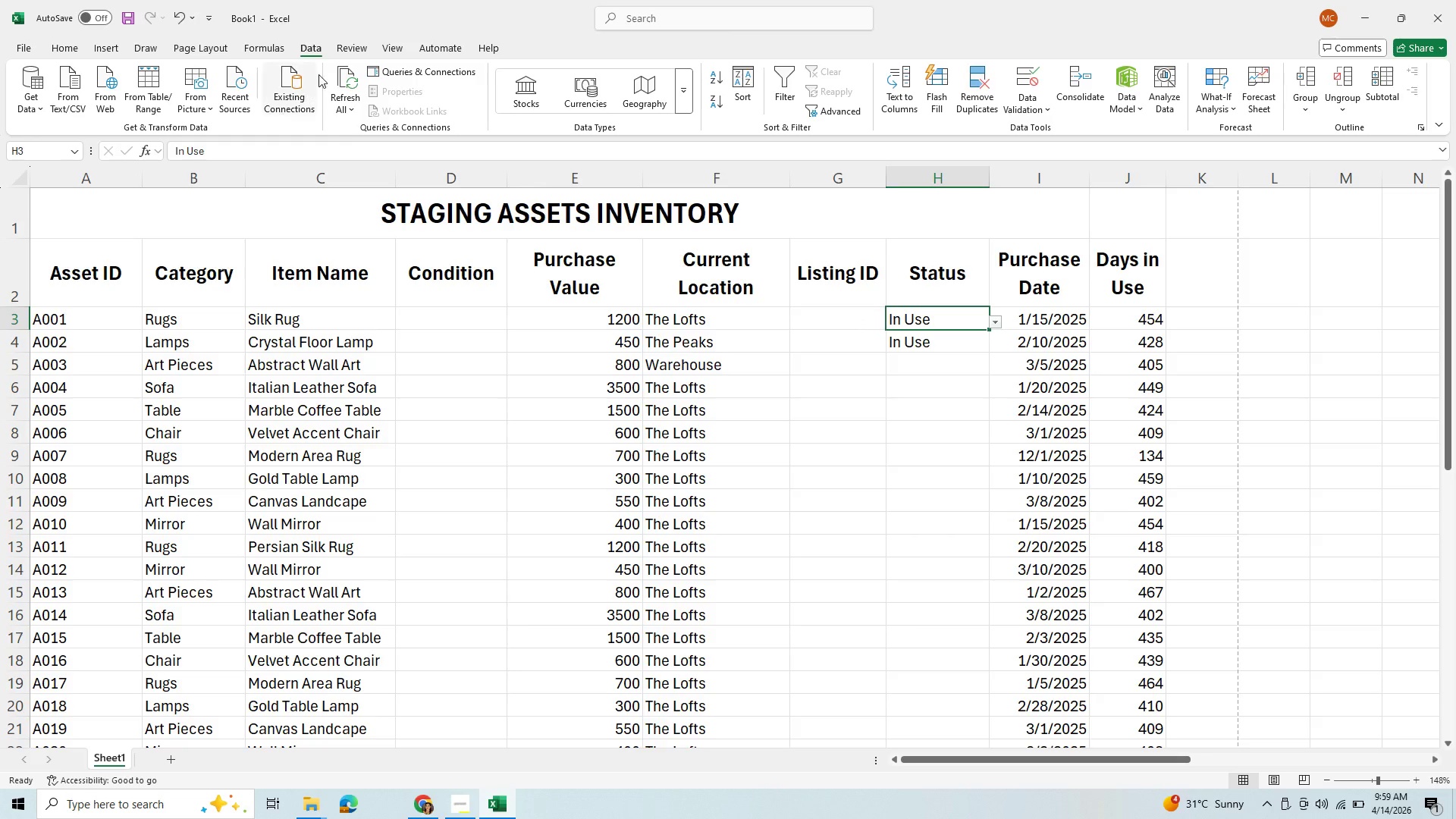 
left_click([303, 39])
 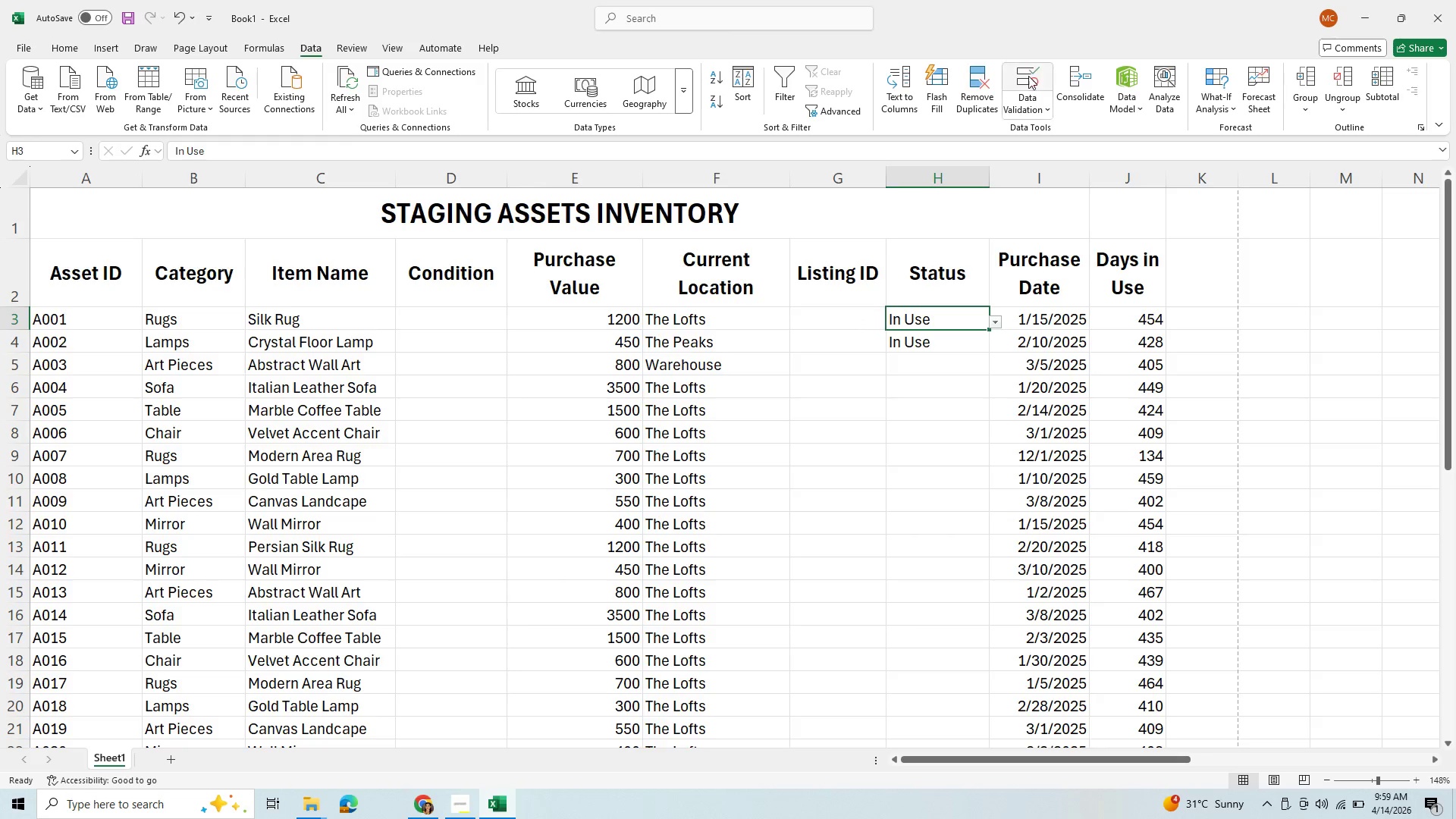 
left_click([1028, 76])
 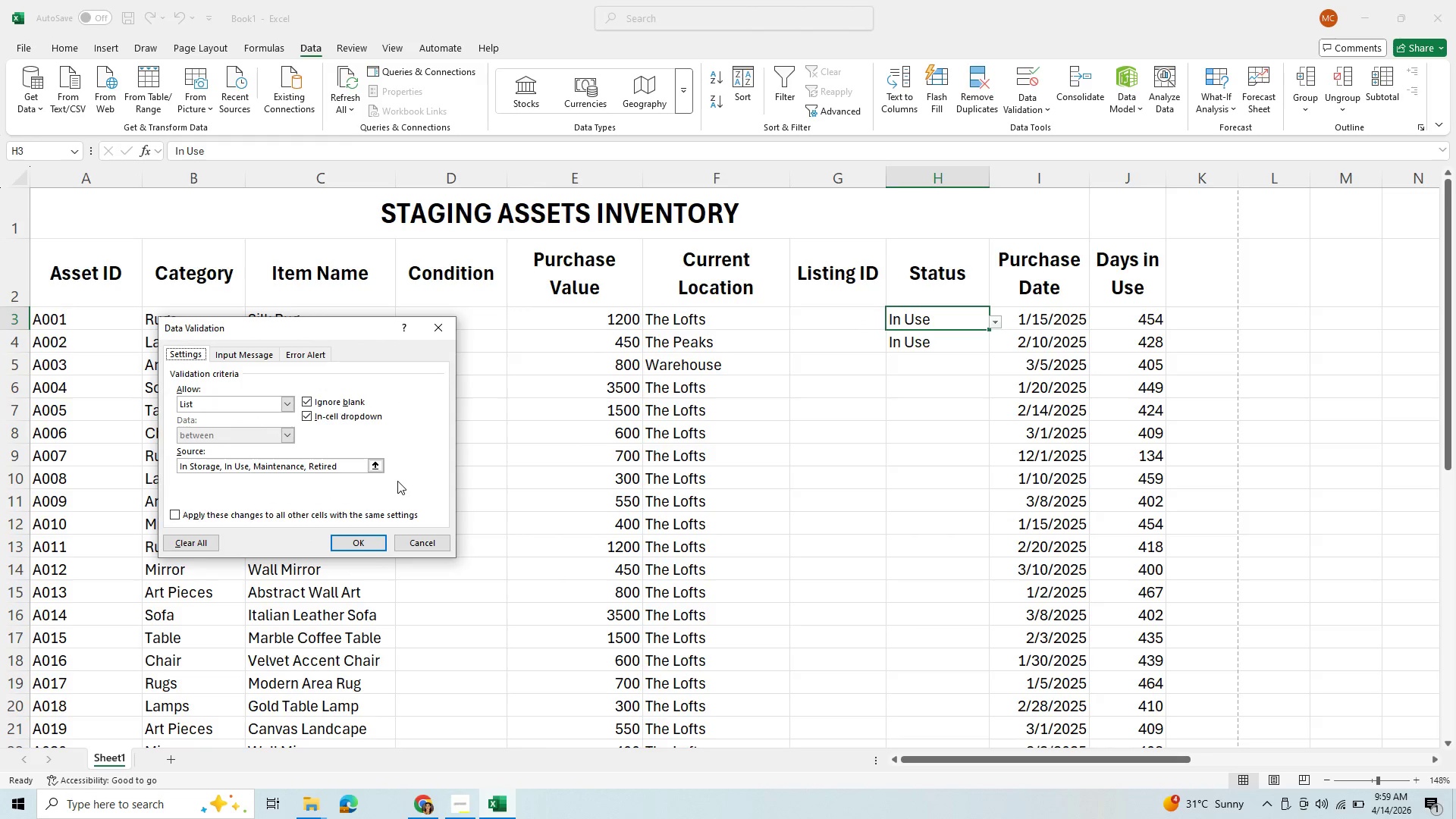 
mouse_move([333, 465])
 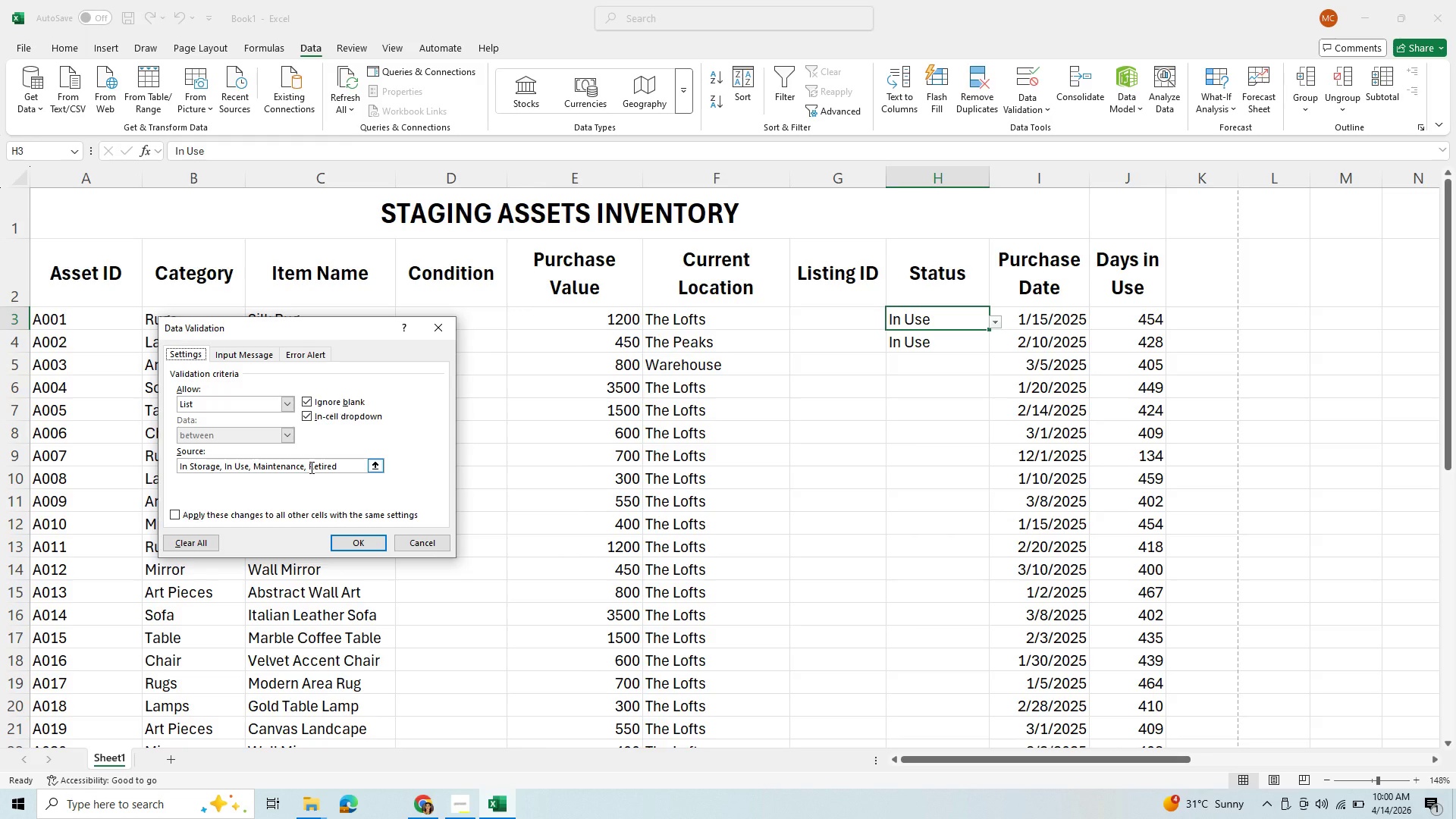 
left_click_drag(start_coordinate=[306, 466], to_coordinate=[351, 468])
 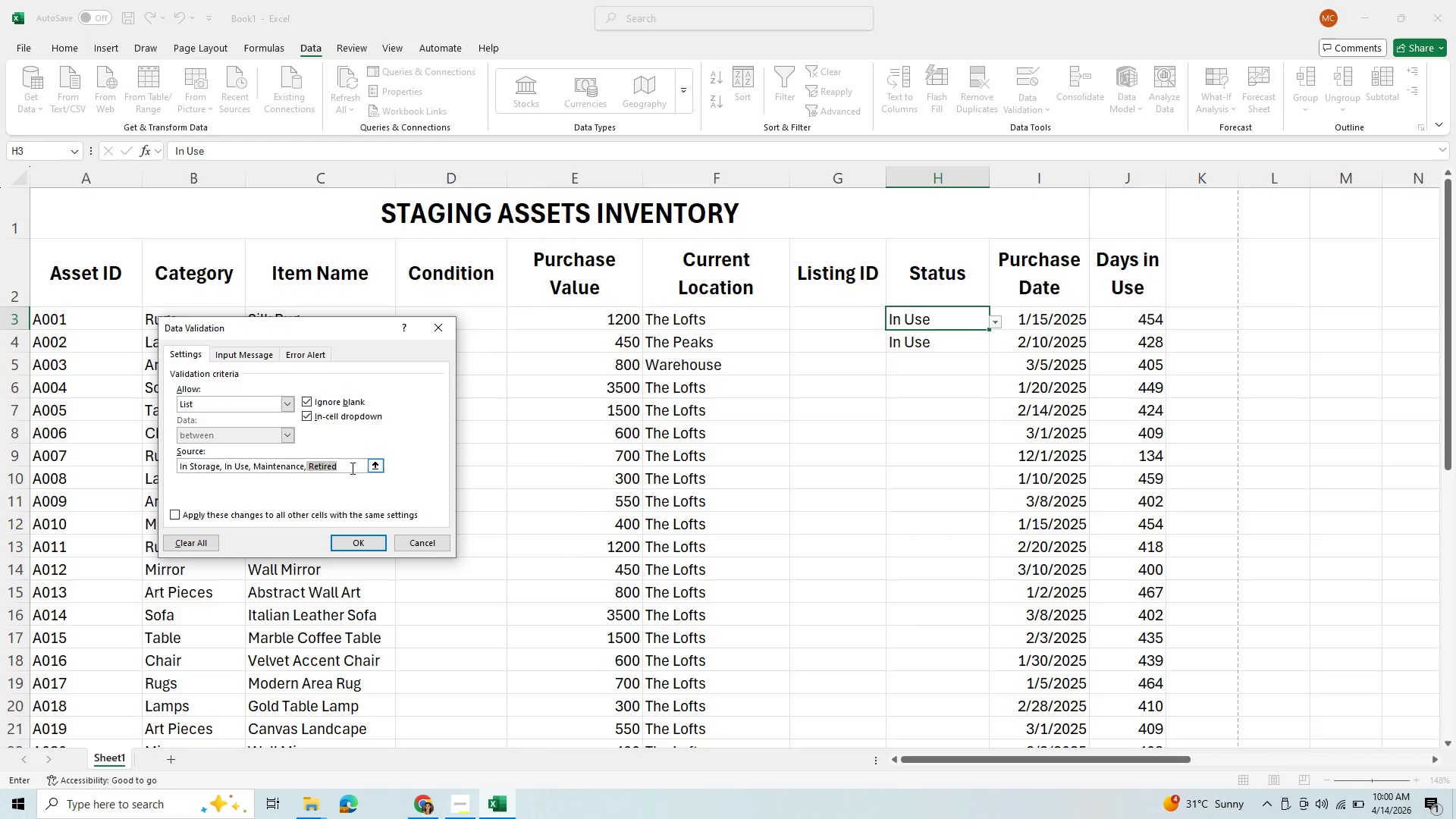 
type(A)
key(Backspace)
type( Available)
 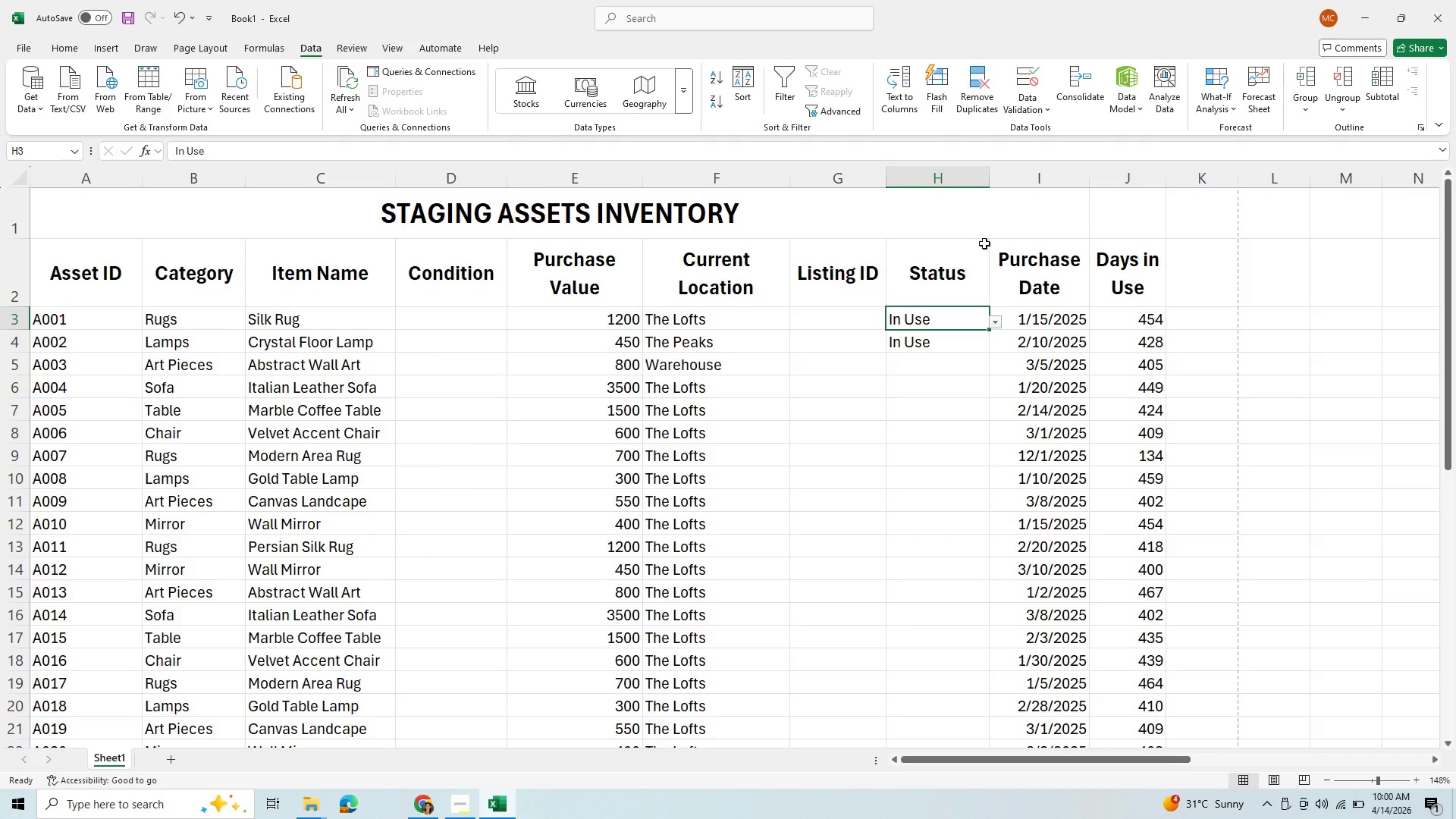 
left_click([928, 373])
 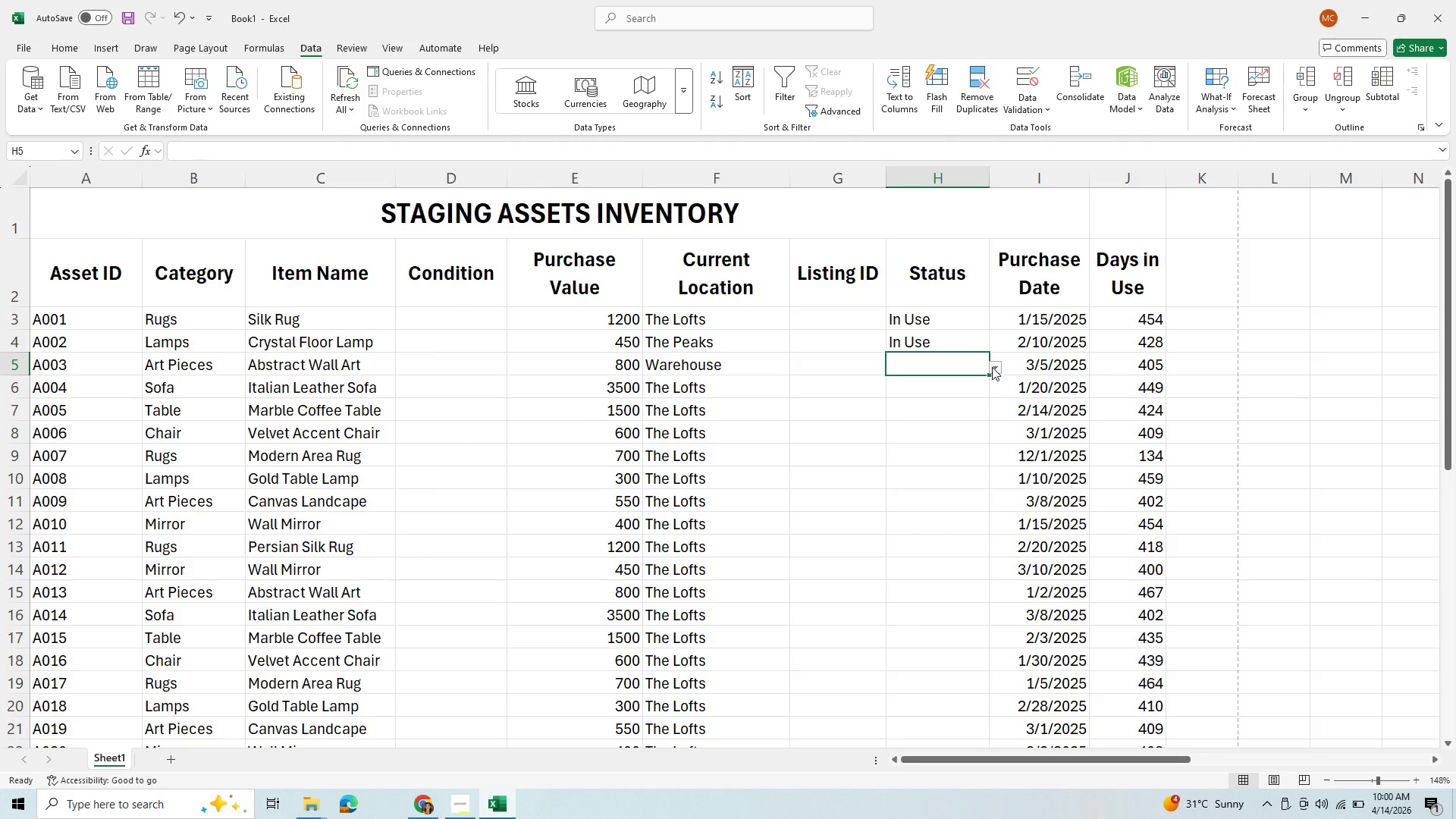 
left_click([992, 366])
 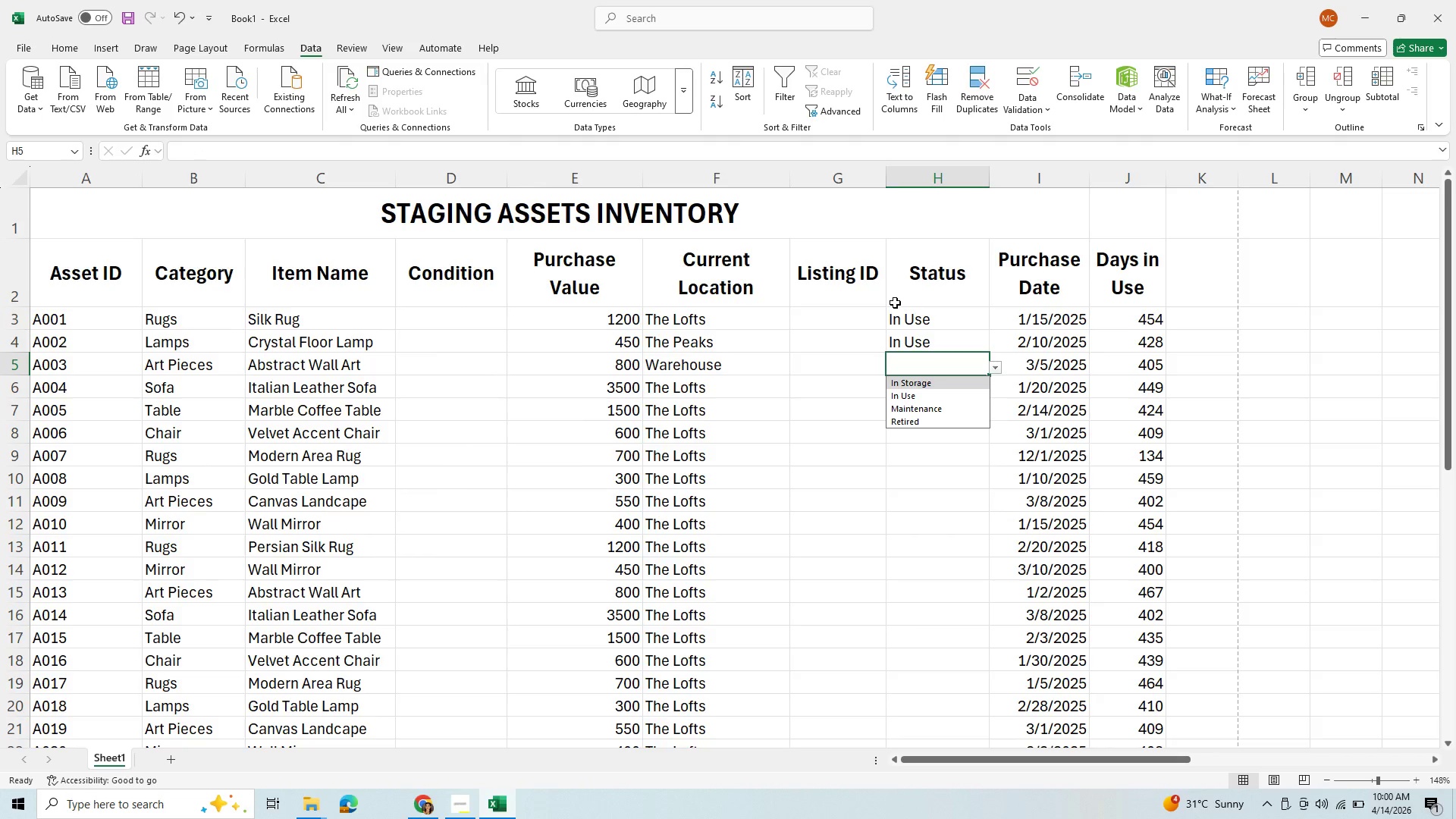 
left_click([905, 318])
 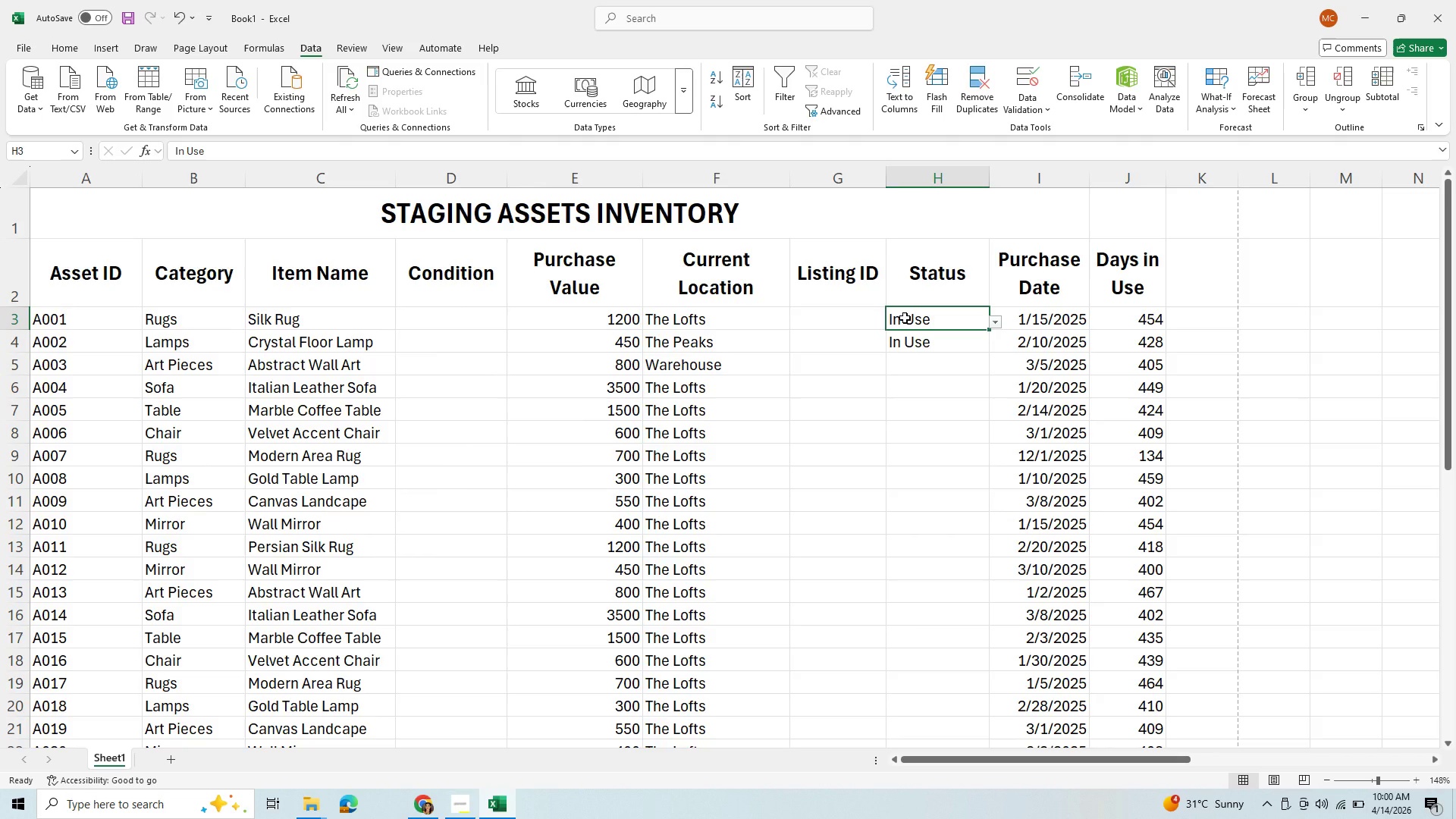 
key(Control+C)
 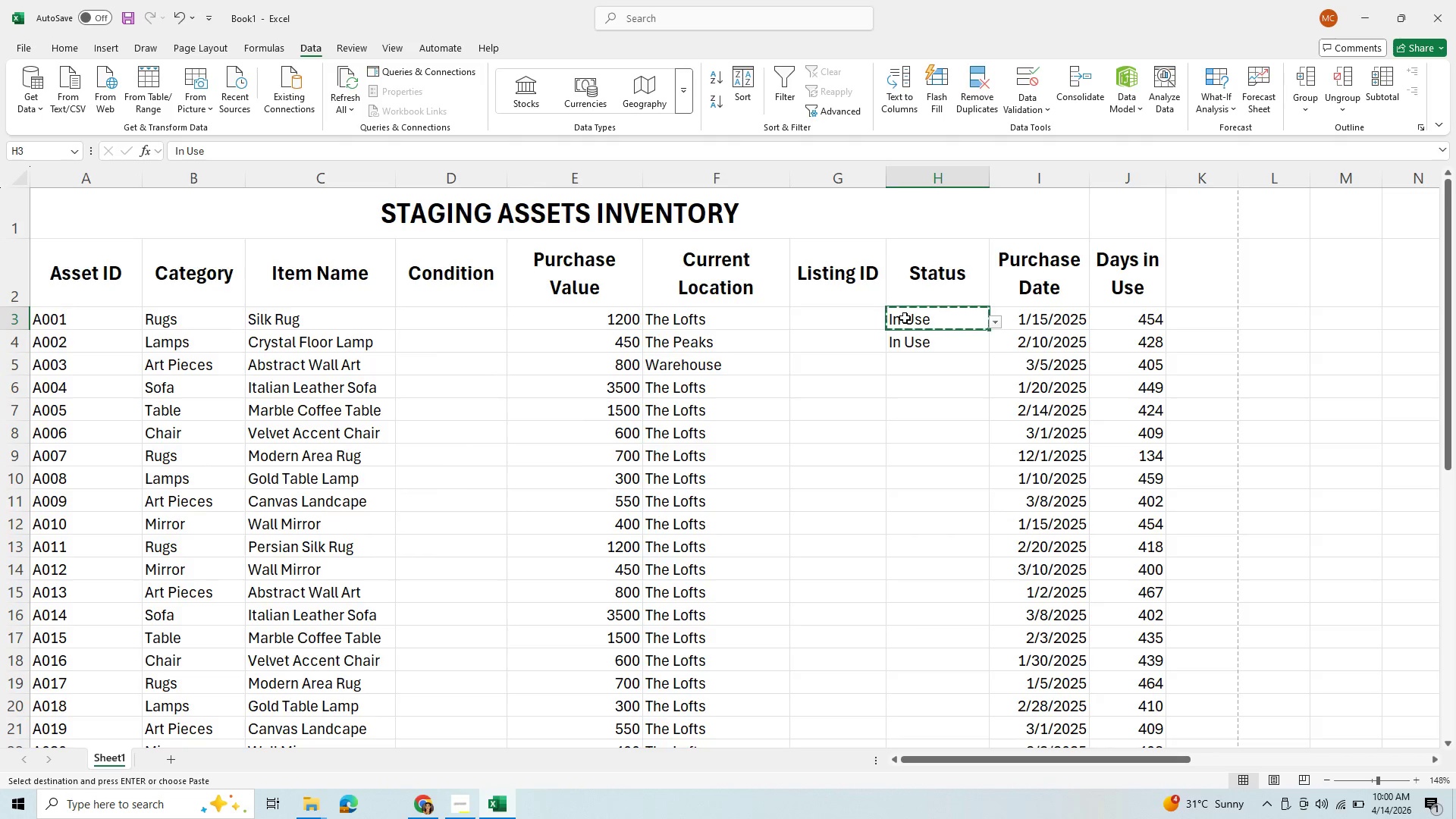 
hold_key(key=ArrowDown, duration=1.44)
 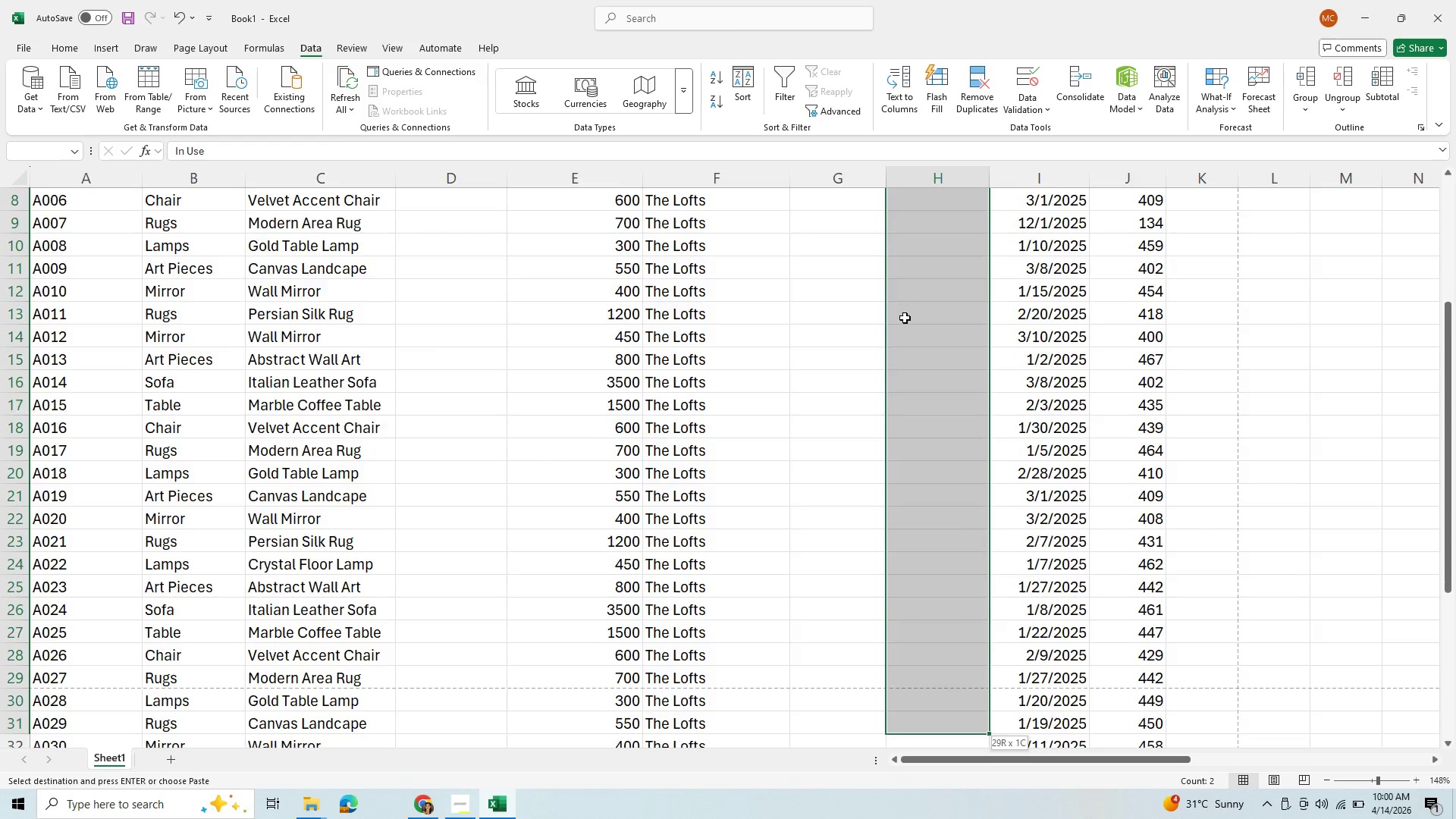 
key(Shift+ArrowDown)
 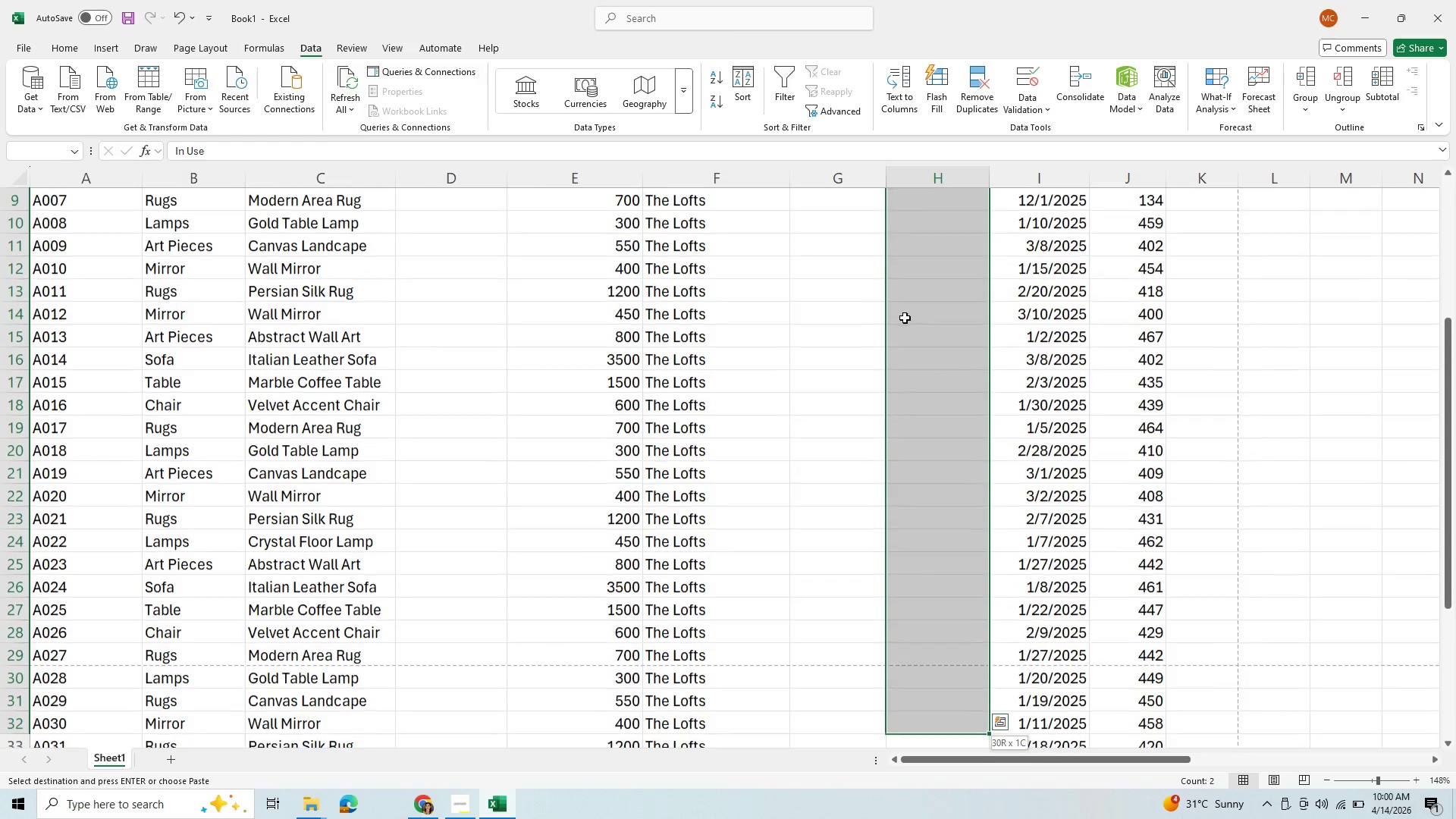 
key(Shift+ArrowDown)
 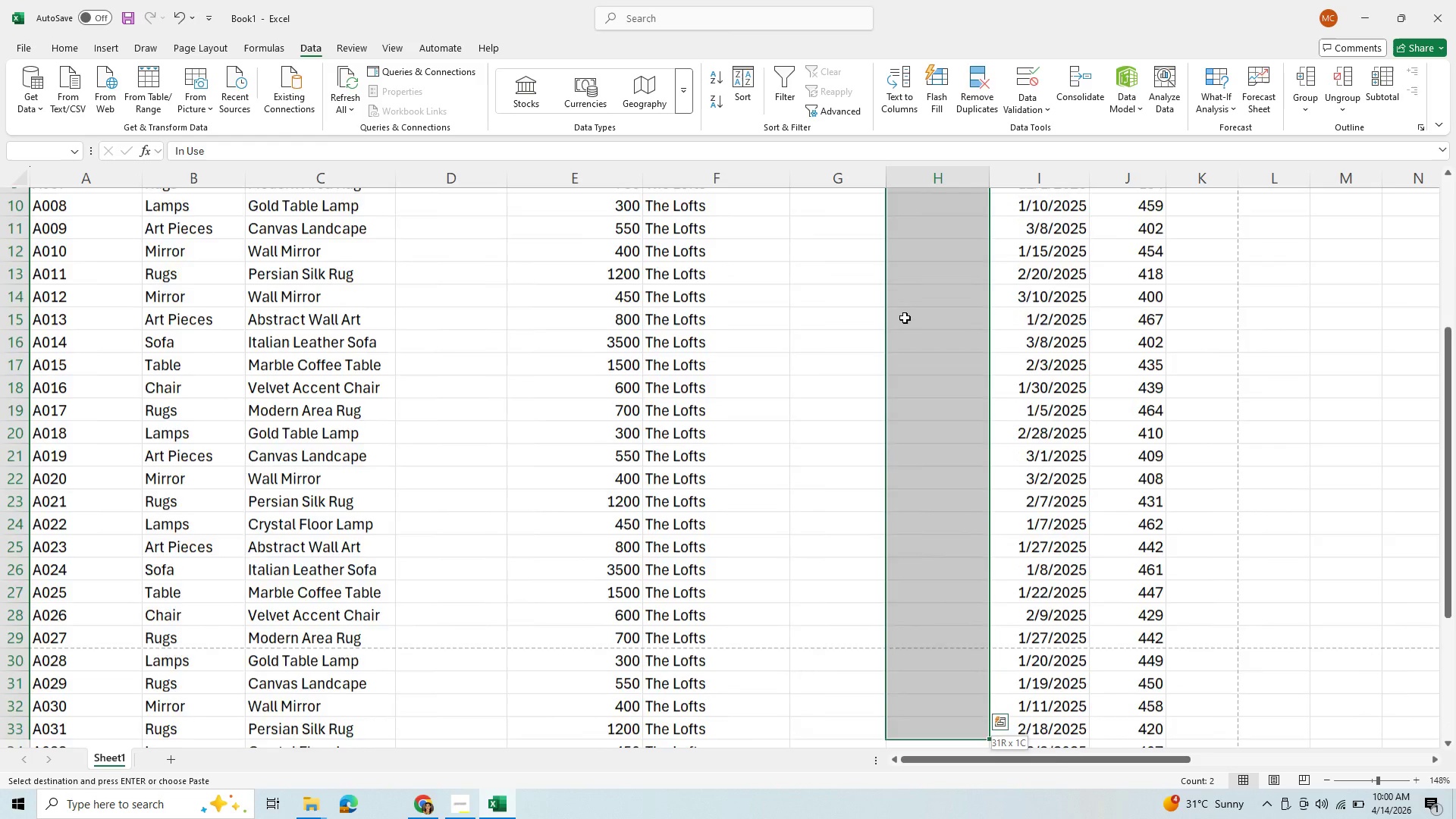 
key(Shift+ArrowDown)
 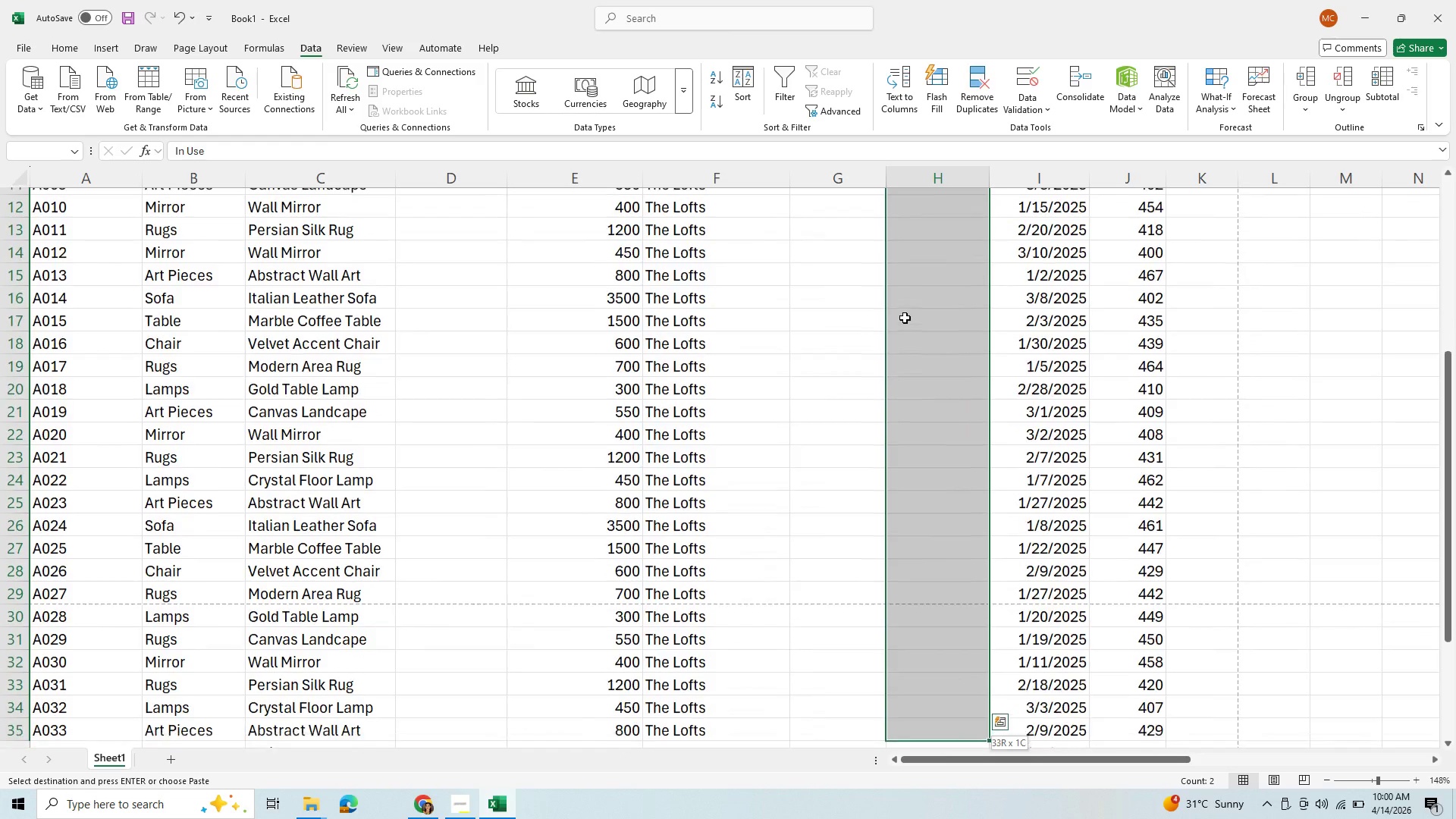 
key(Shift+ArrowDown)
 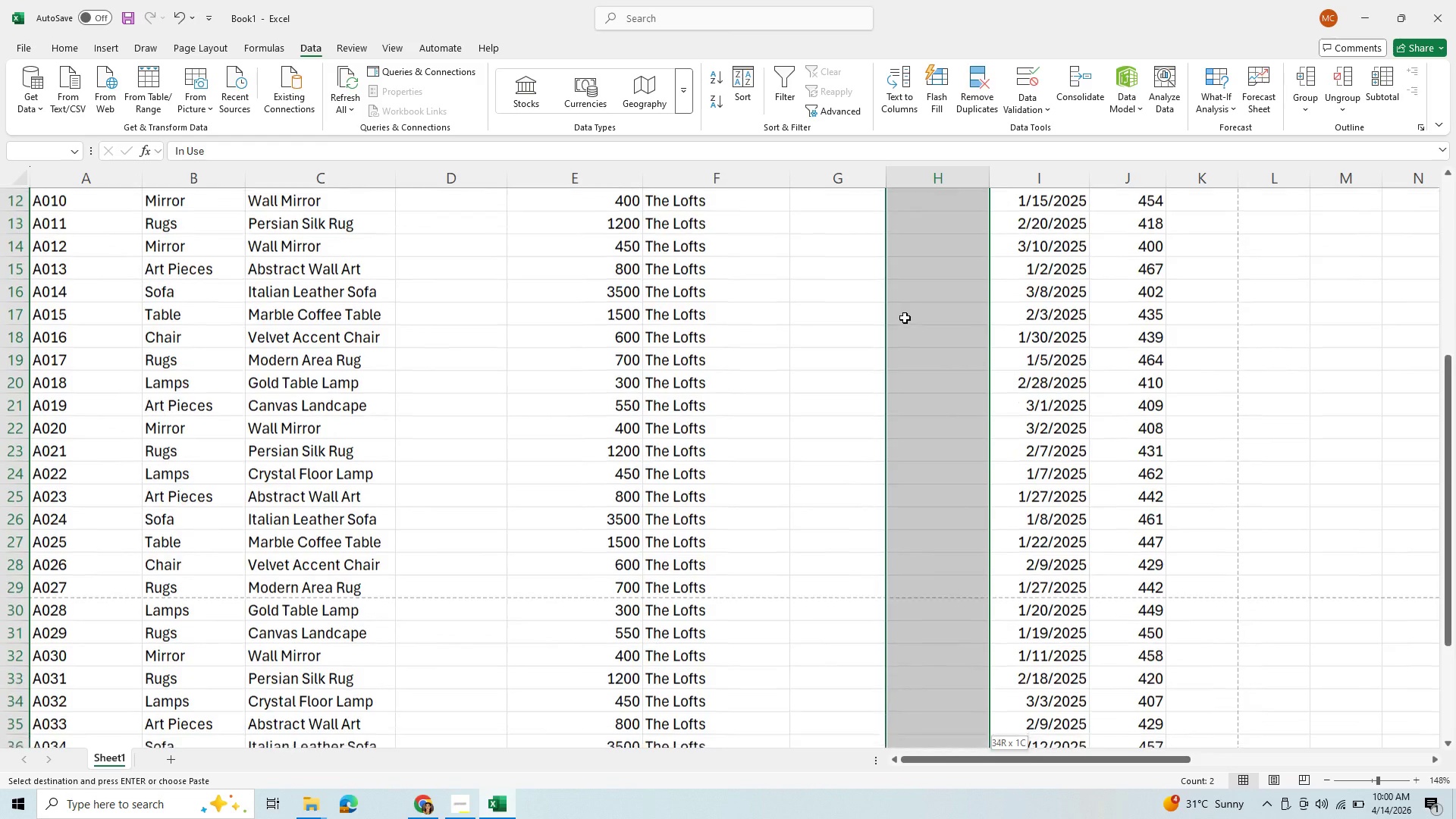 
key(Shift+ArrowDown)
 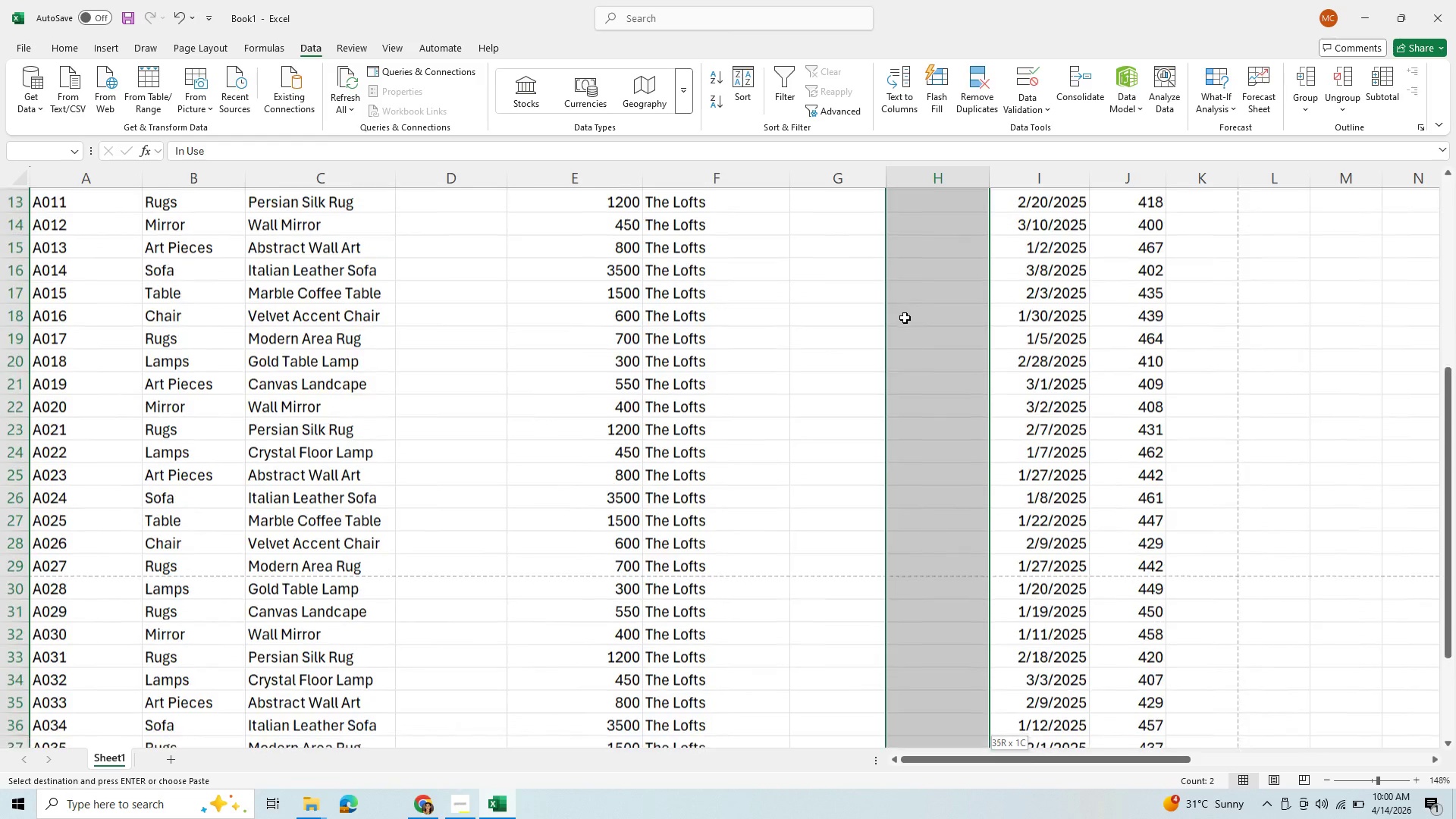 
key(Shift+ArrowDown)
 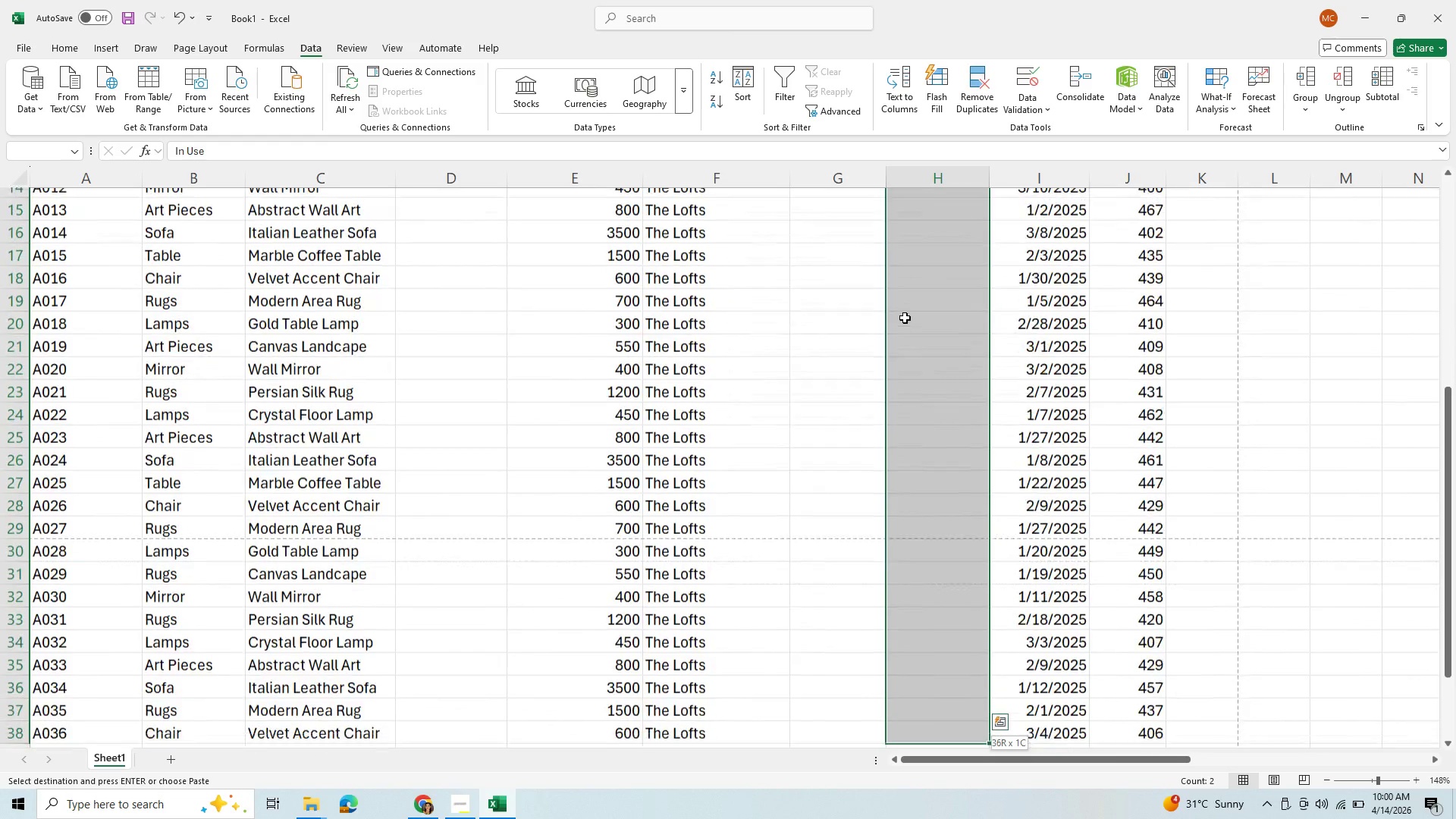 
key(Shift+ArrowDown)
 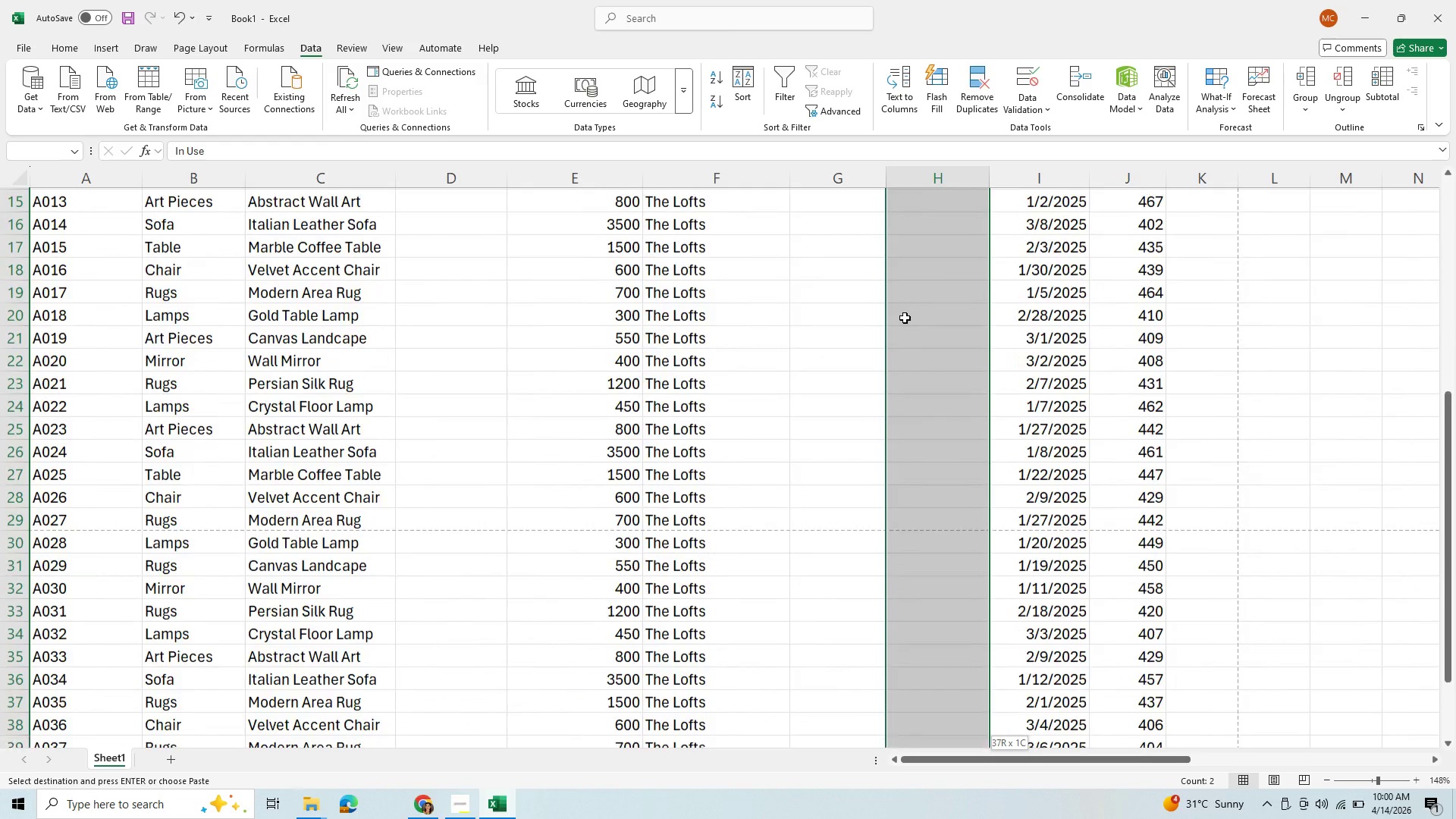 
key(Shift+ArrowDown)
 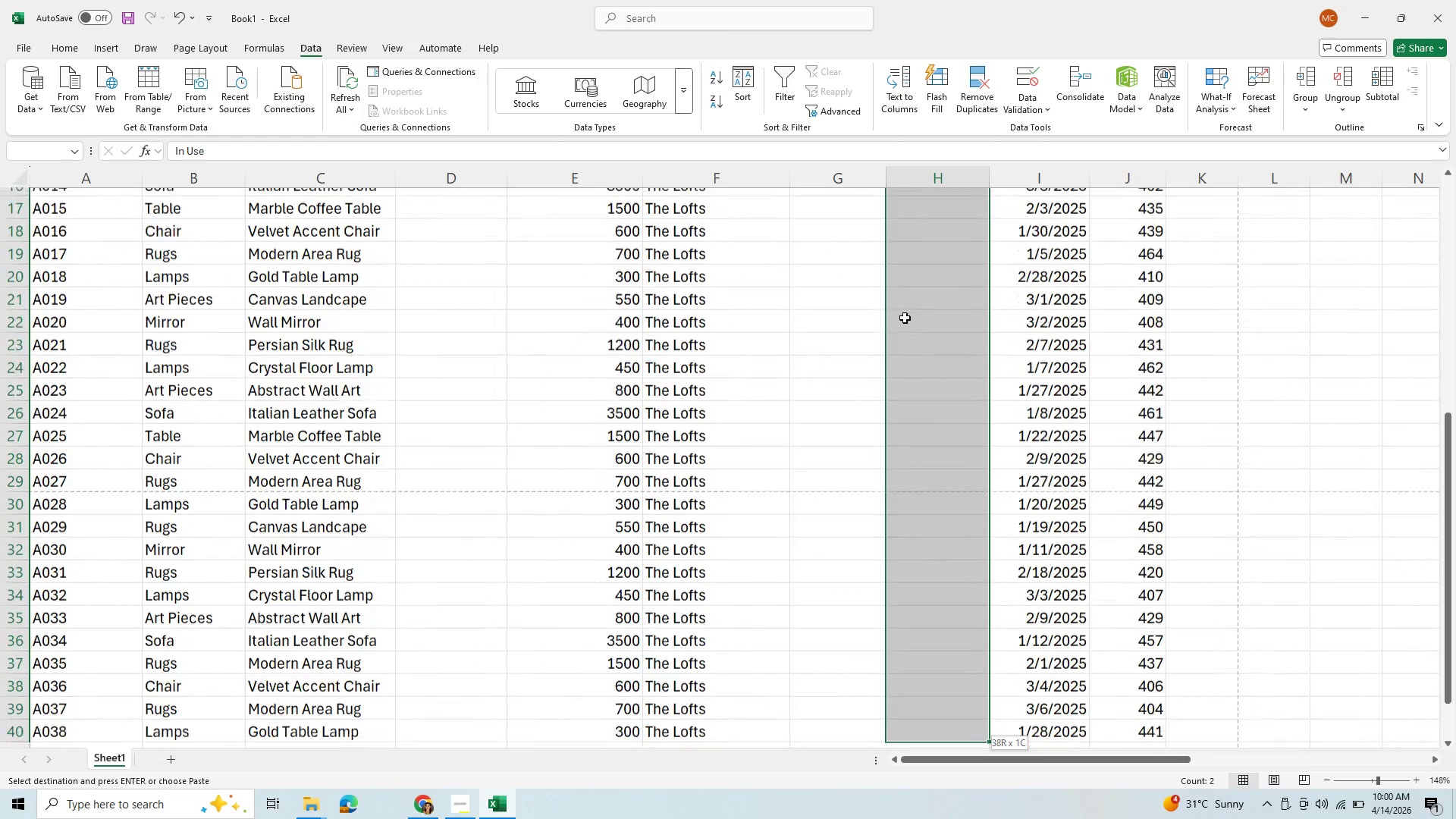 
key(Shift+ArrowDown)
 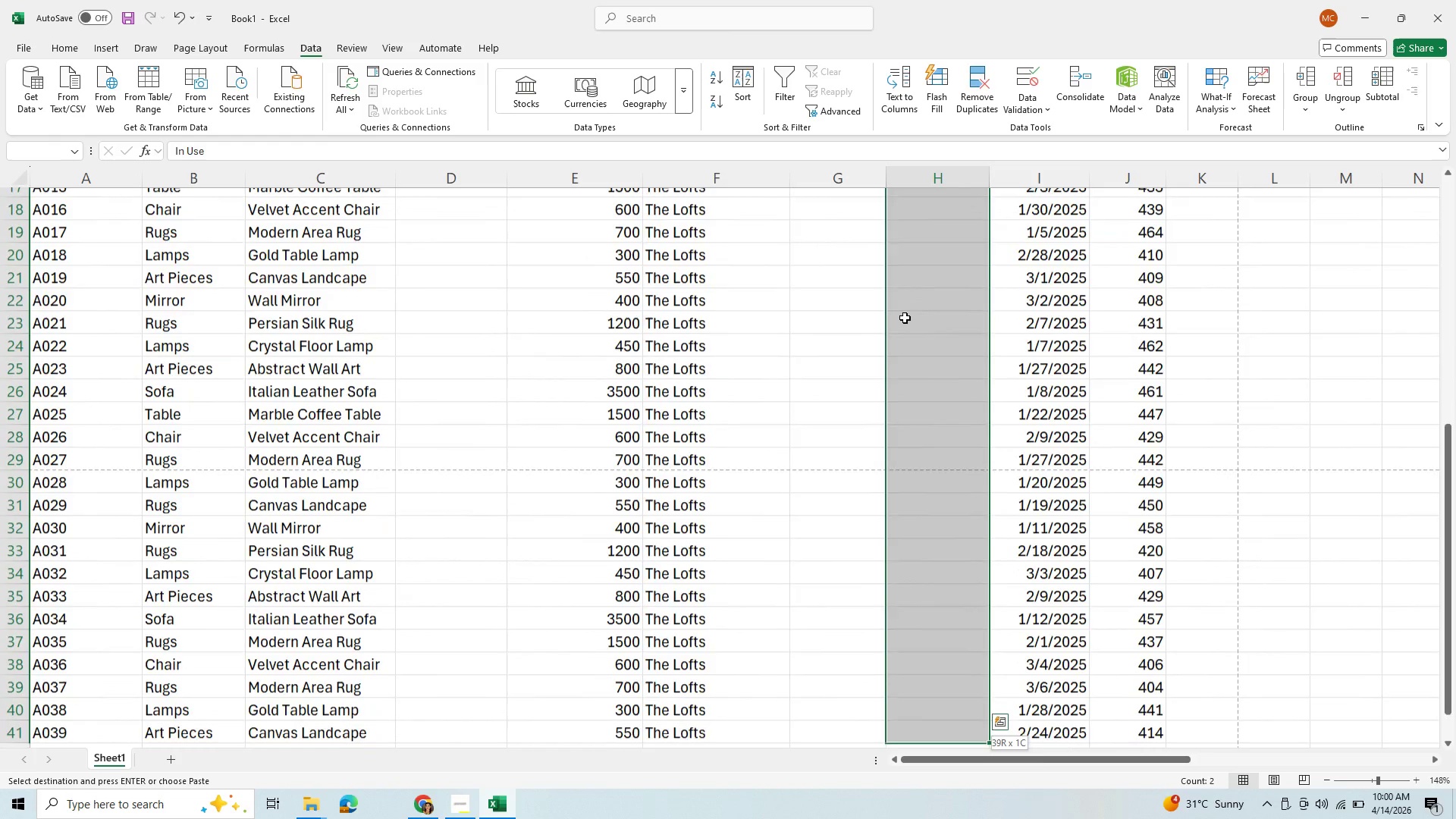 
key(Shift+ArrowDown)
 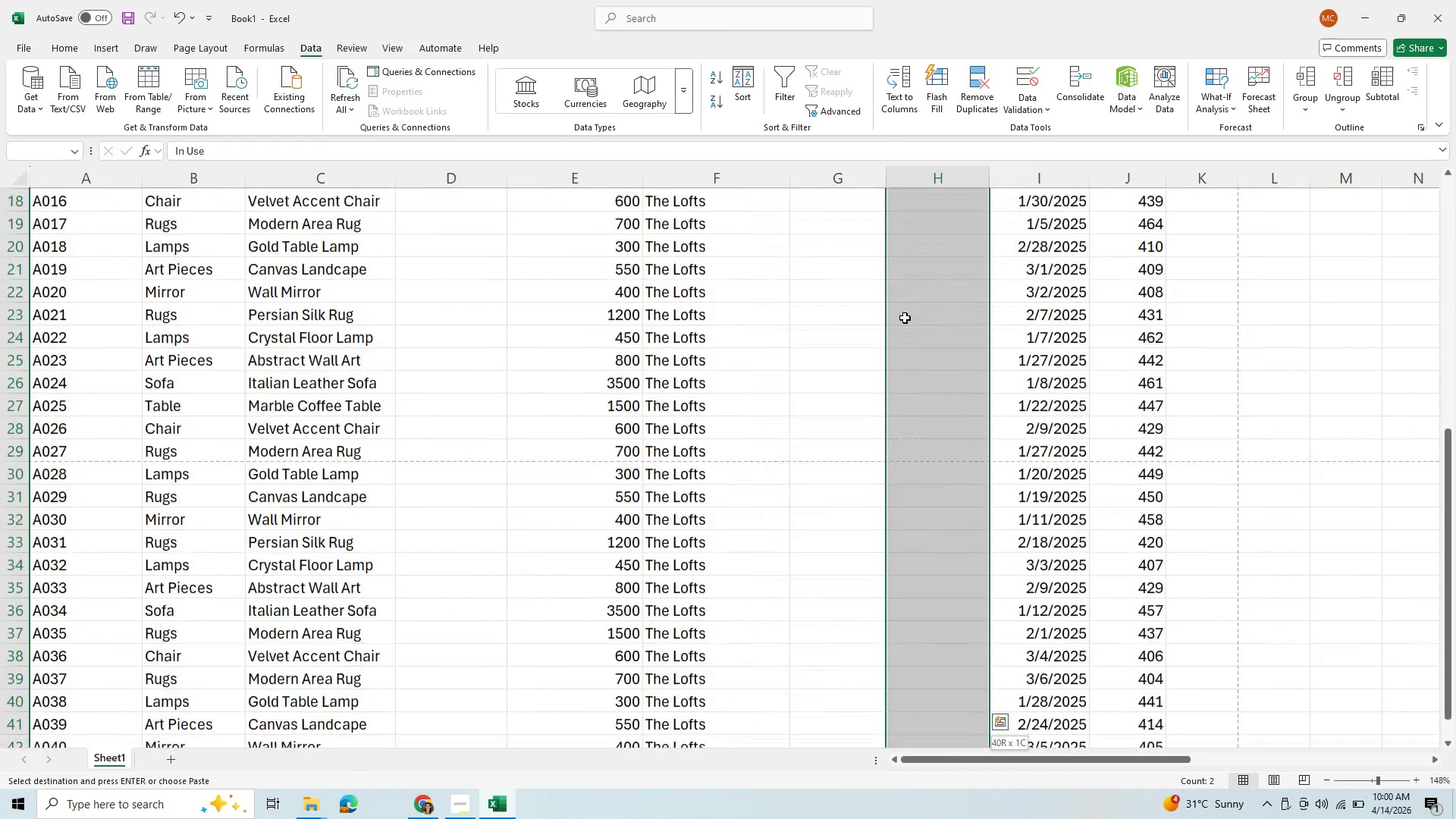 
key(Shift+ArrowDown)
 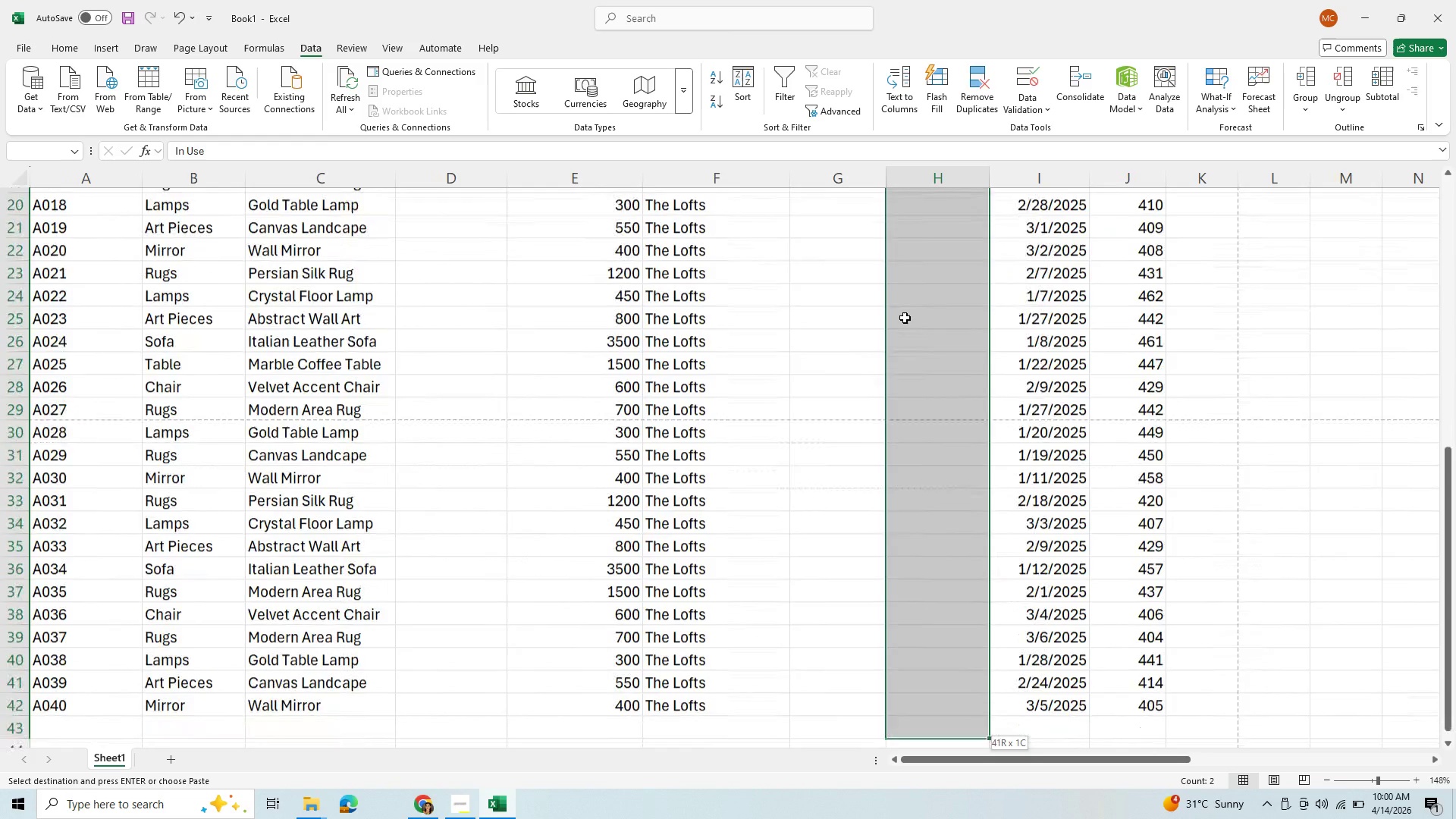 
key(Shift+ArrowDown)
 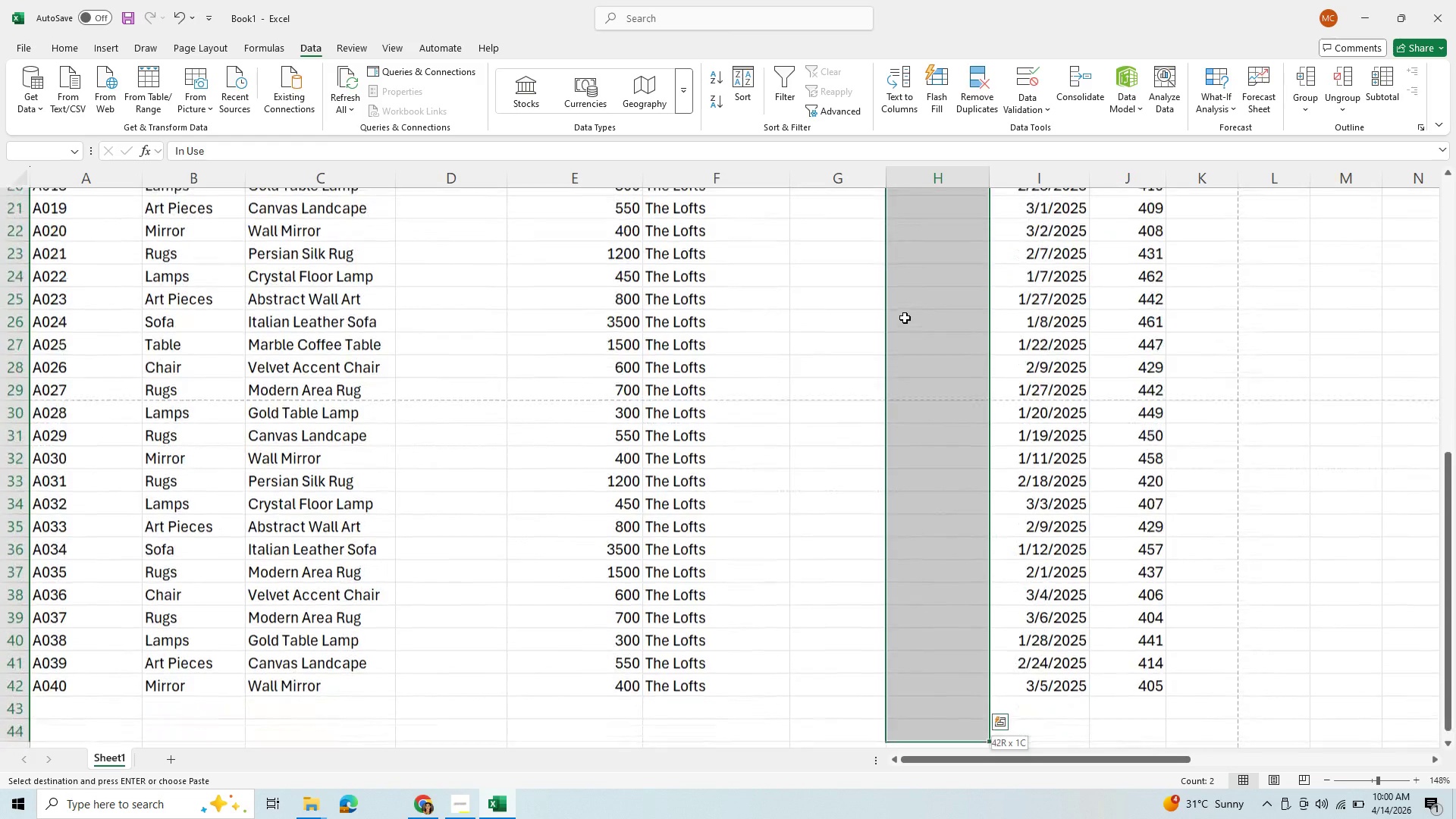 
key(Shift+ArrowDown)
 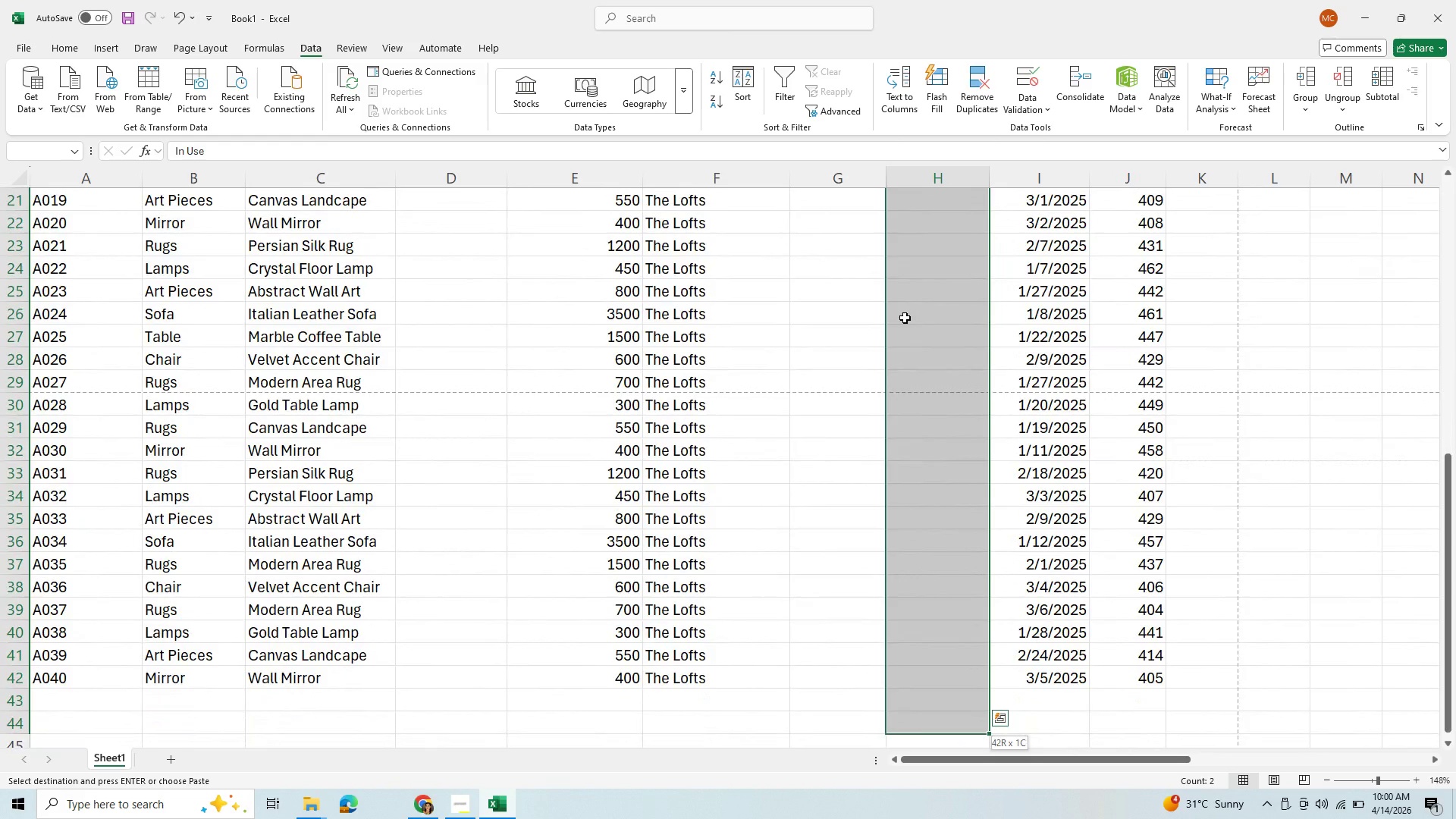 
key(Shift+ArrowUp)
 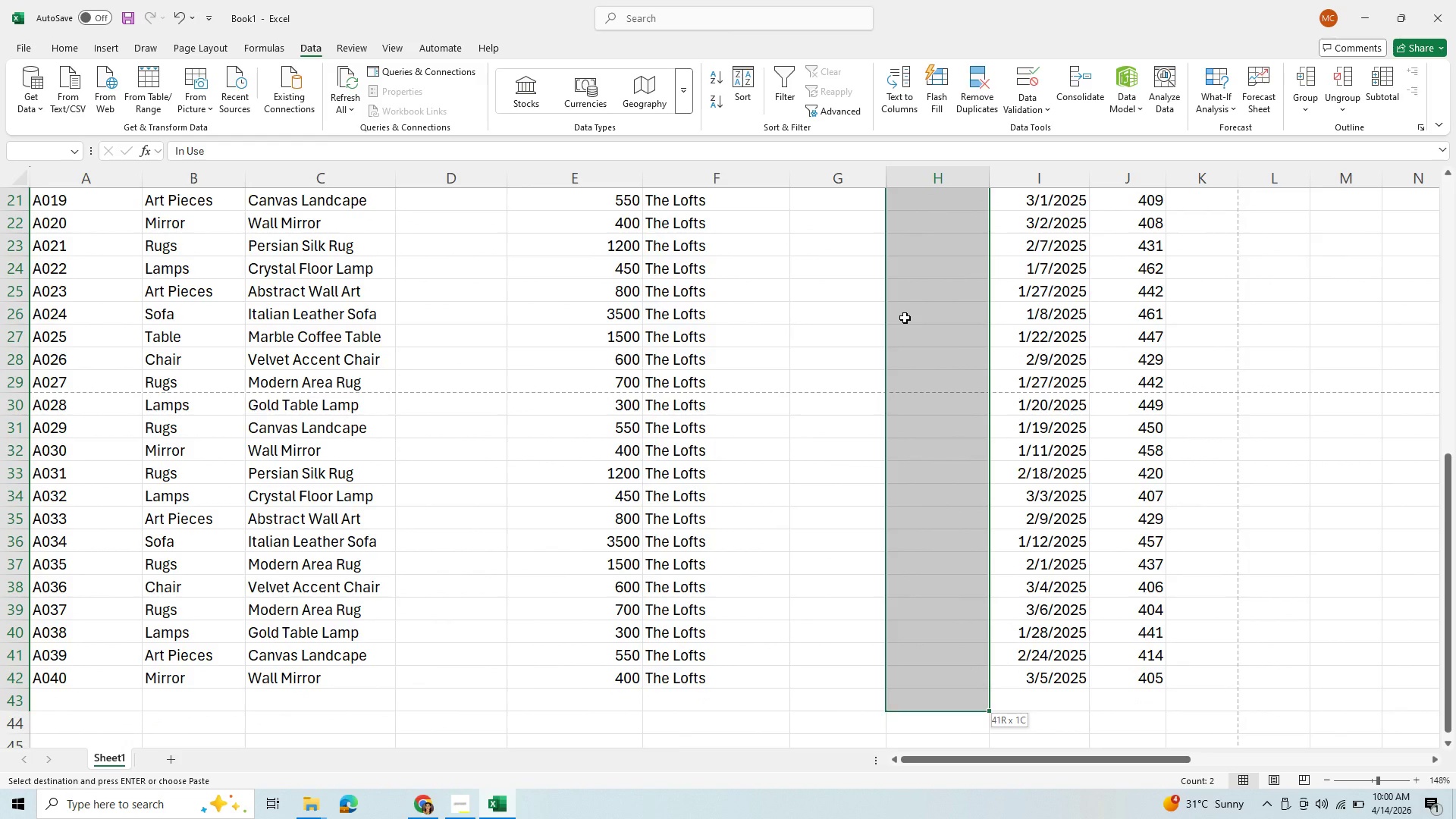 
key(Shift+ArrowUp)
 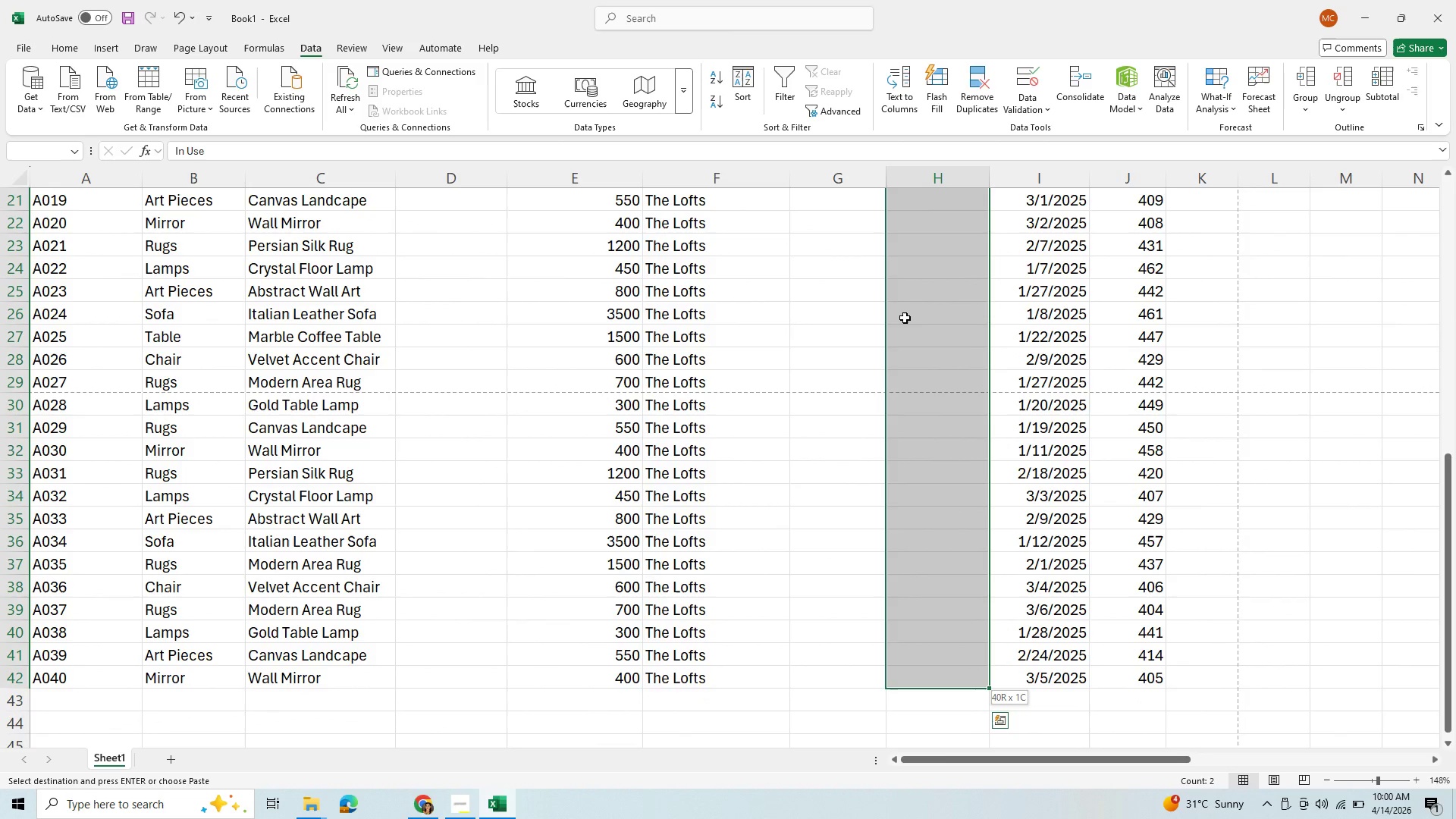 
key(Control+V)
 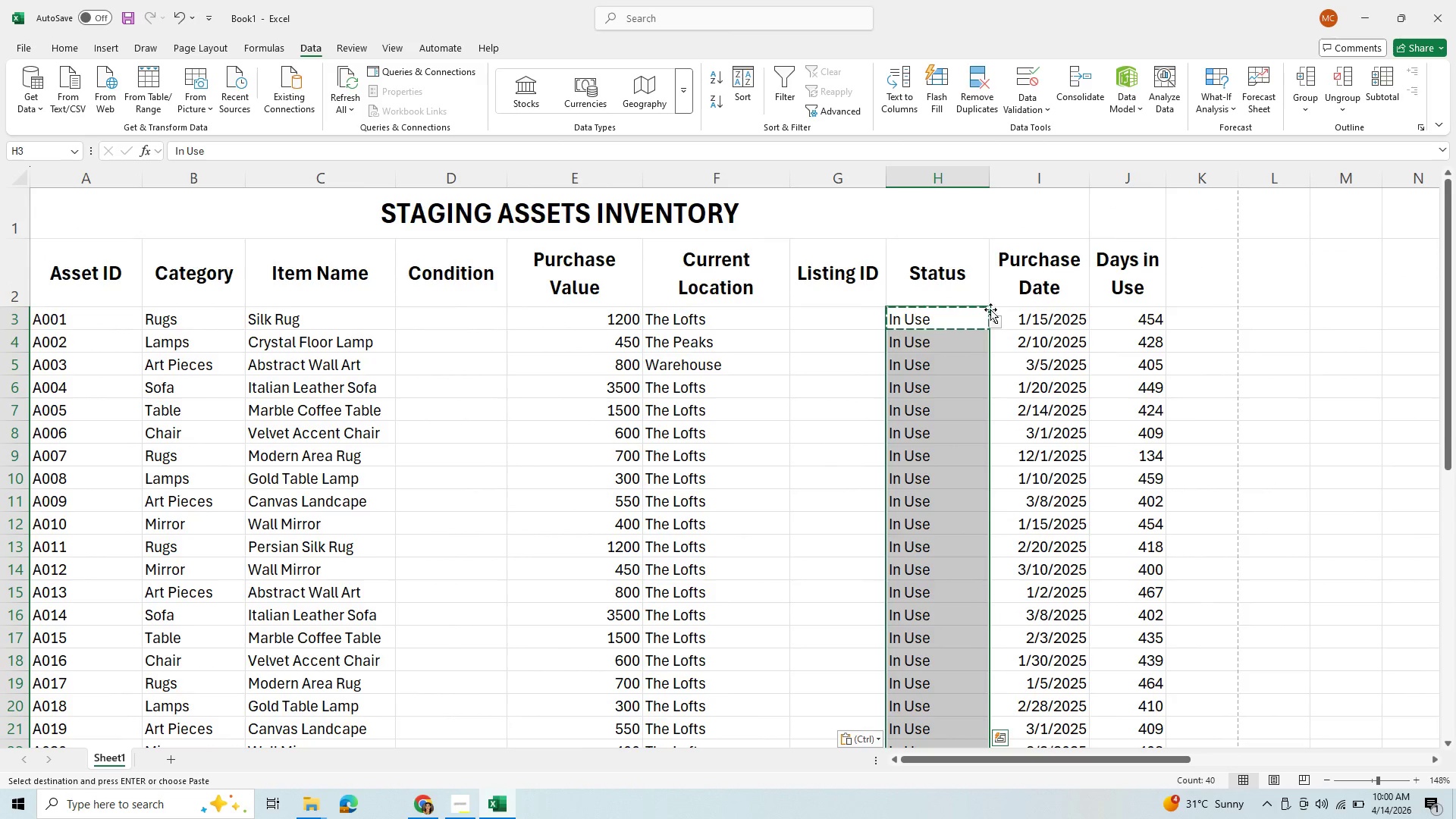 
left_click([996, 323])
 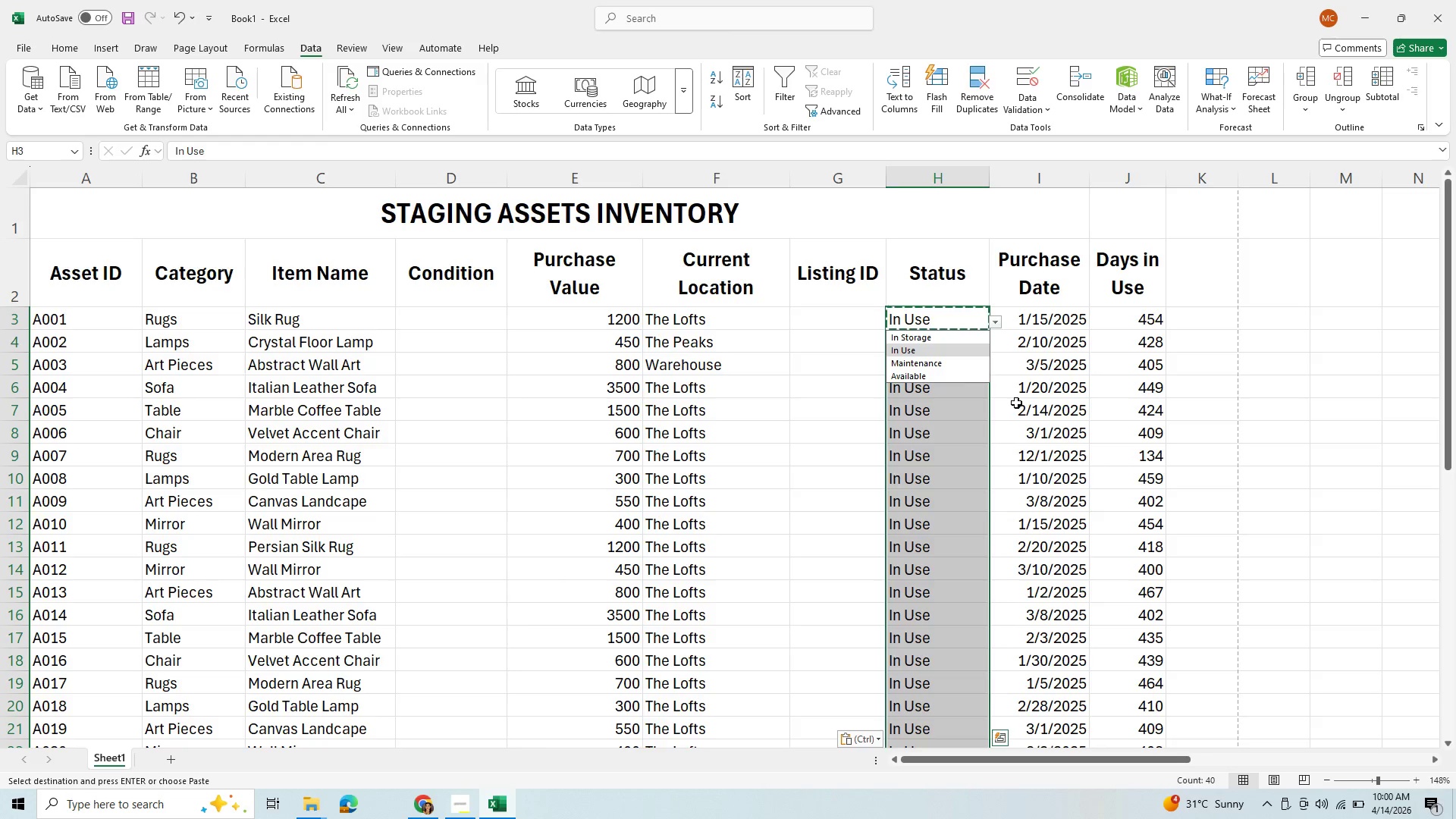 
left_click([687, 347])
 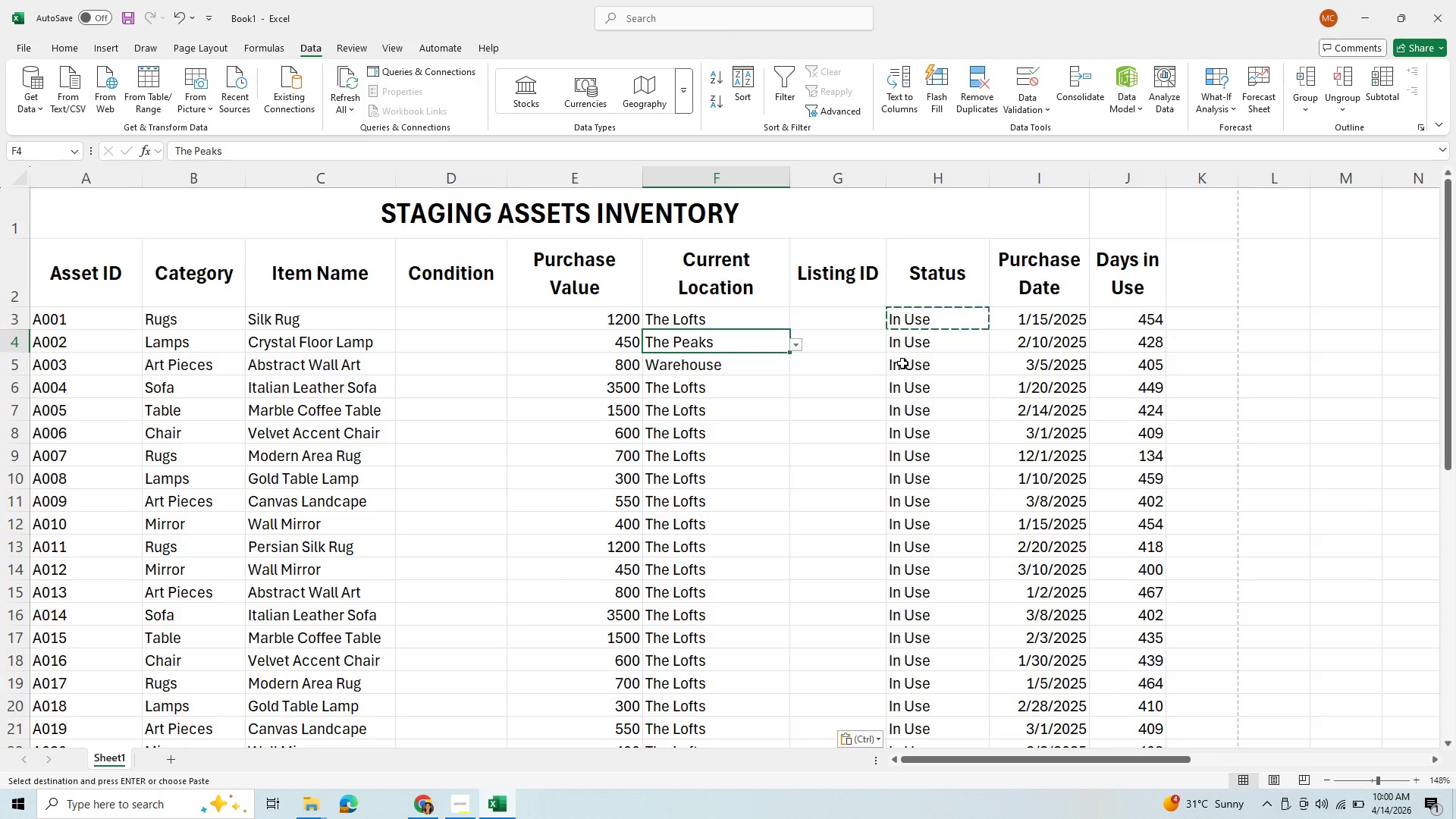 
left_click([907, 363])
 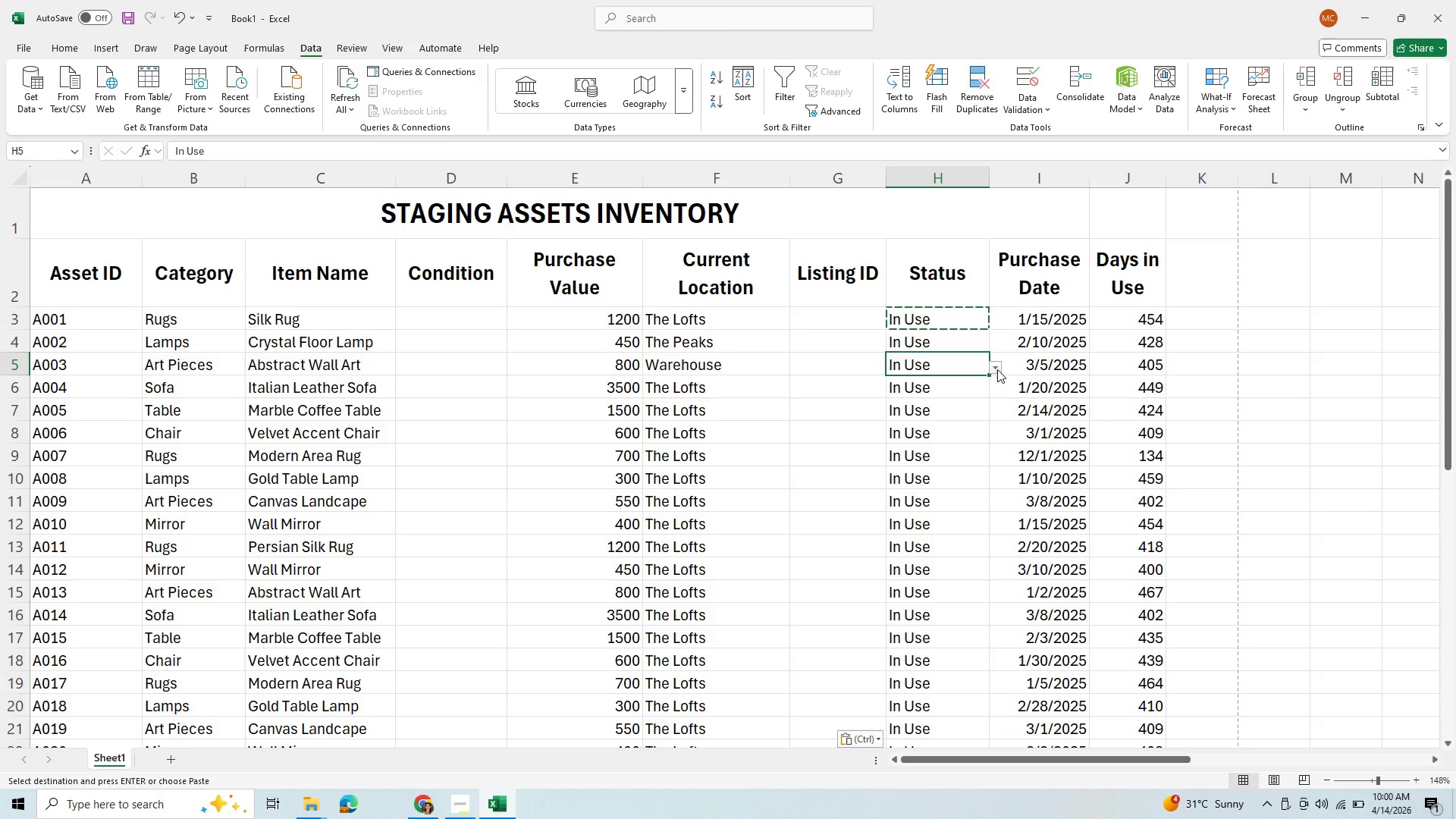 
left_click([997, 369])
 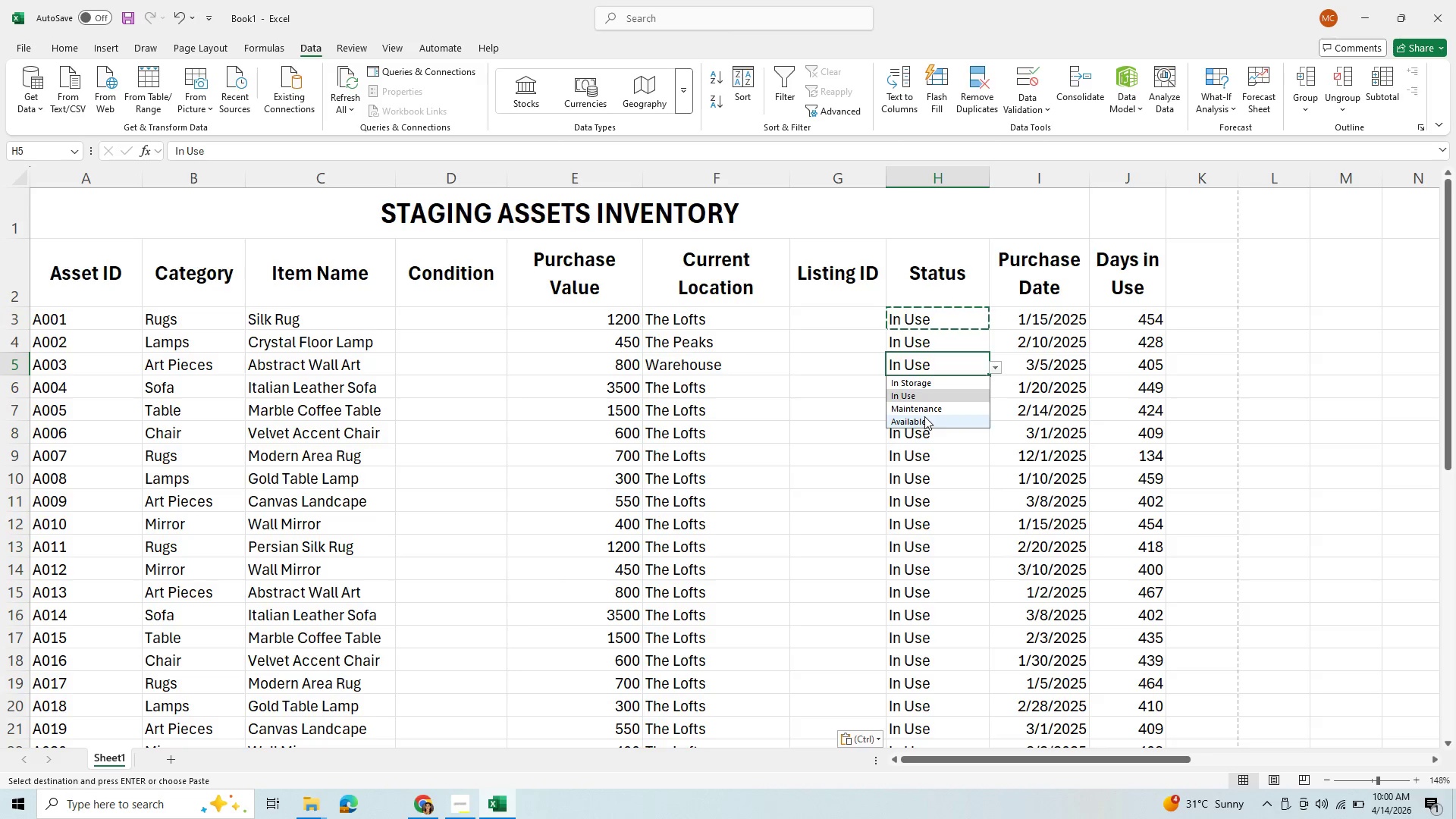 
left_click([924, 424])
 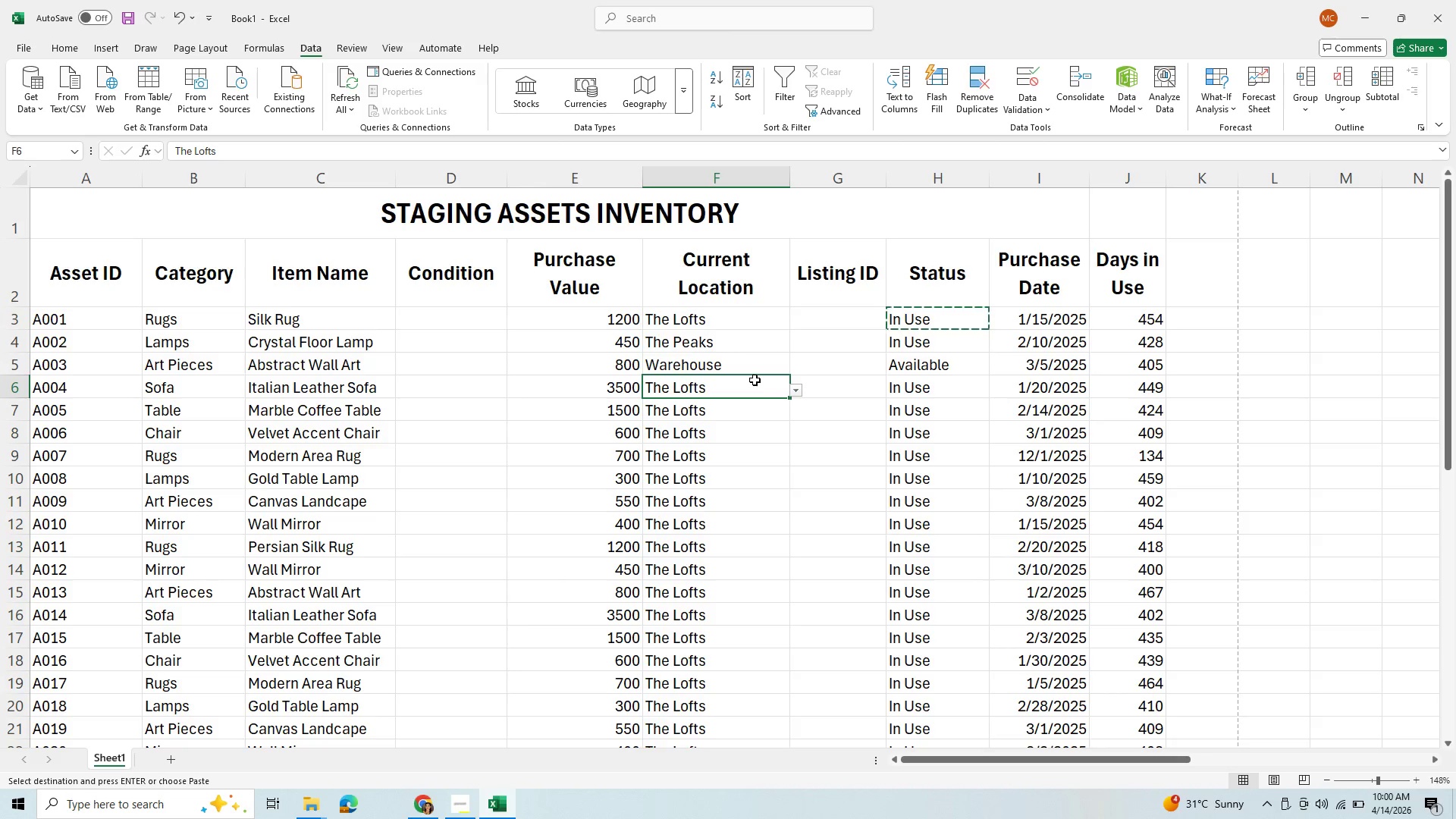 
left_click([796, 394])
 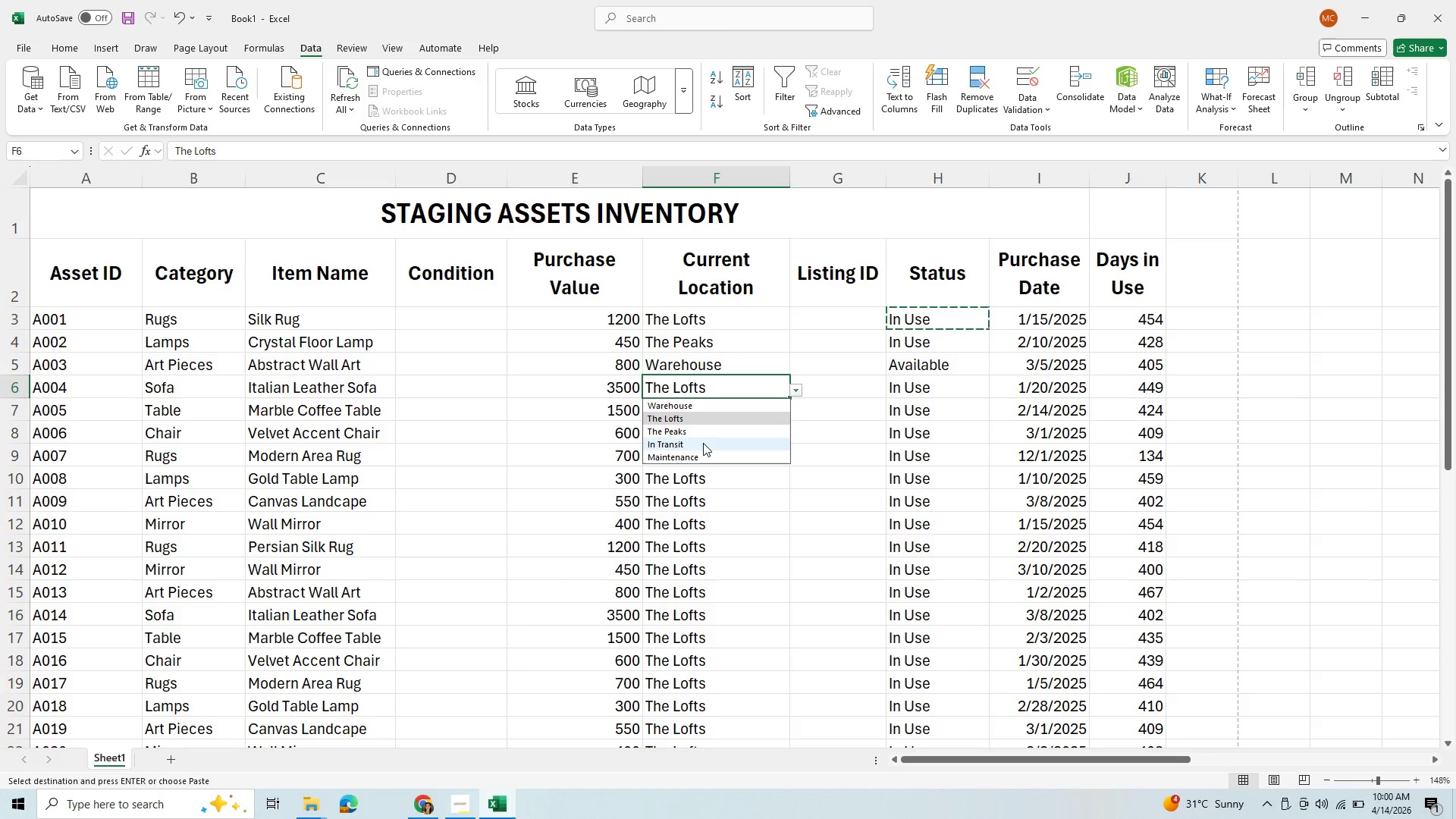 
left_click([703, 443])
 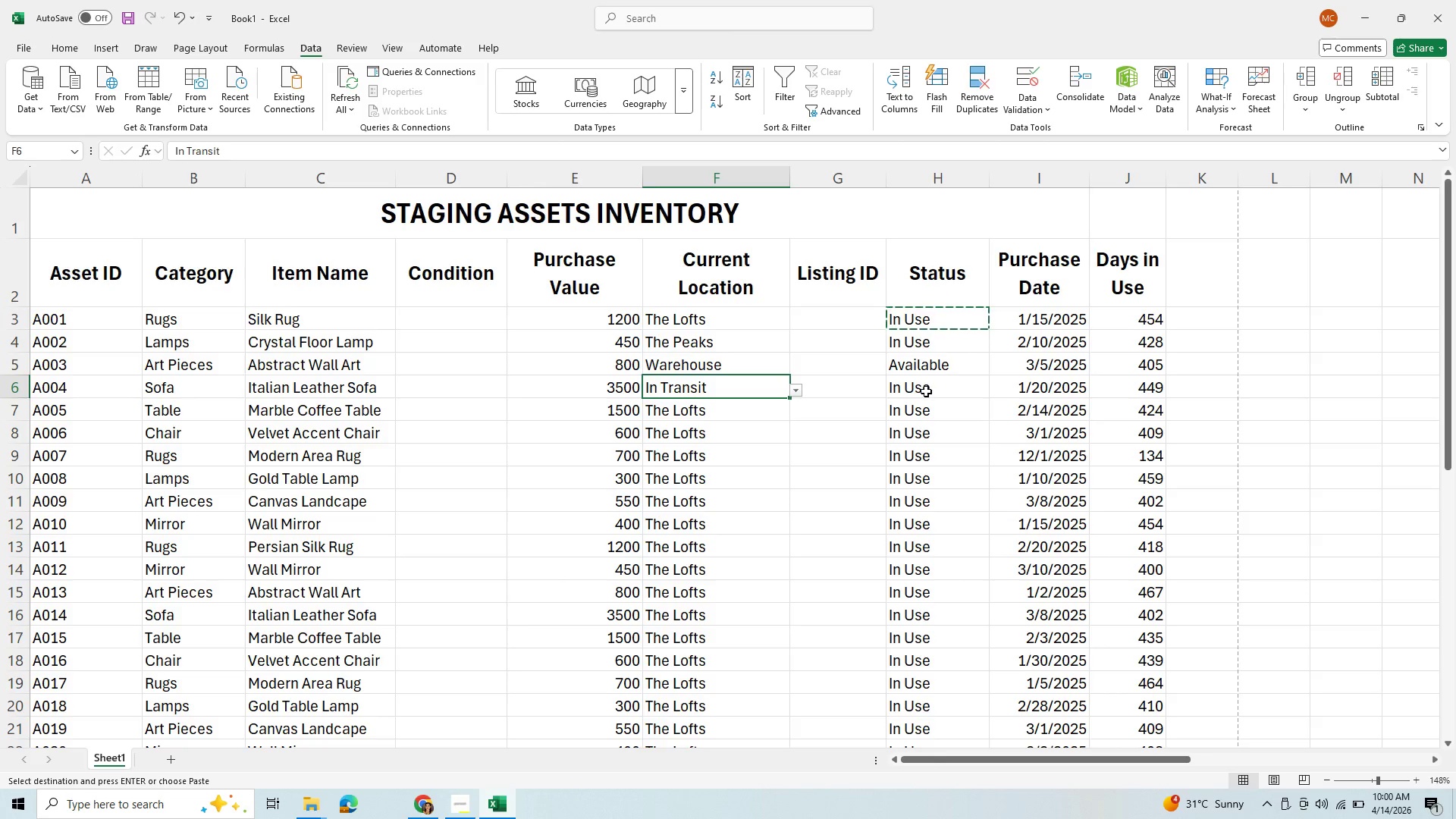 
left_click([926, 391])
 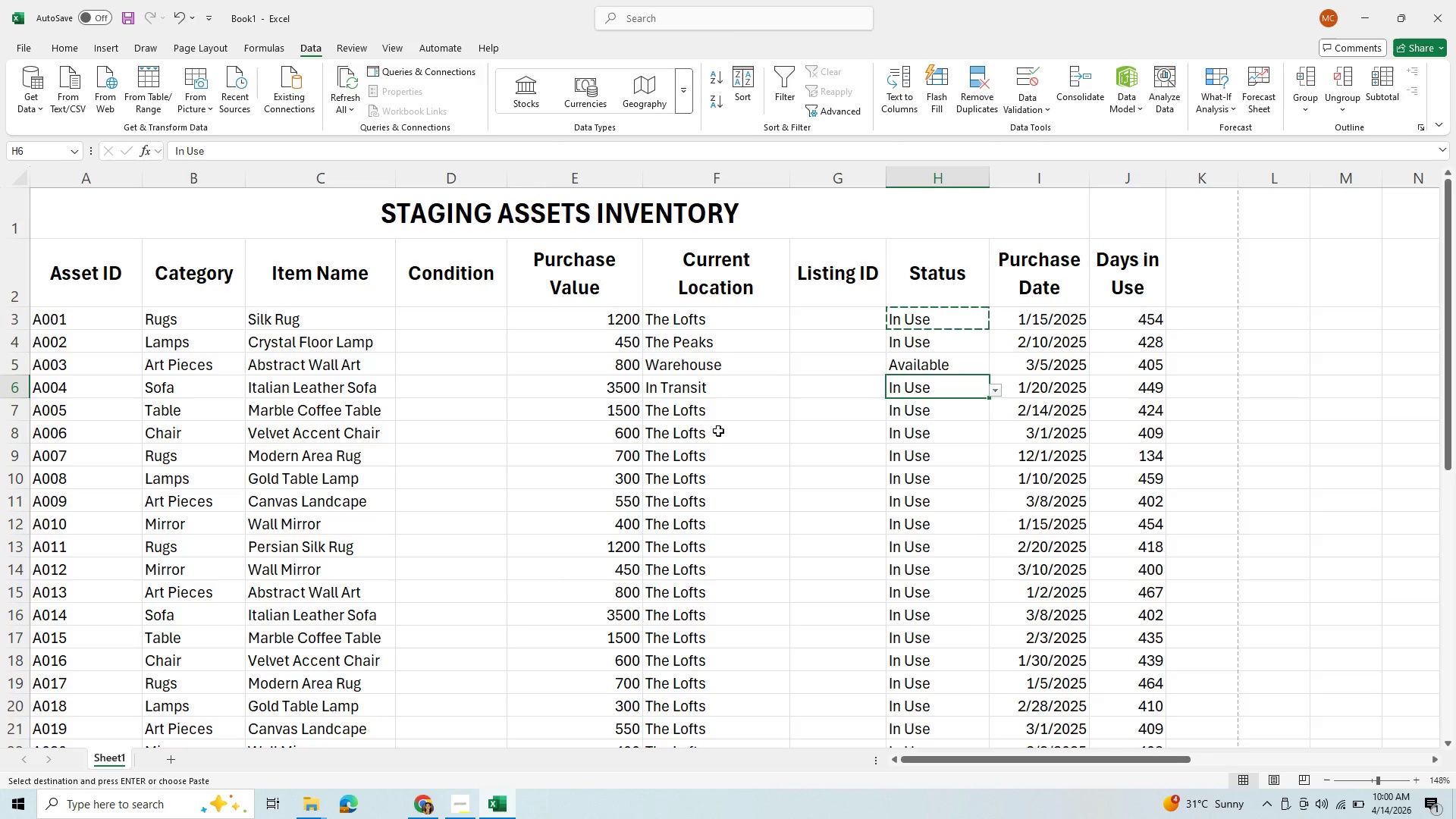 
left_click([676, 415])
 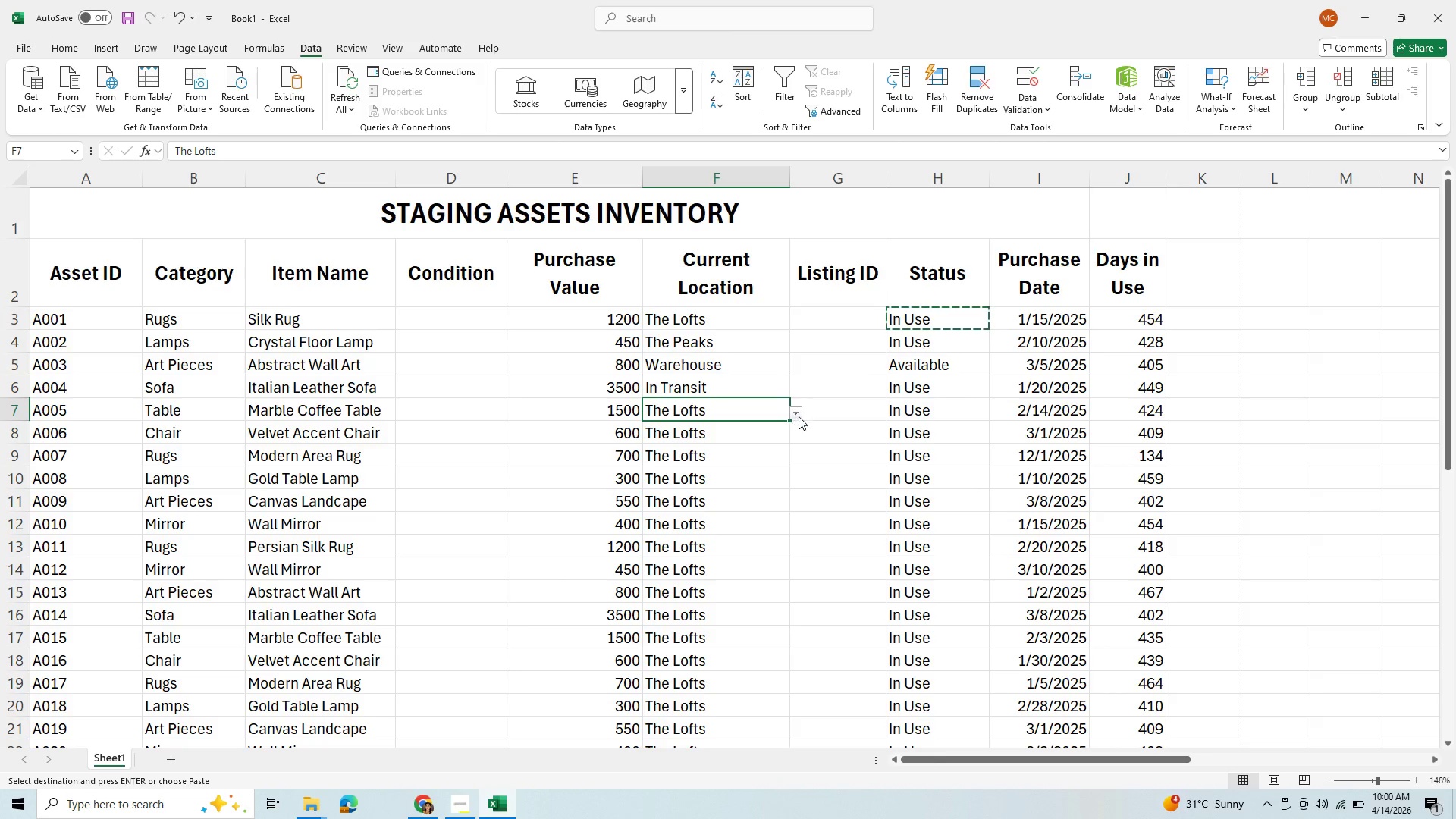 
left_click([799, 416])
 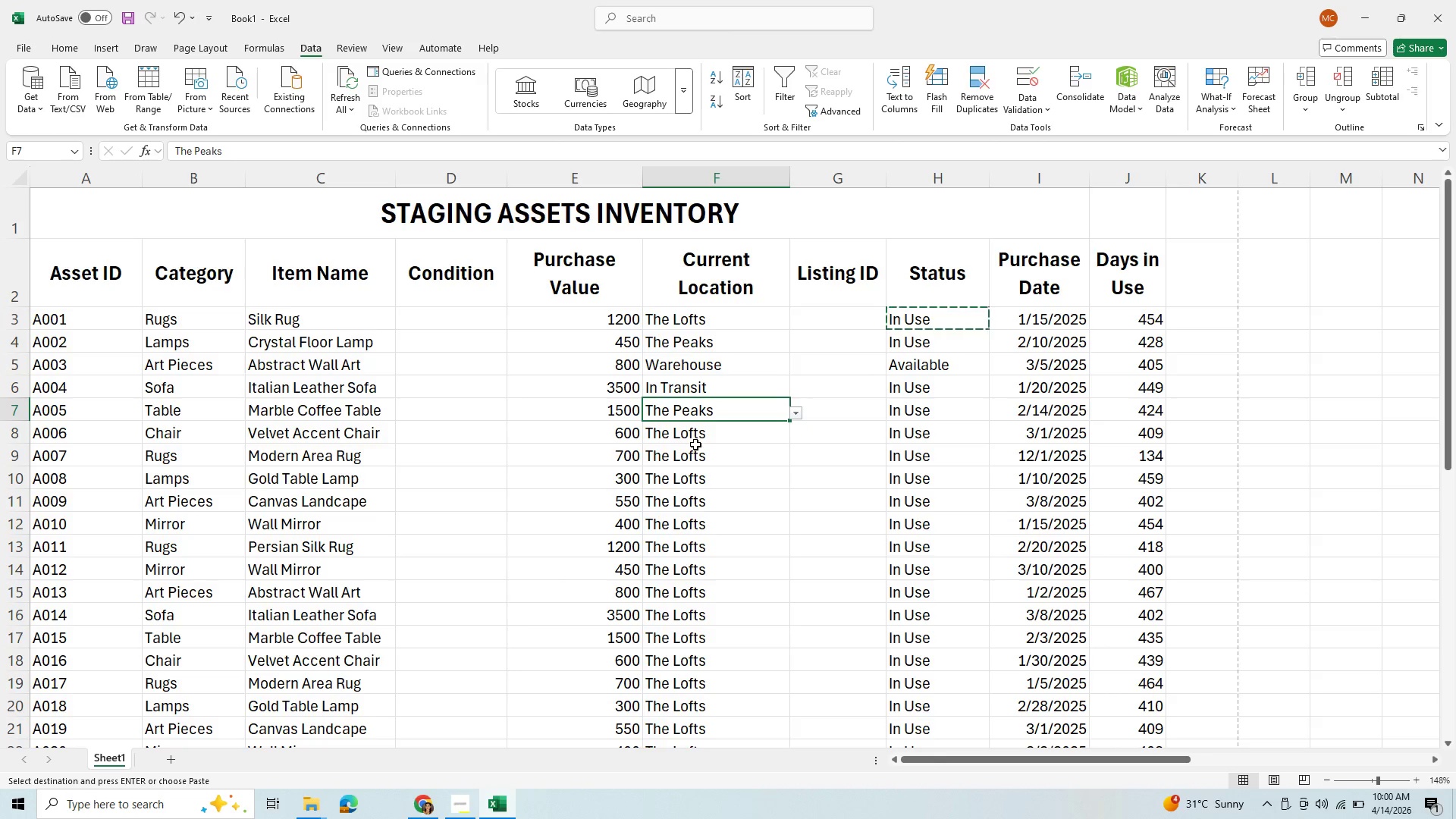 
left_click([692, 461])
 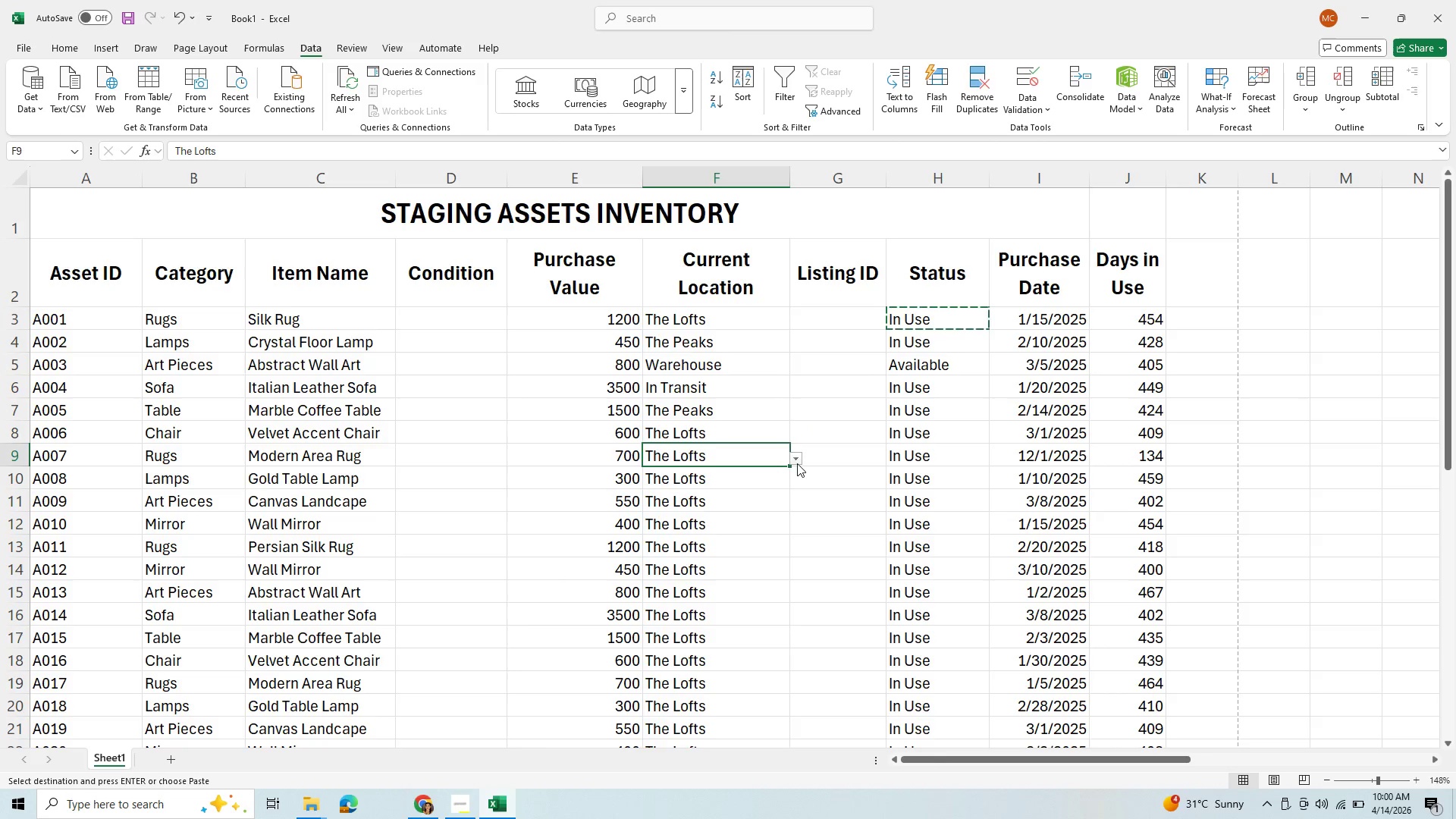 
left_click([797, 463])
 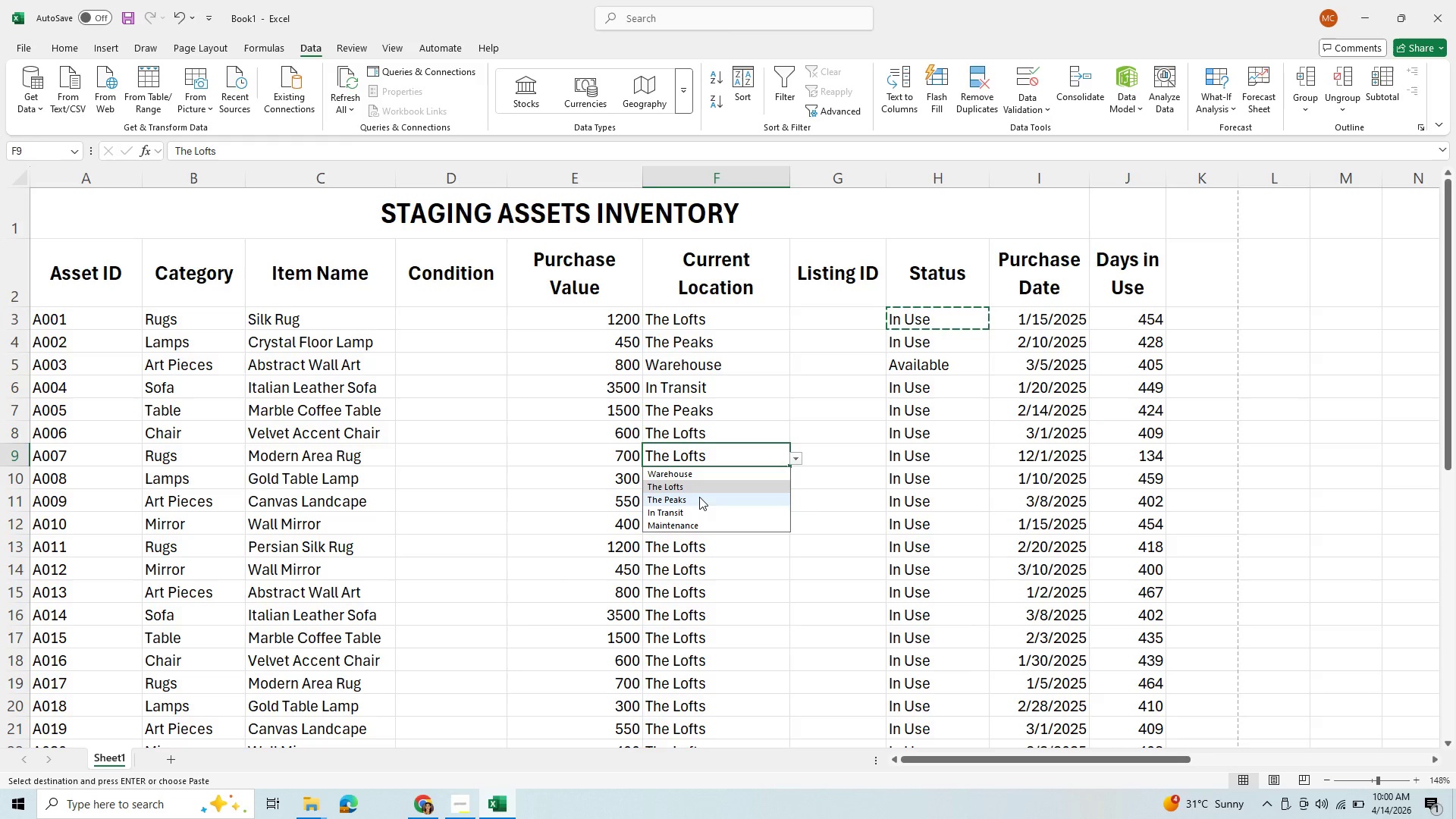 
left_click([699, 497])
 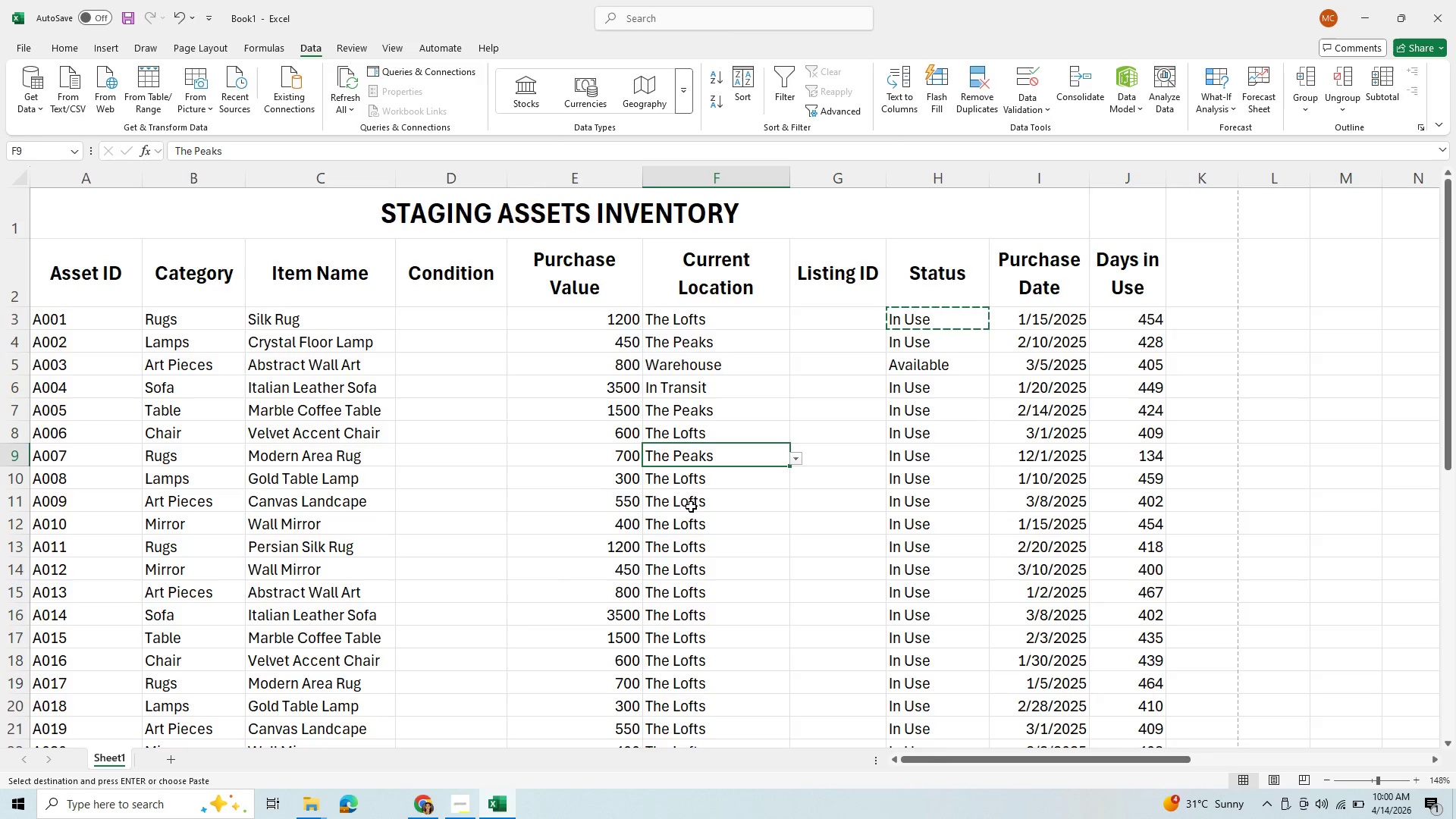 
left_click([695, 497])
 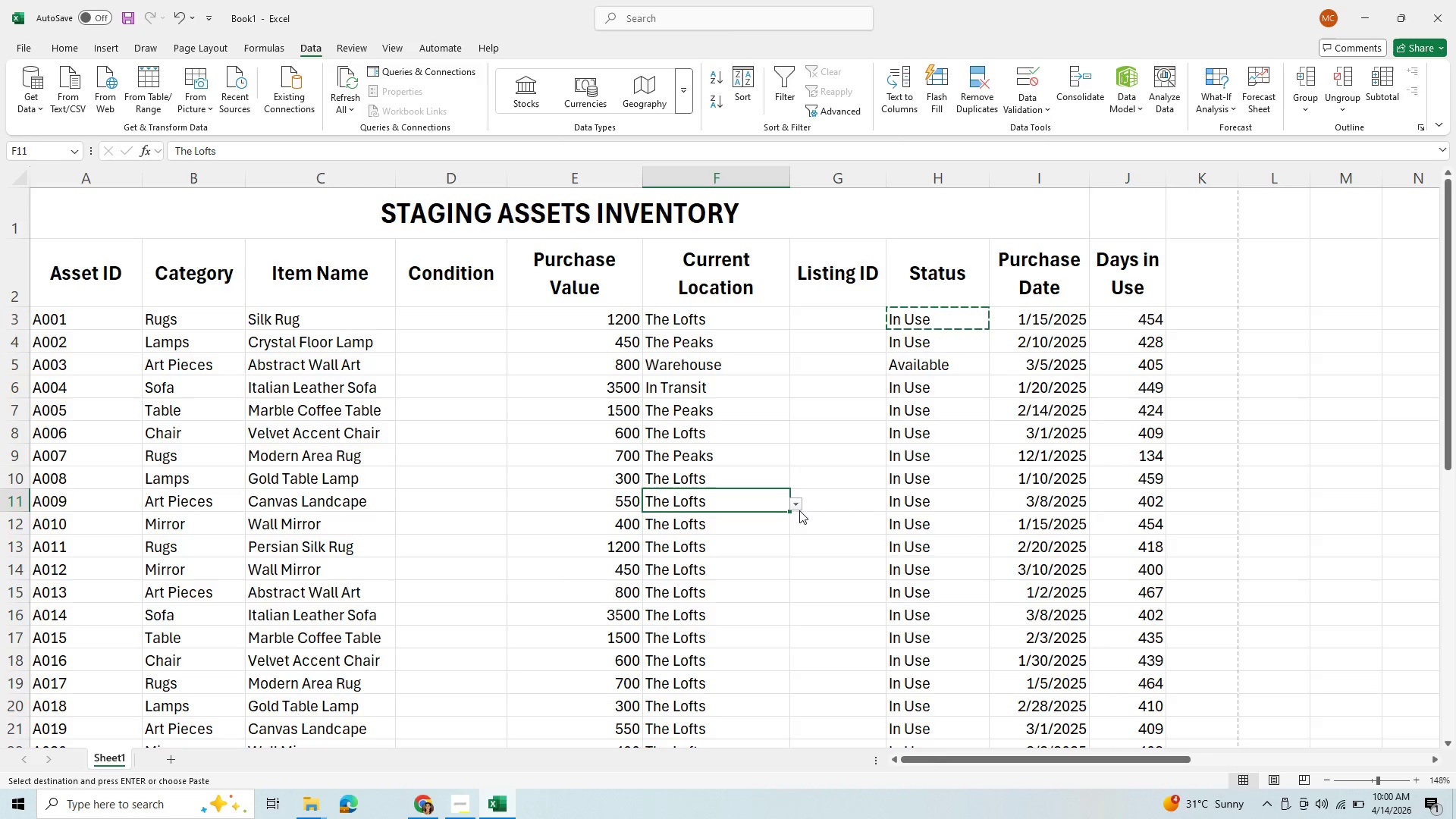 
left_click([799, 509])
 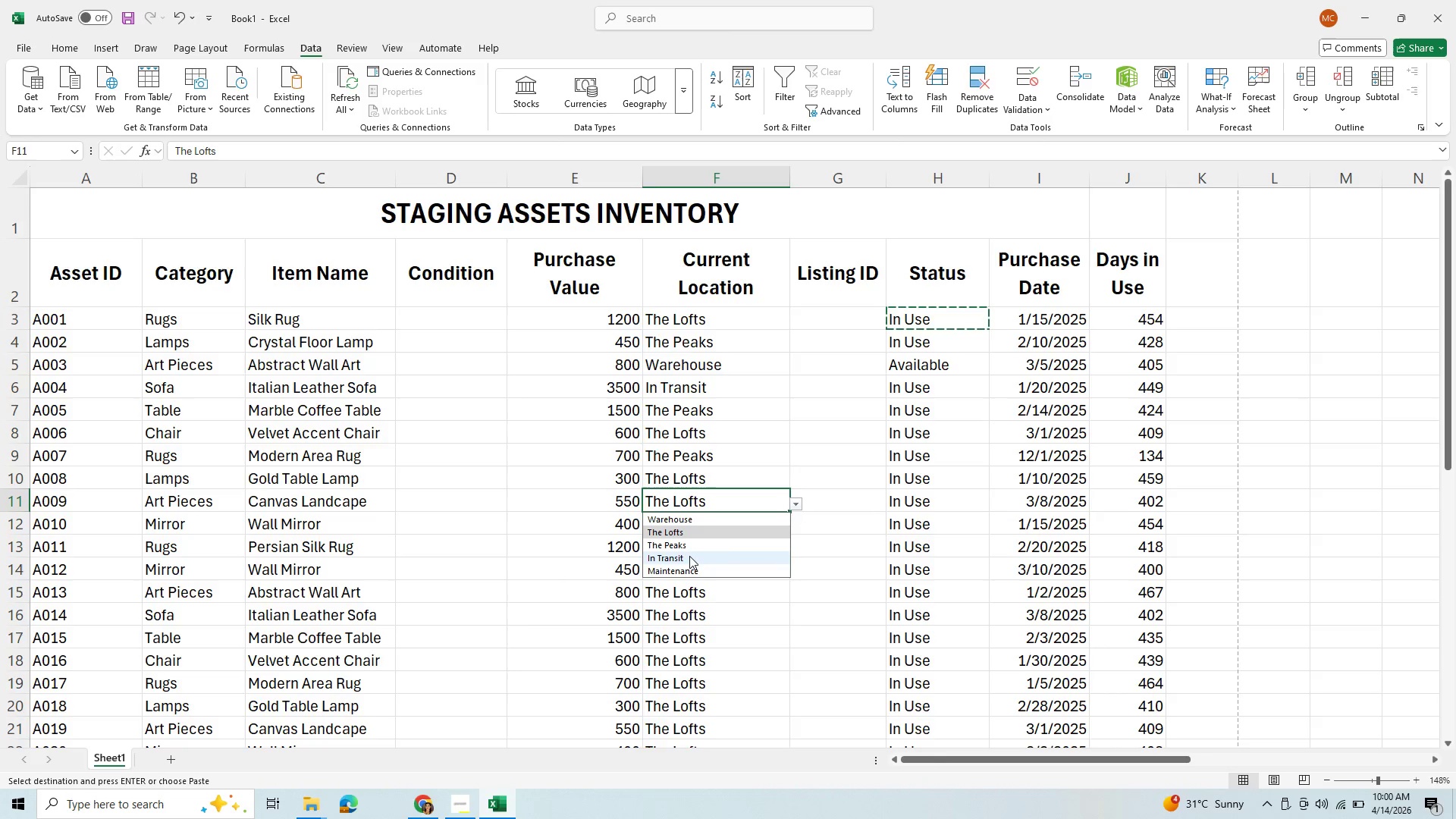 
left_click([689, 556])
 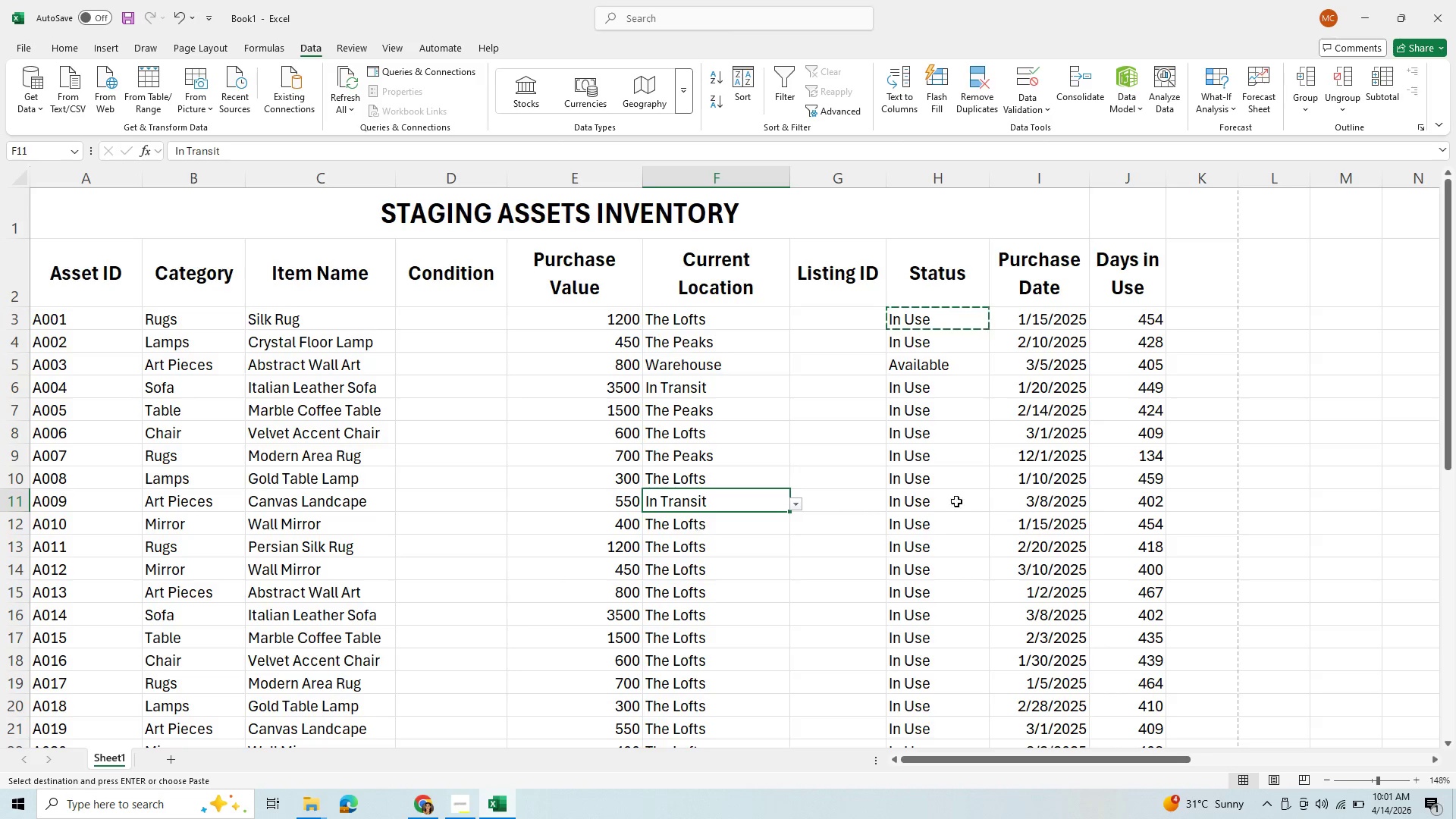 
wait(5.11)
 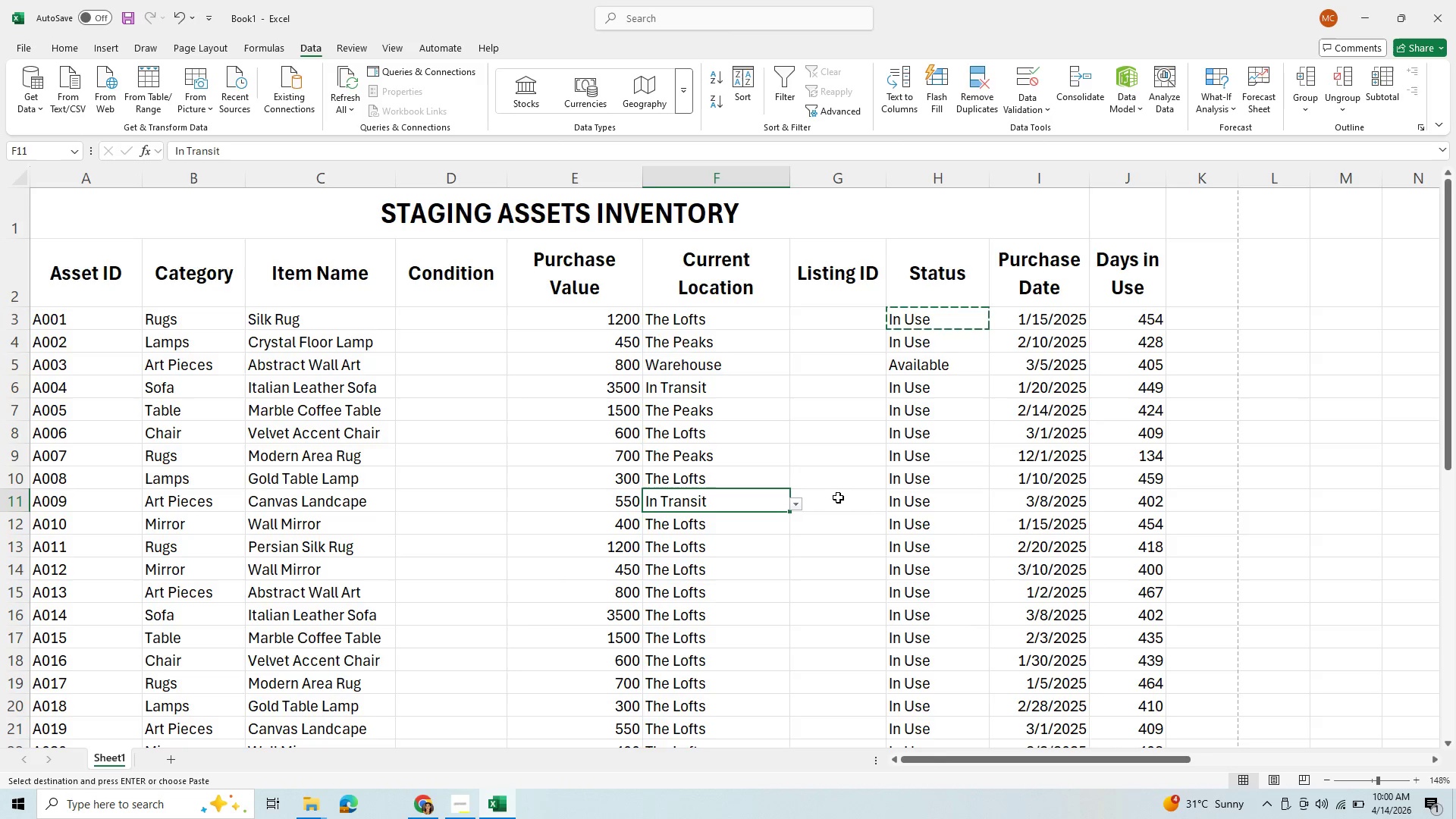 
left_click([666, 528])
 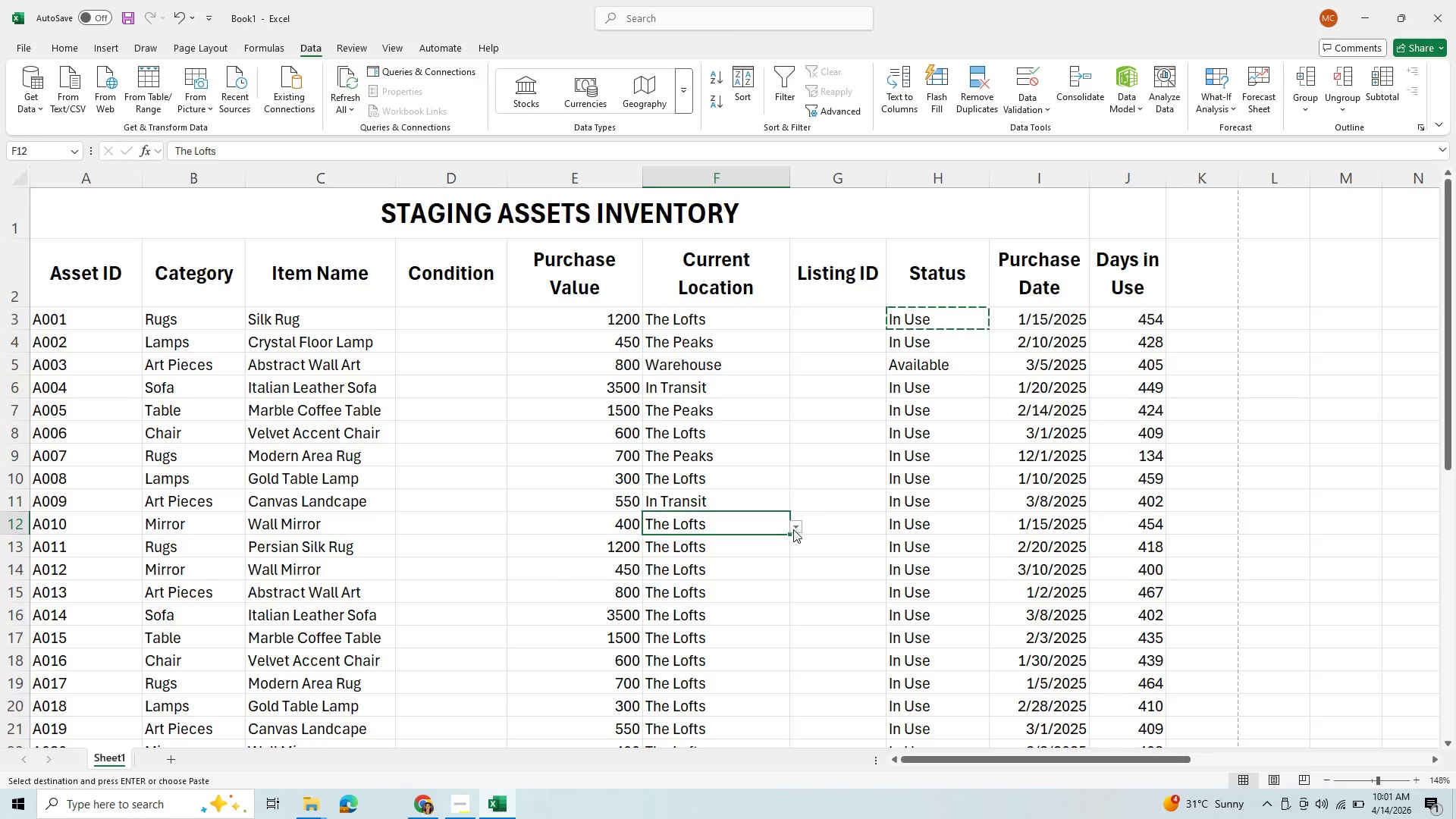 
left_click([799, 529])
 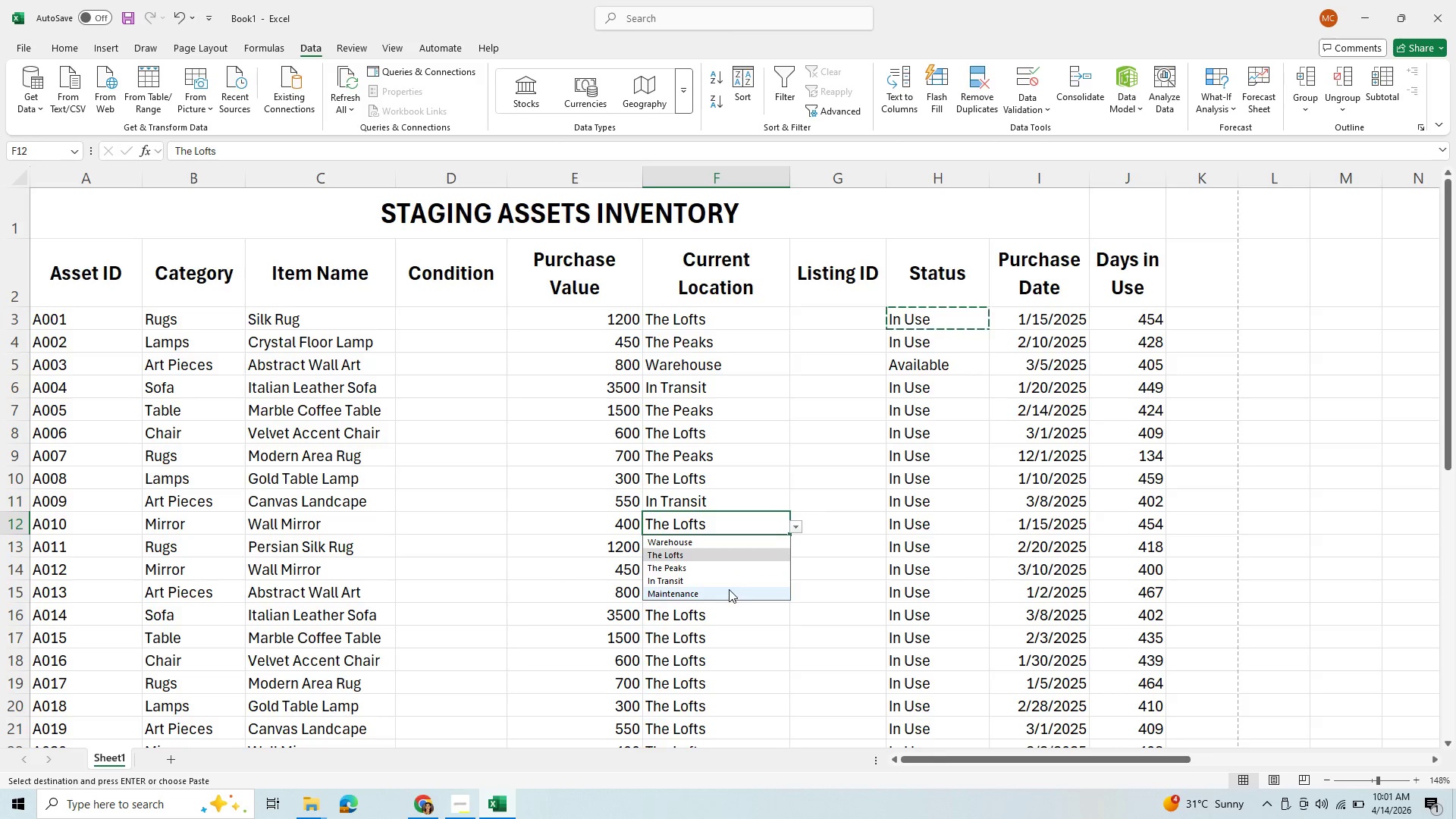 
left_click([729, 589])
 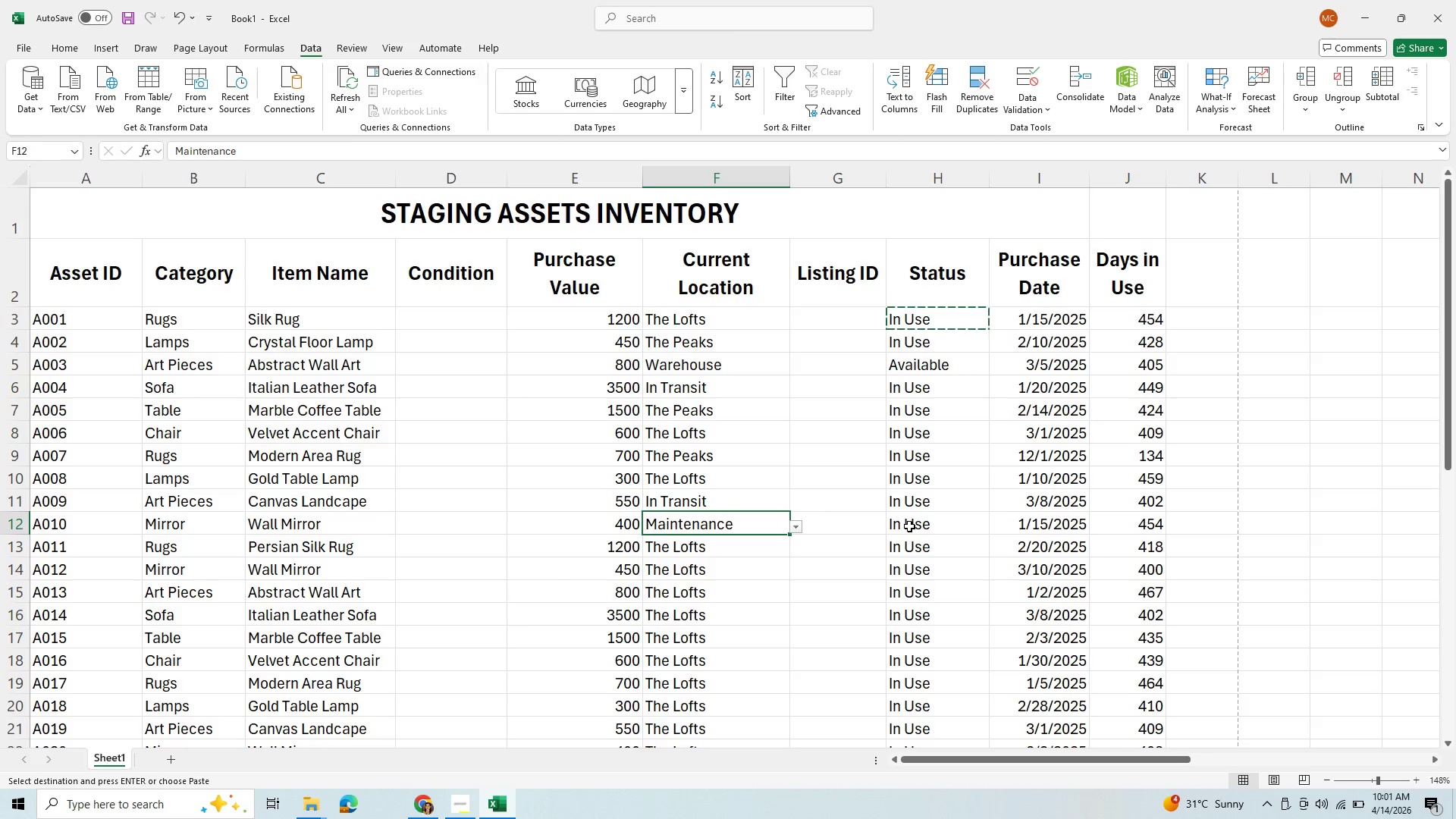 
left_click([909, 526])
 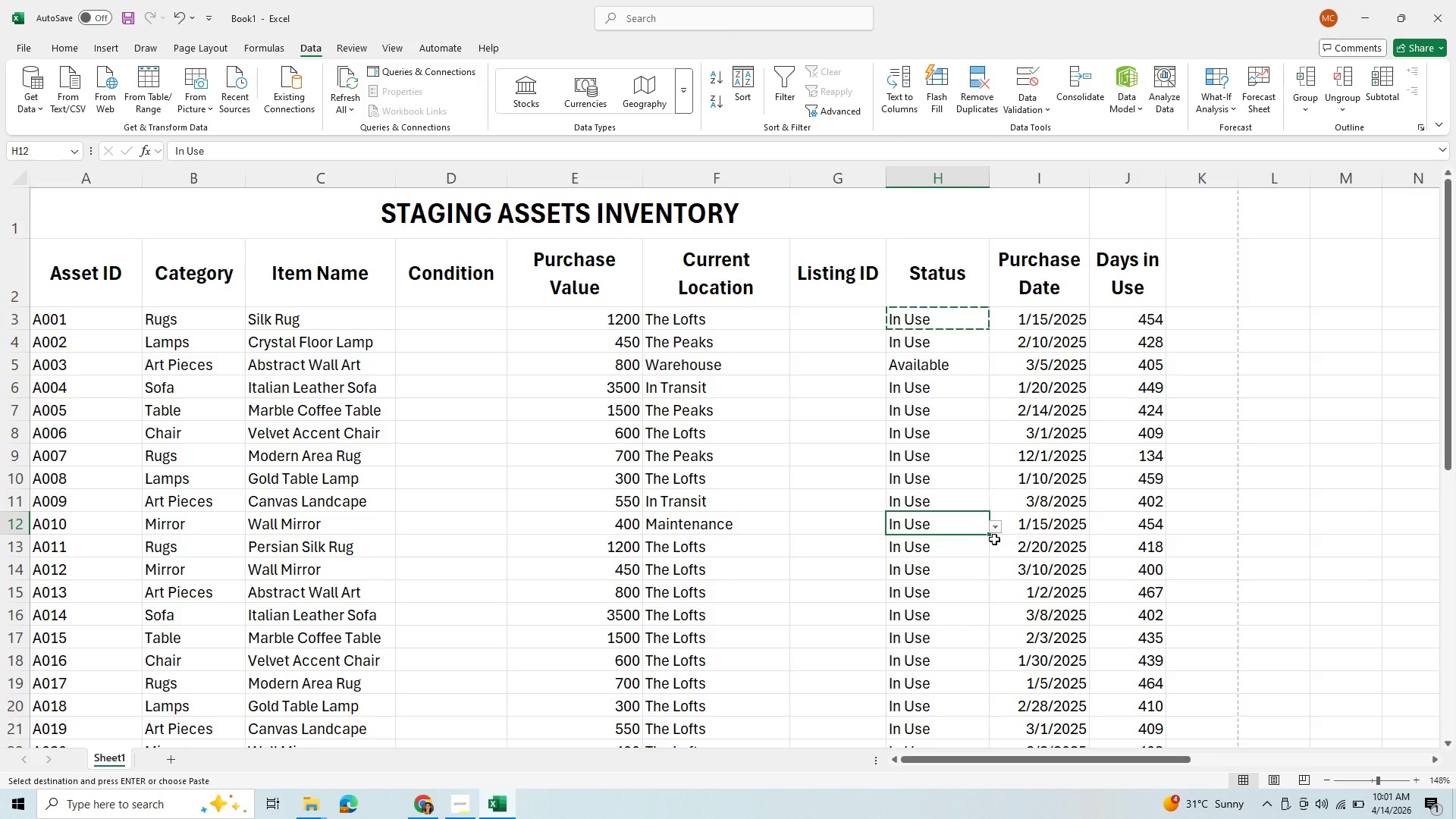 
left_click([999, 526])
 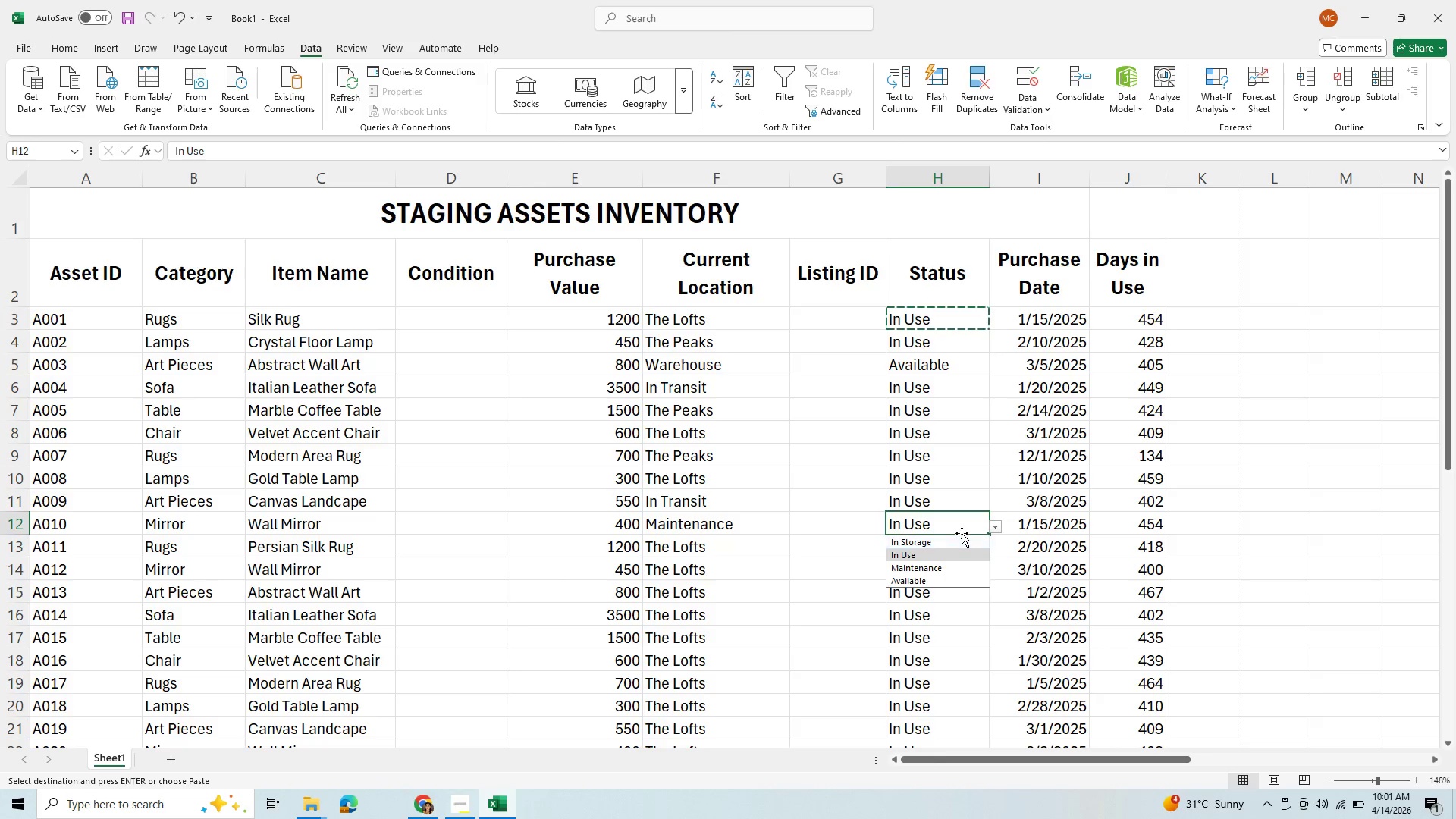 
wait(5.97)
 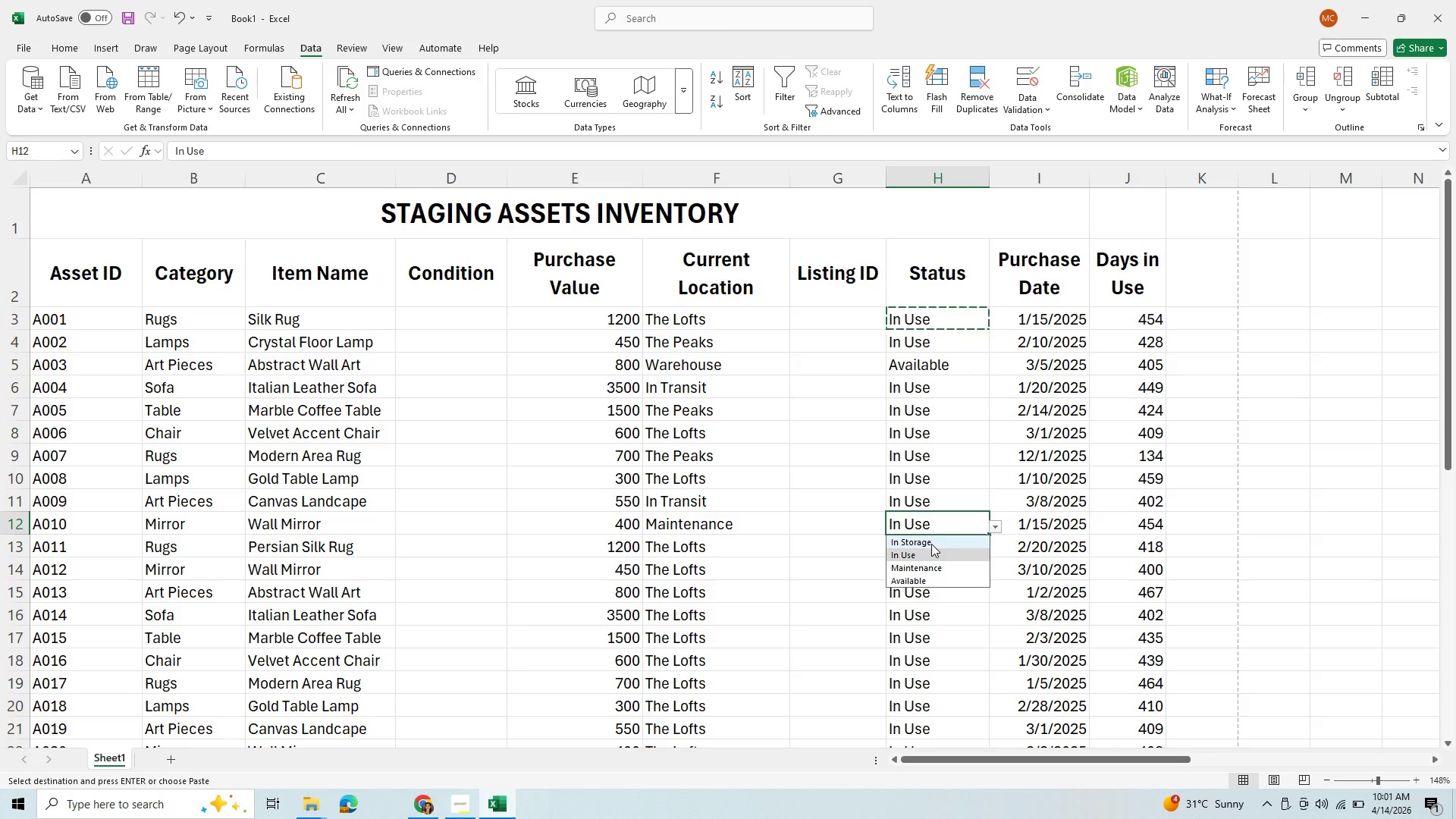 
left_click([931, 313])
 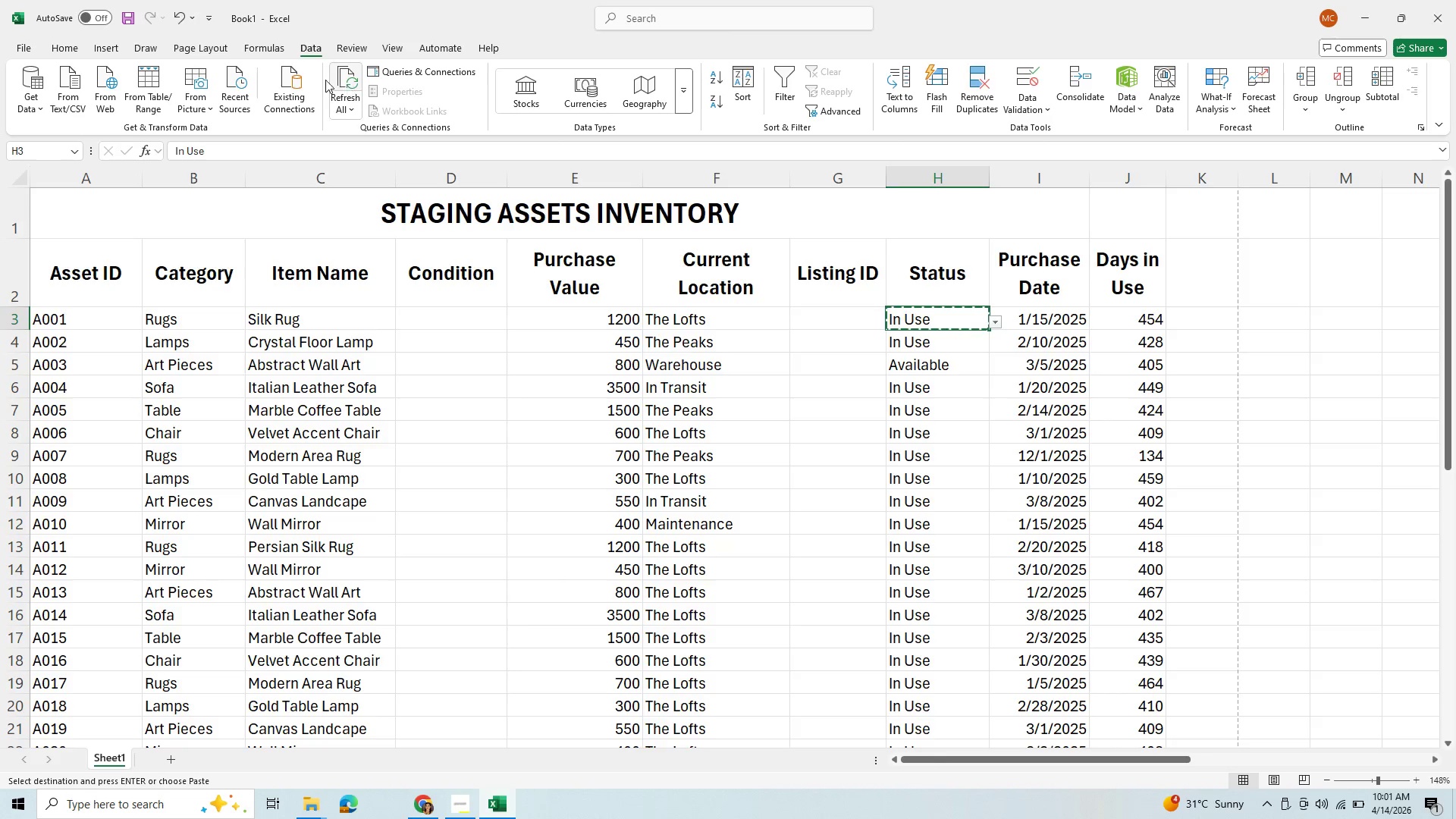 
left_click([310, 50])
 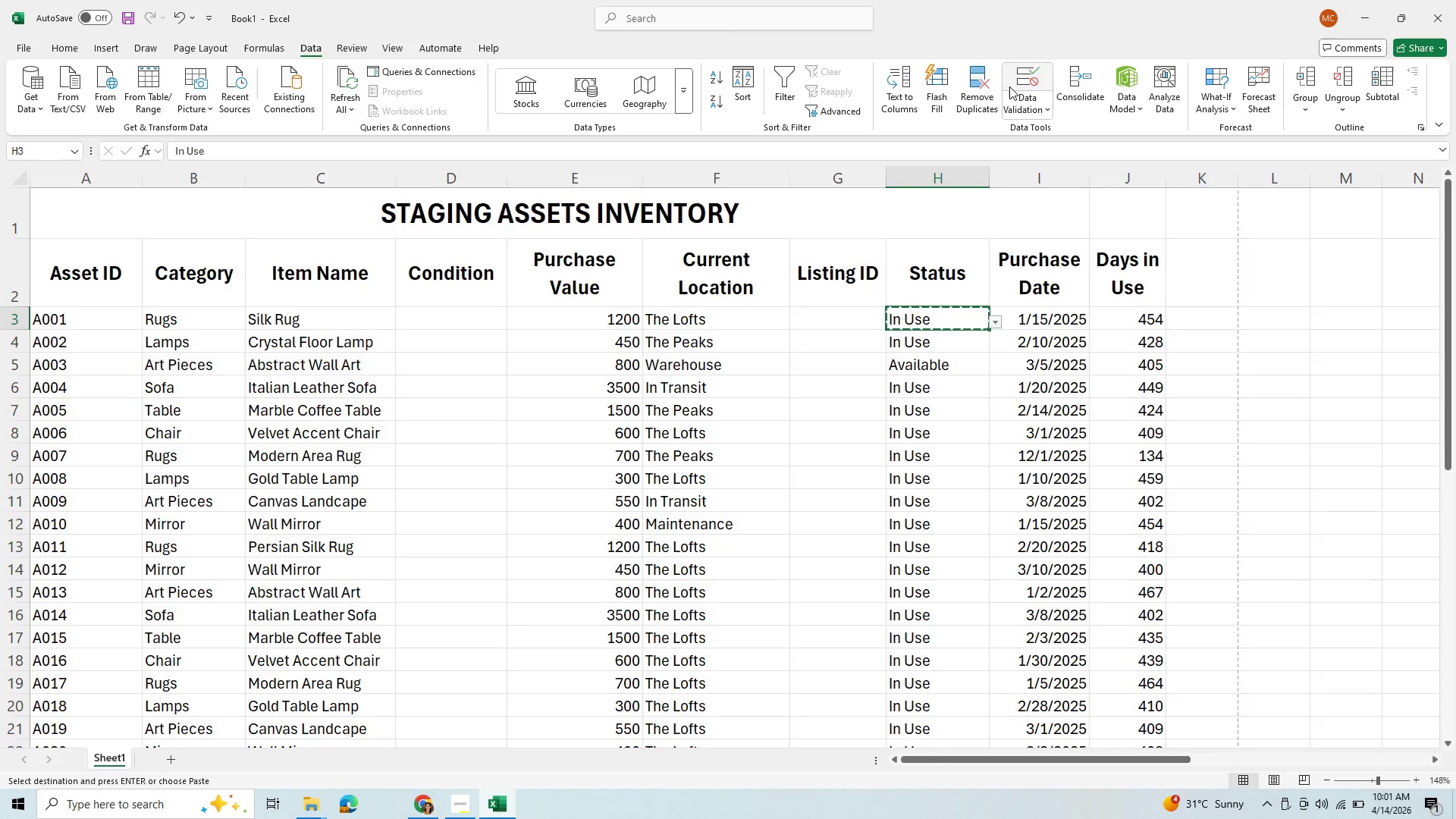 
left_click([1014, 83])
 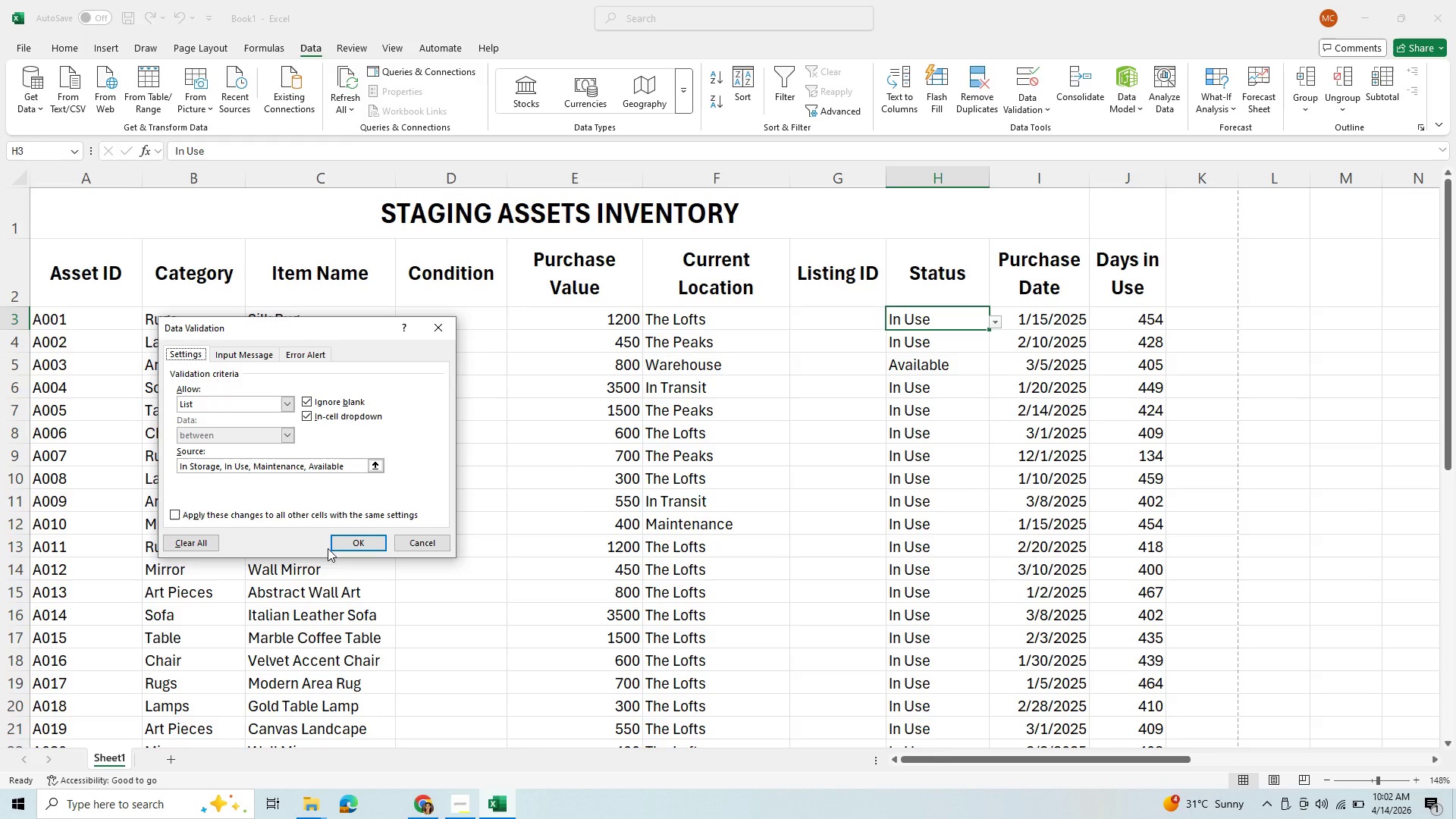 
wait(47.19)
 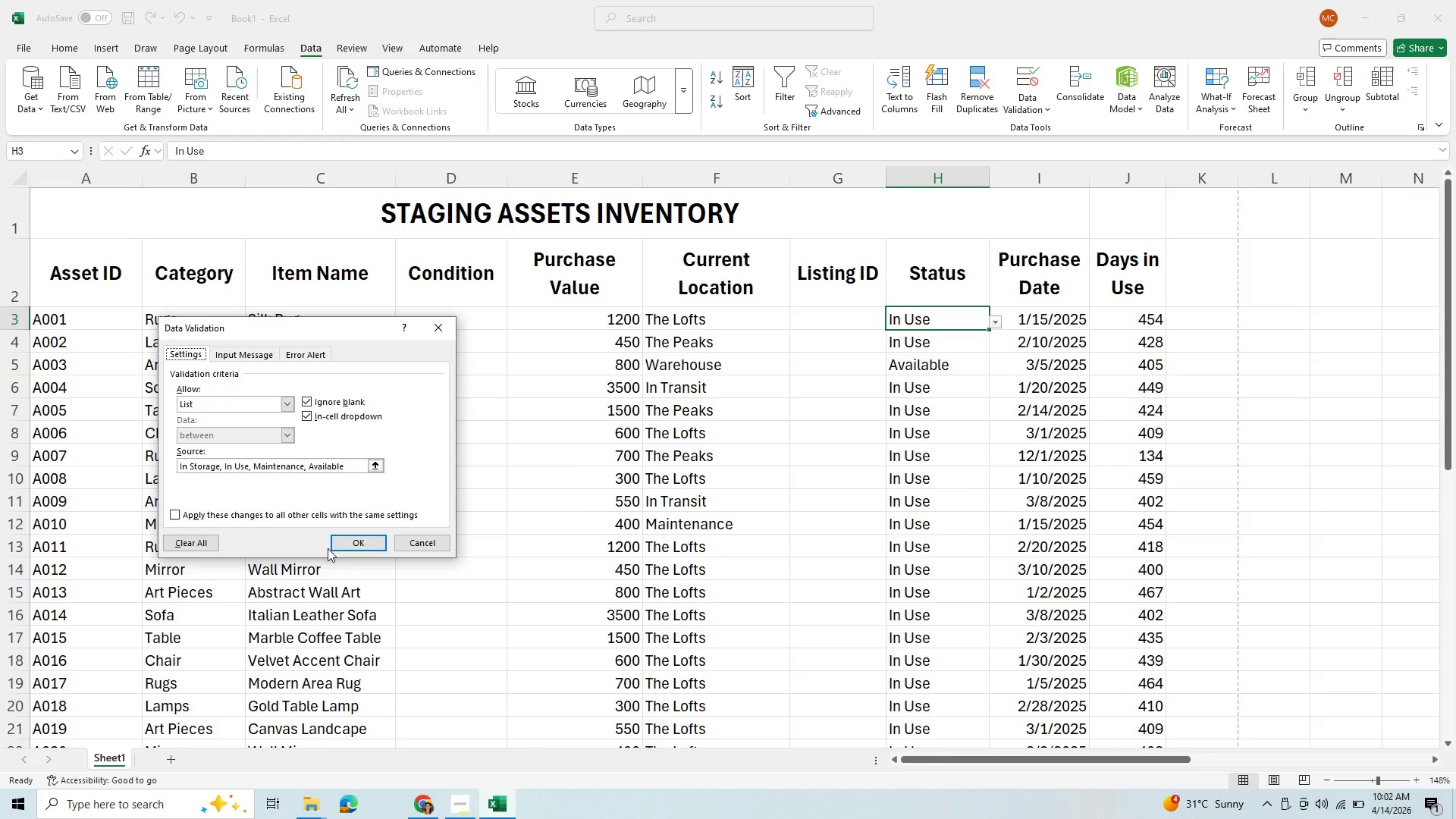 
left_click_drag(start_coordinate=[303, 469], to_coordinate=[252, 466])
 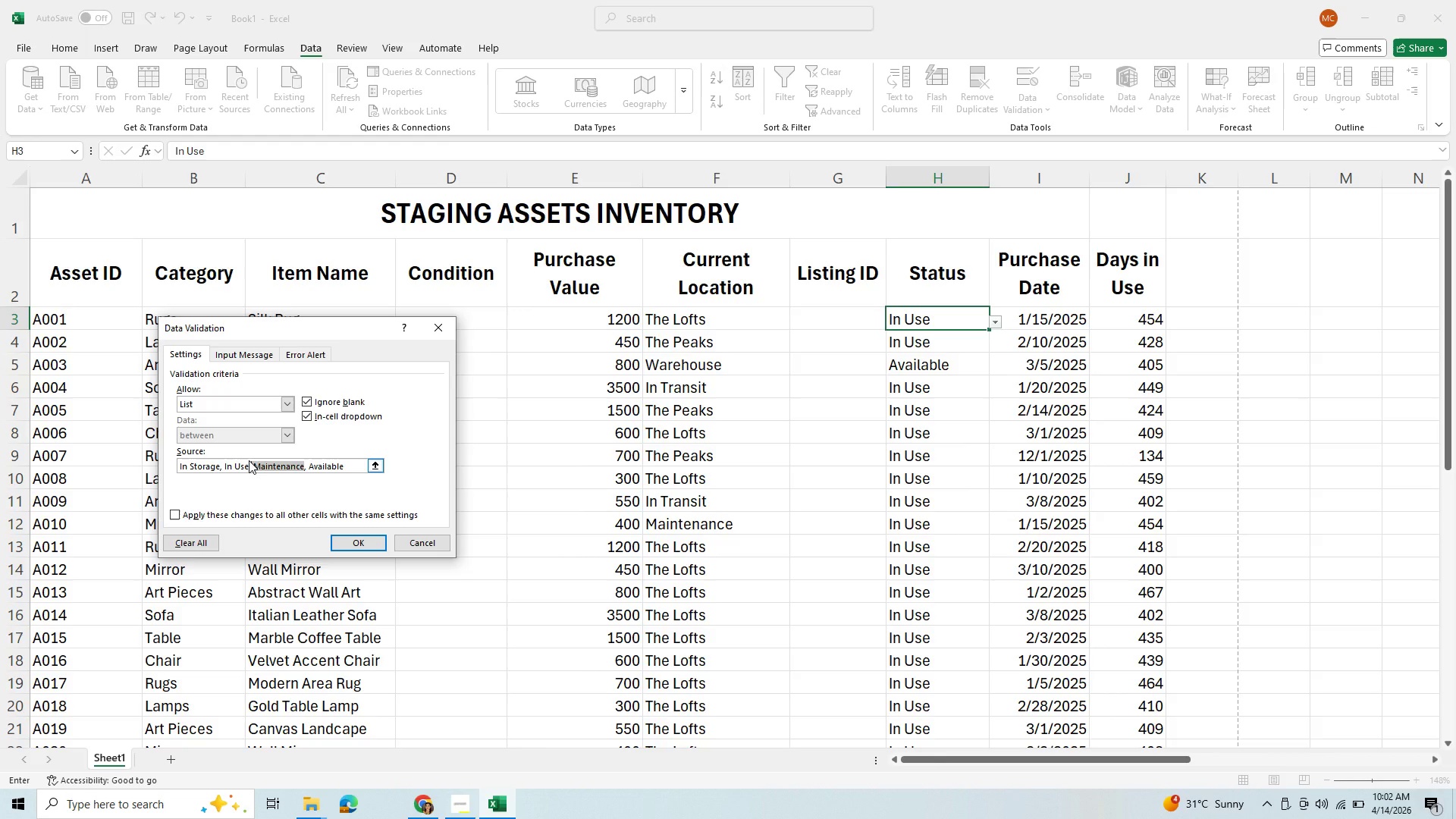 
key(CapsLock)
 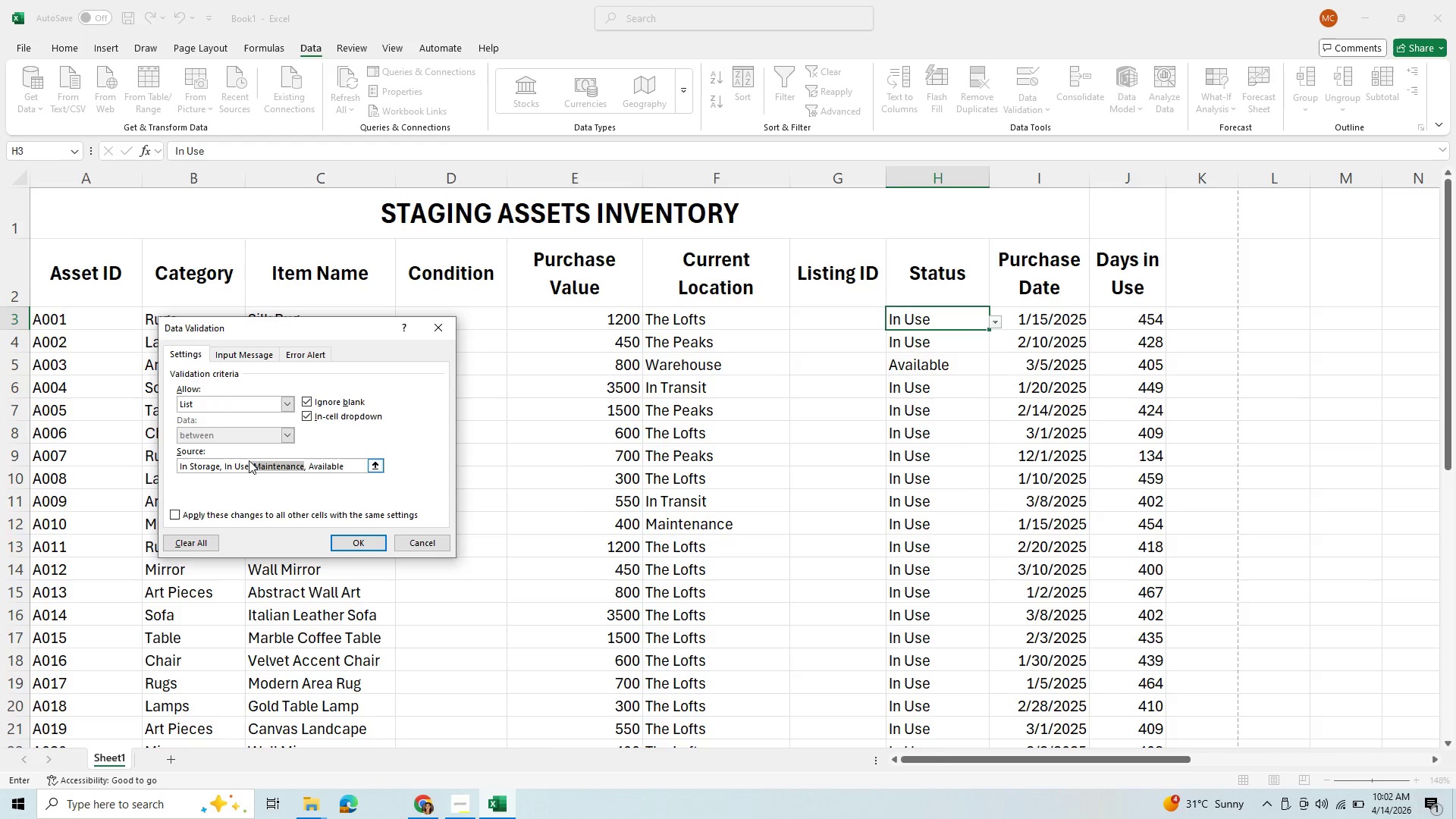 
left_click([249, 460])
 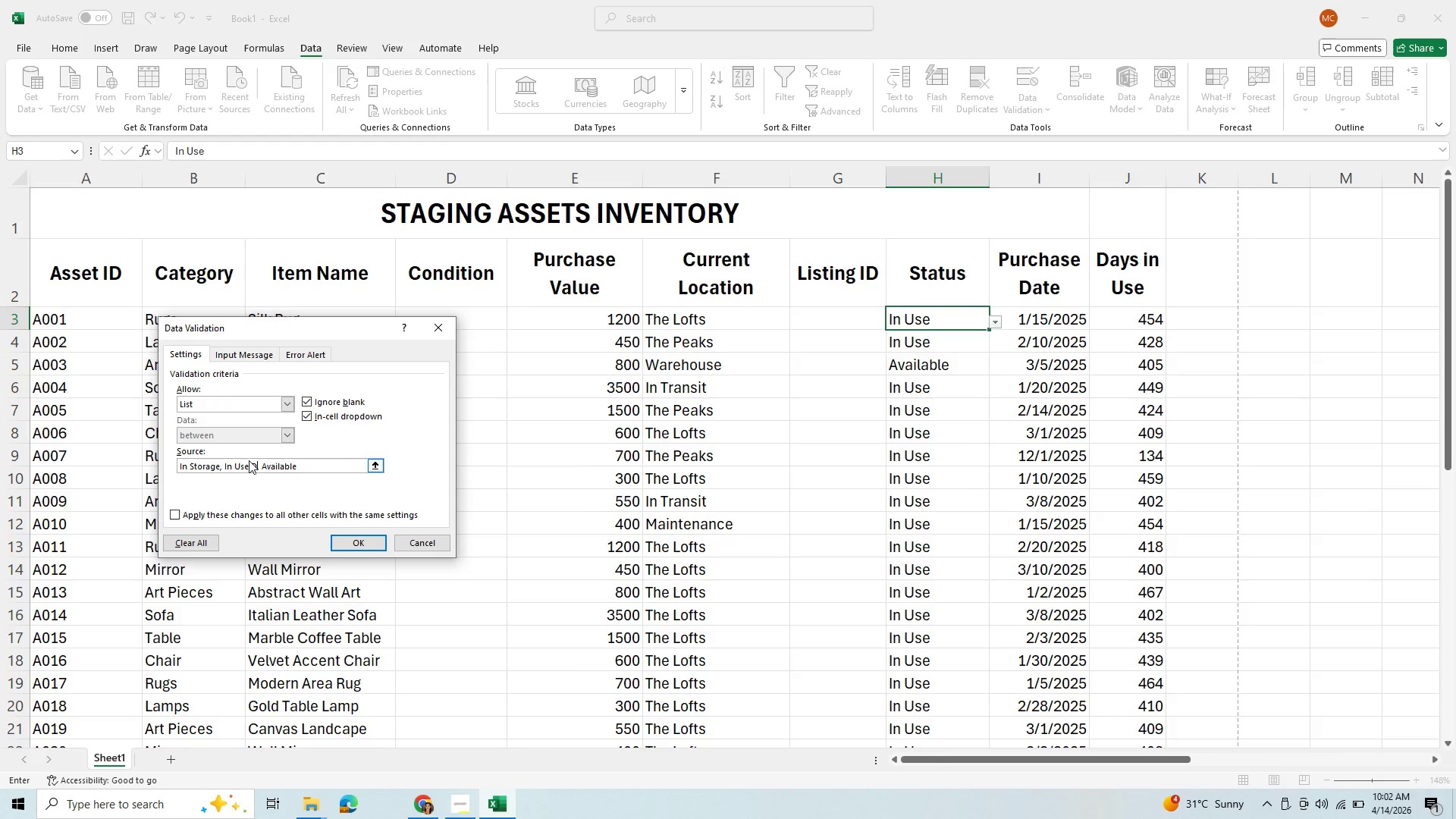 
type(Damage)
 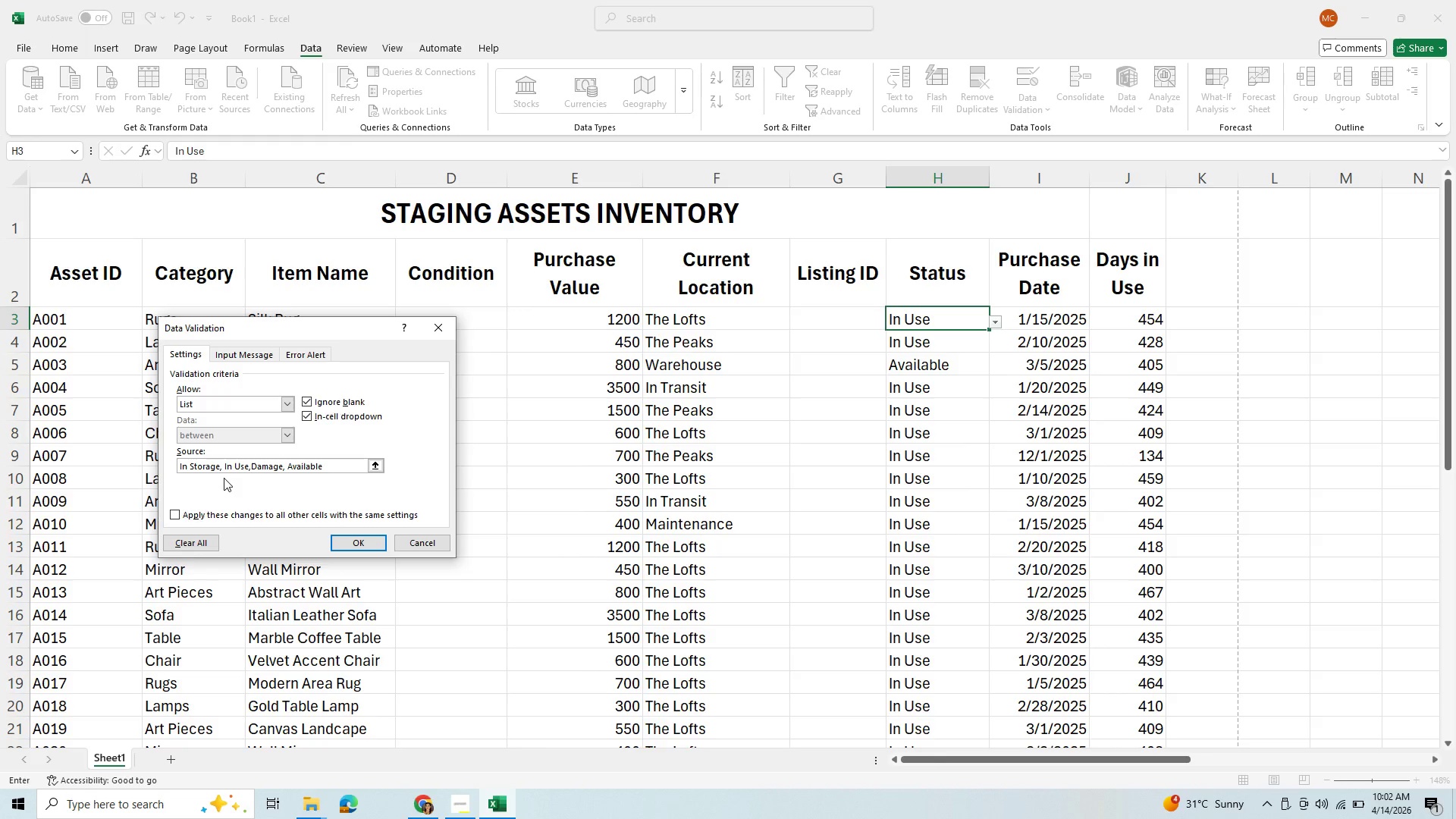 
wait(14.92)
 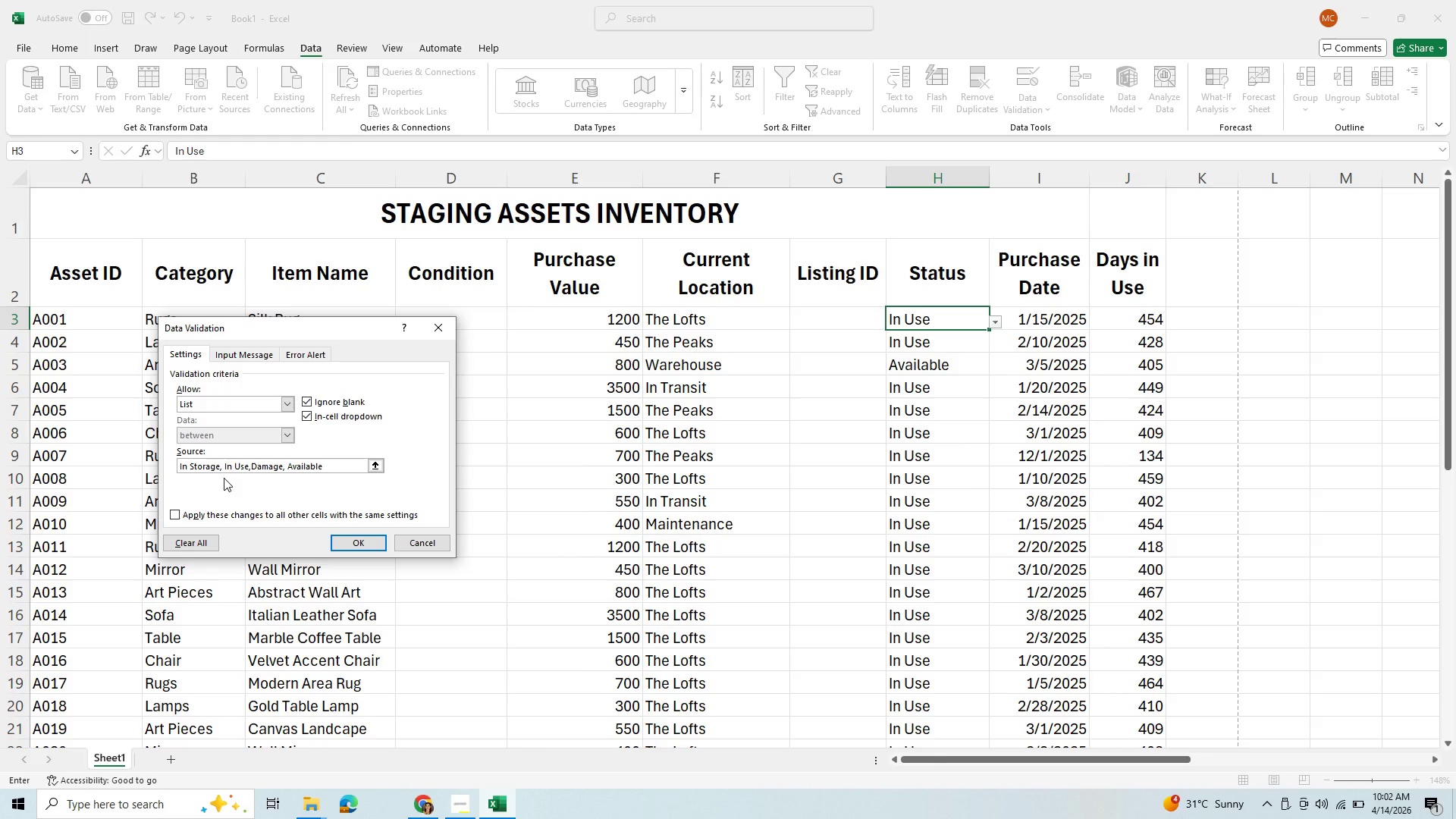 
left_click([219, 466])
 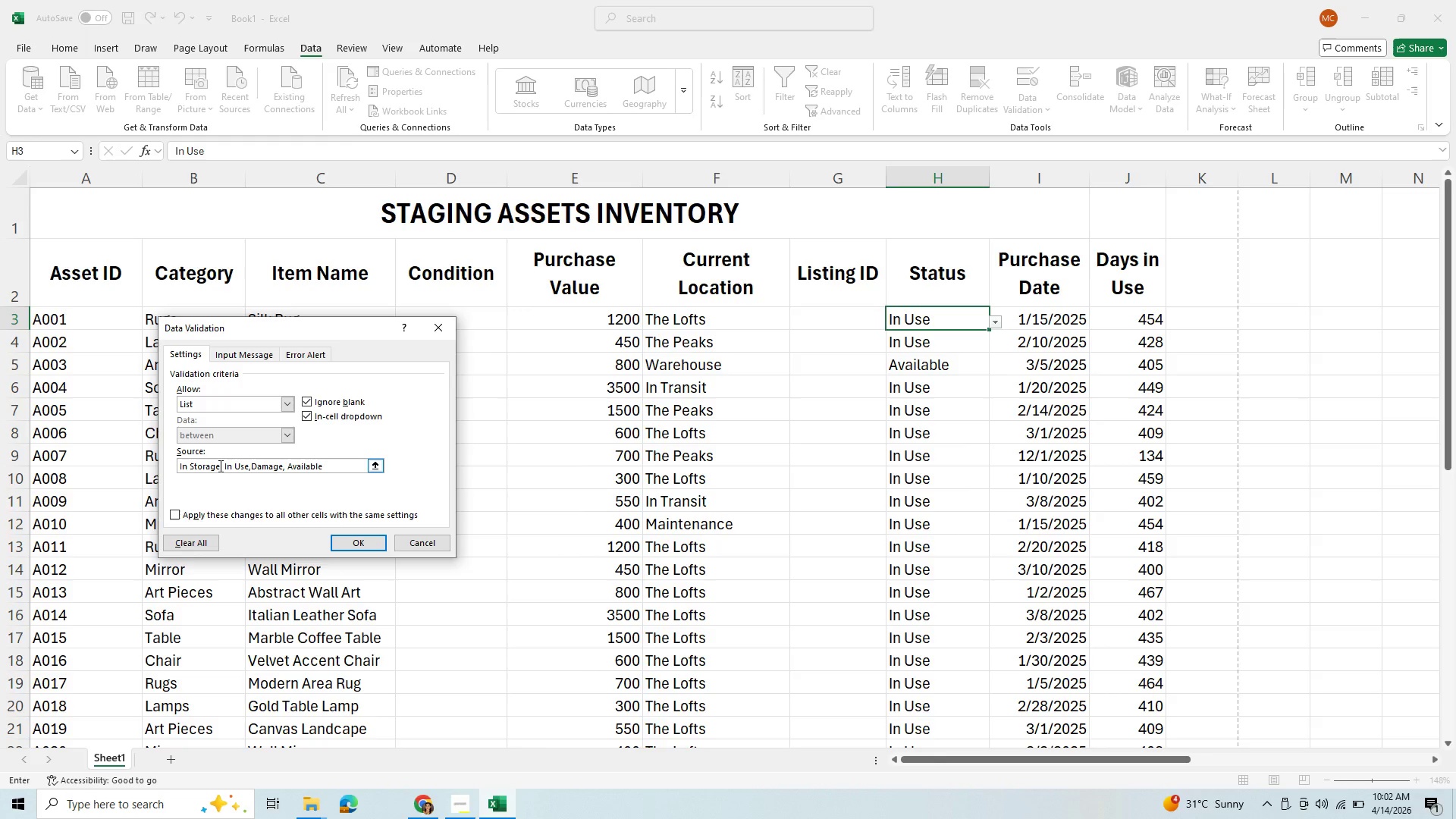 
wait(8.86)
 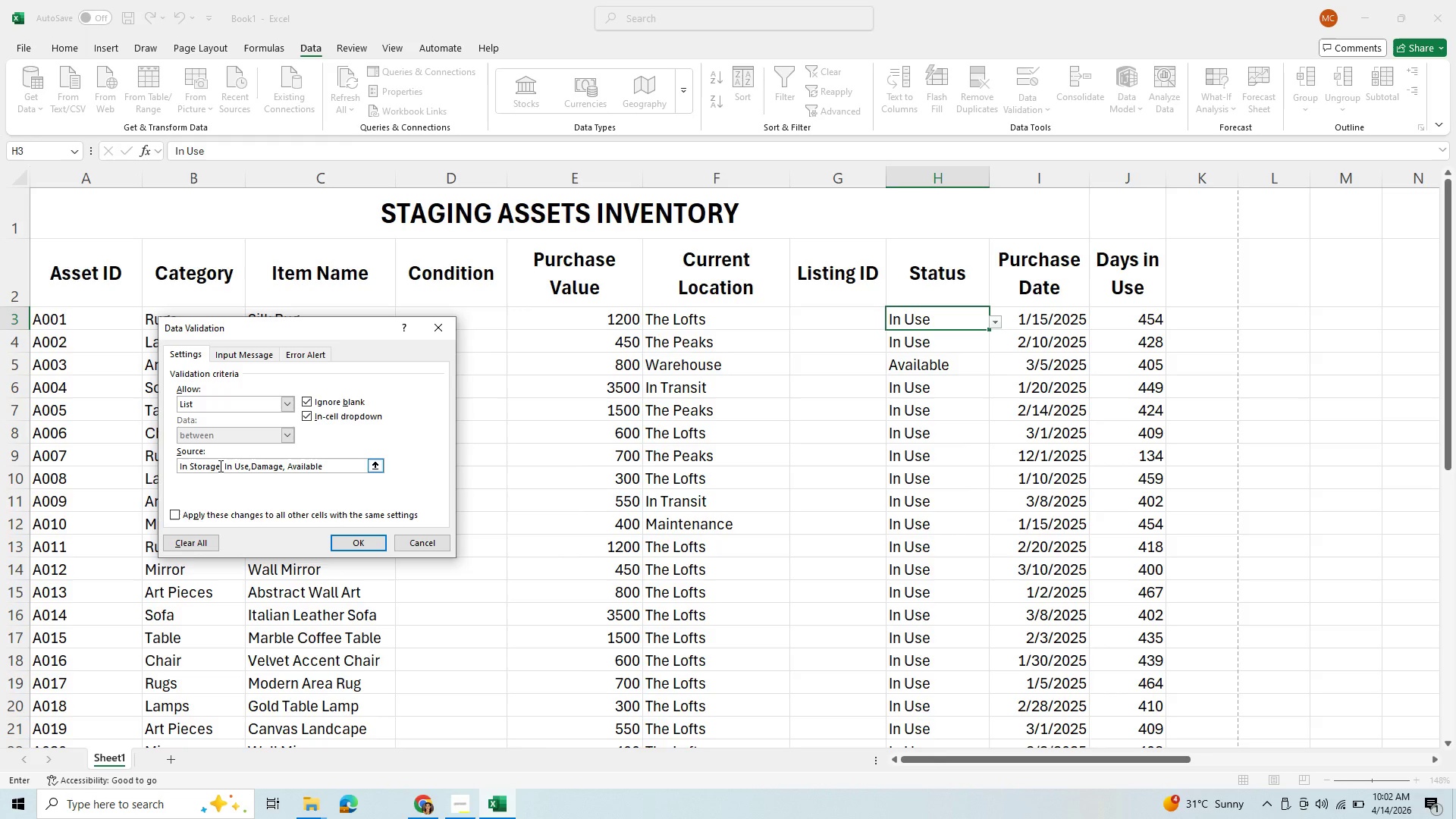 
key(Backspace)
 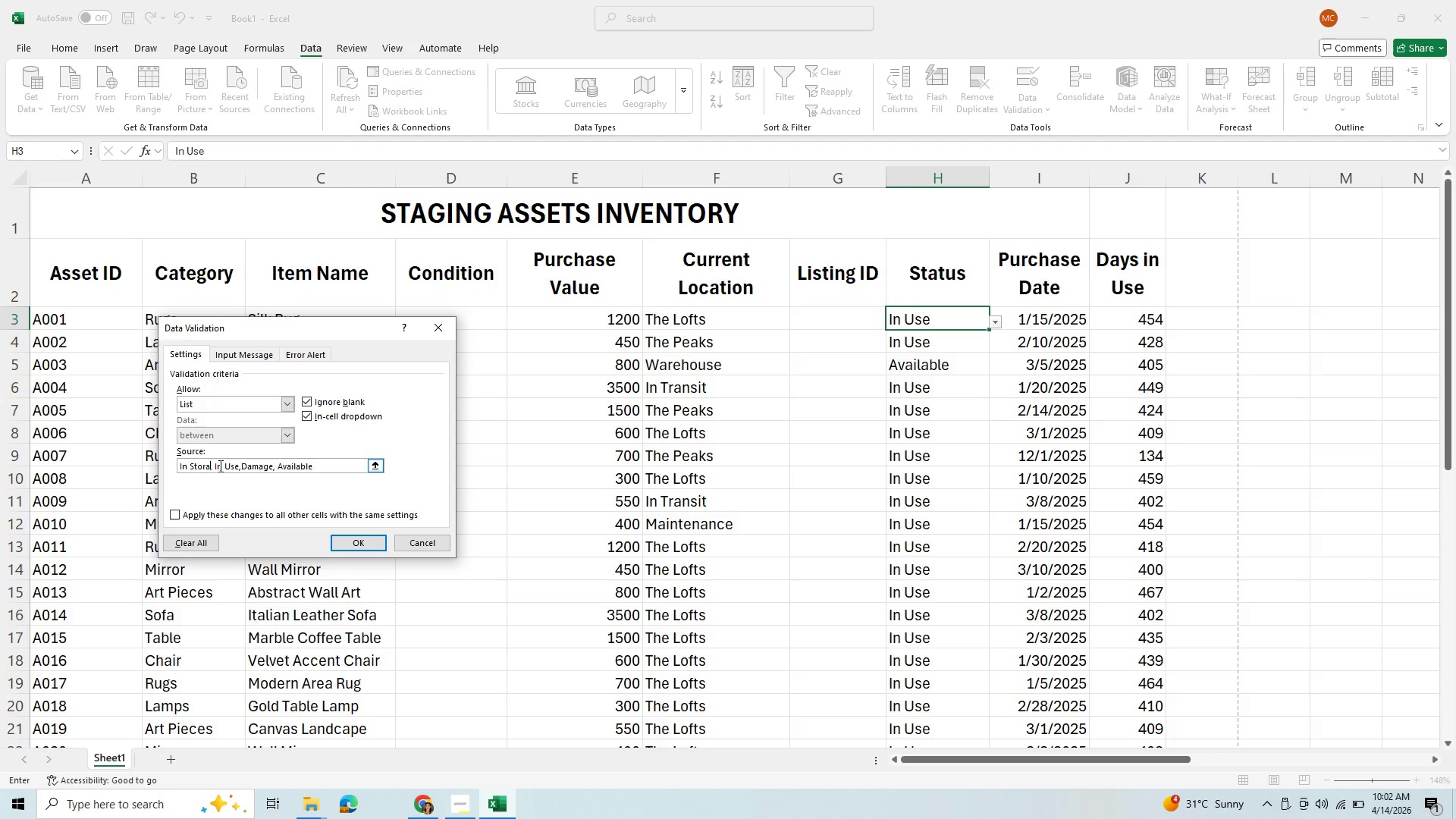 
key(Backspace)
 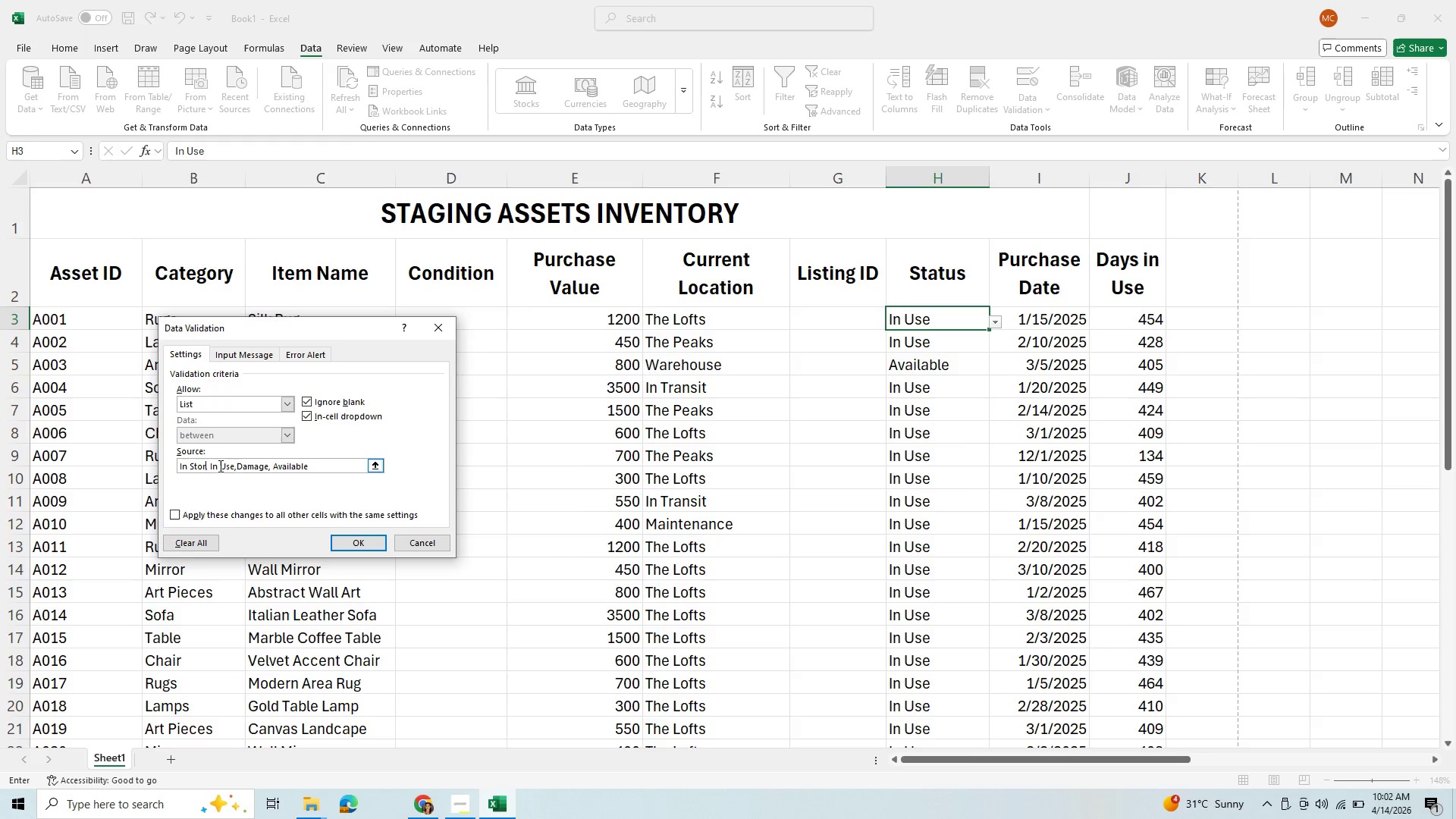 
key(Backspace)
 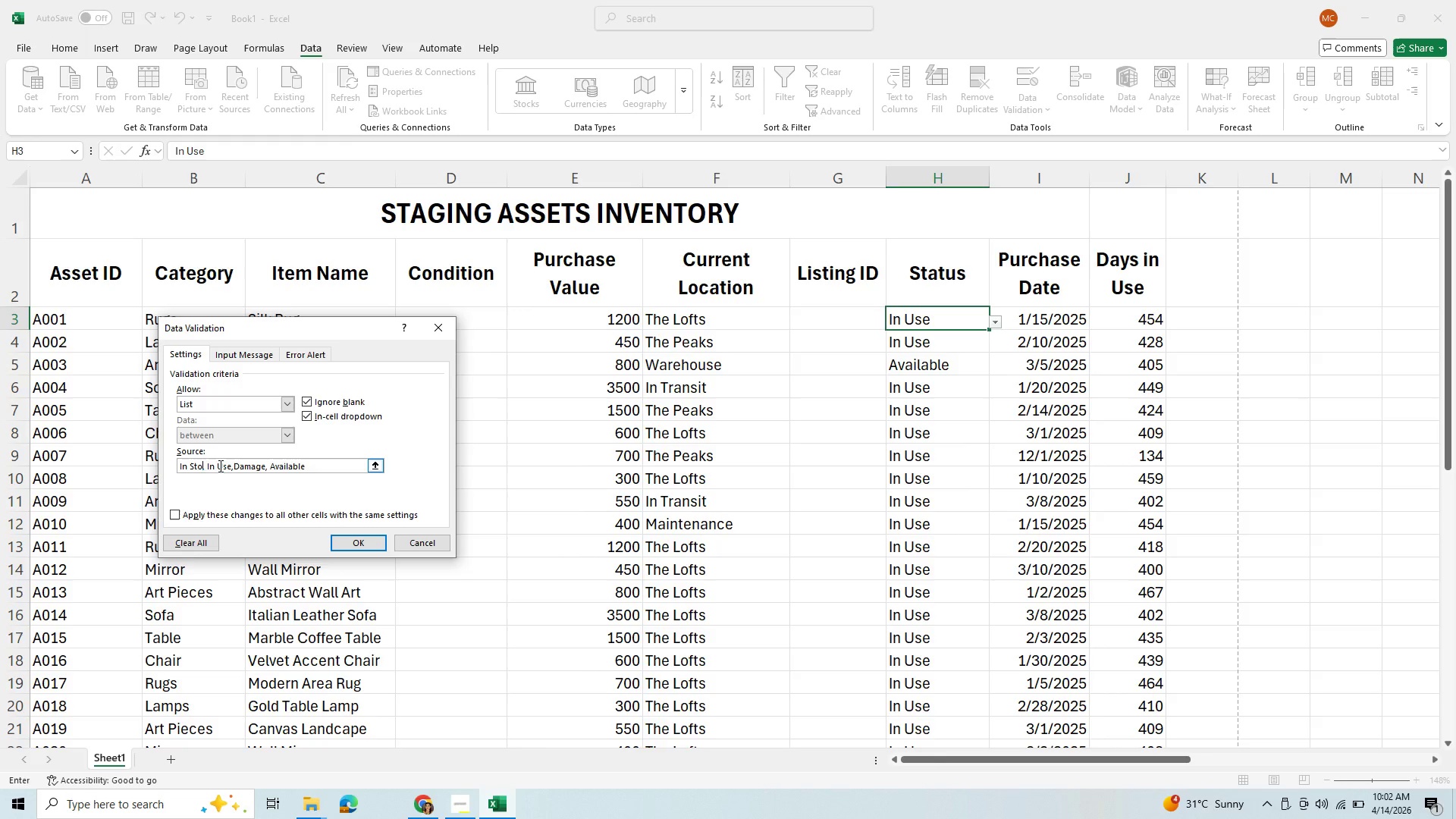 
key(Backspace)
 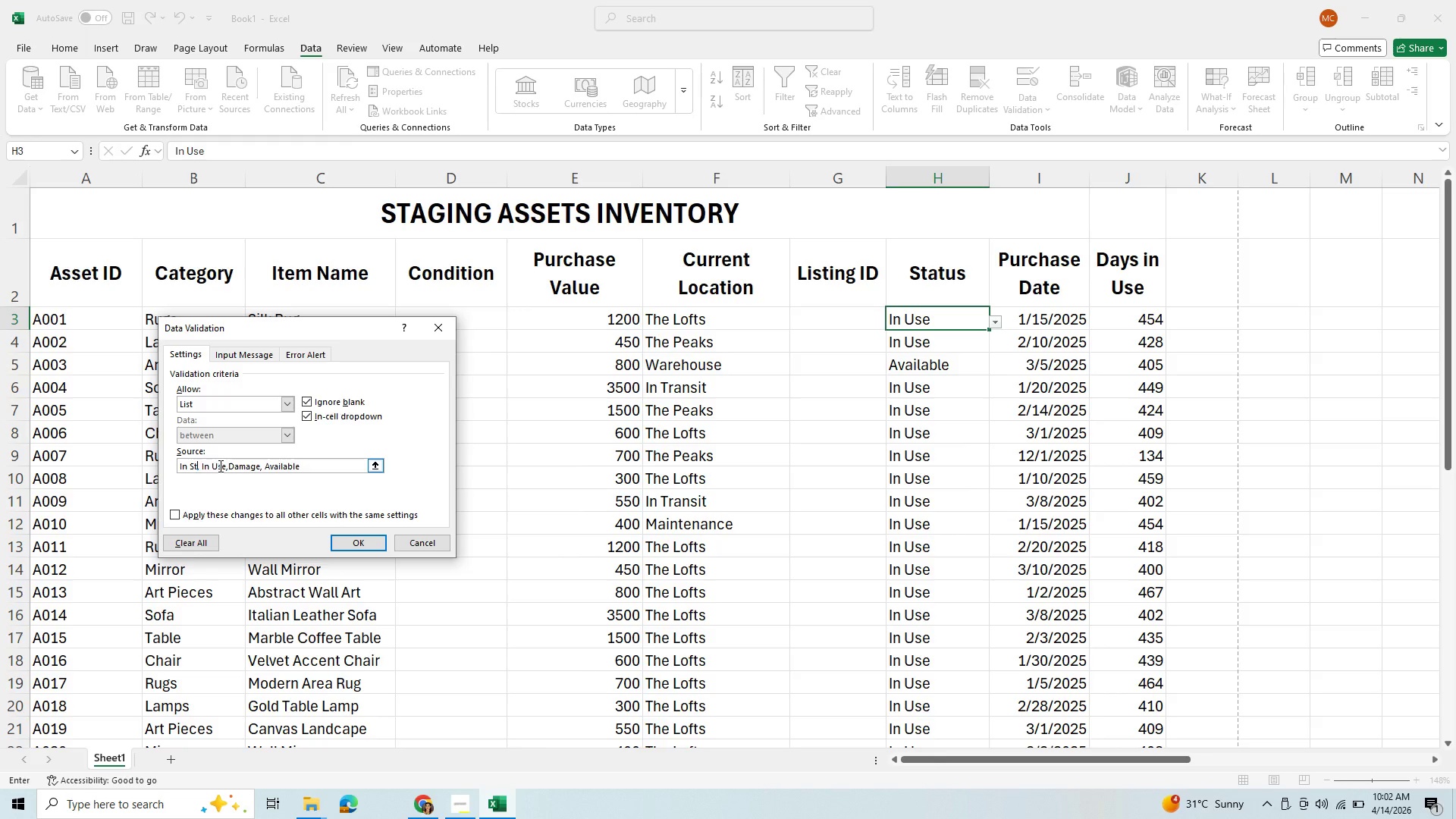 
key(Backspace)
 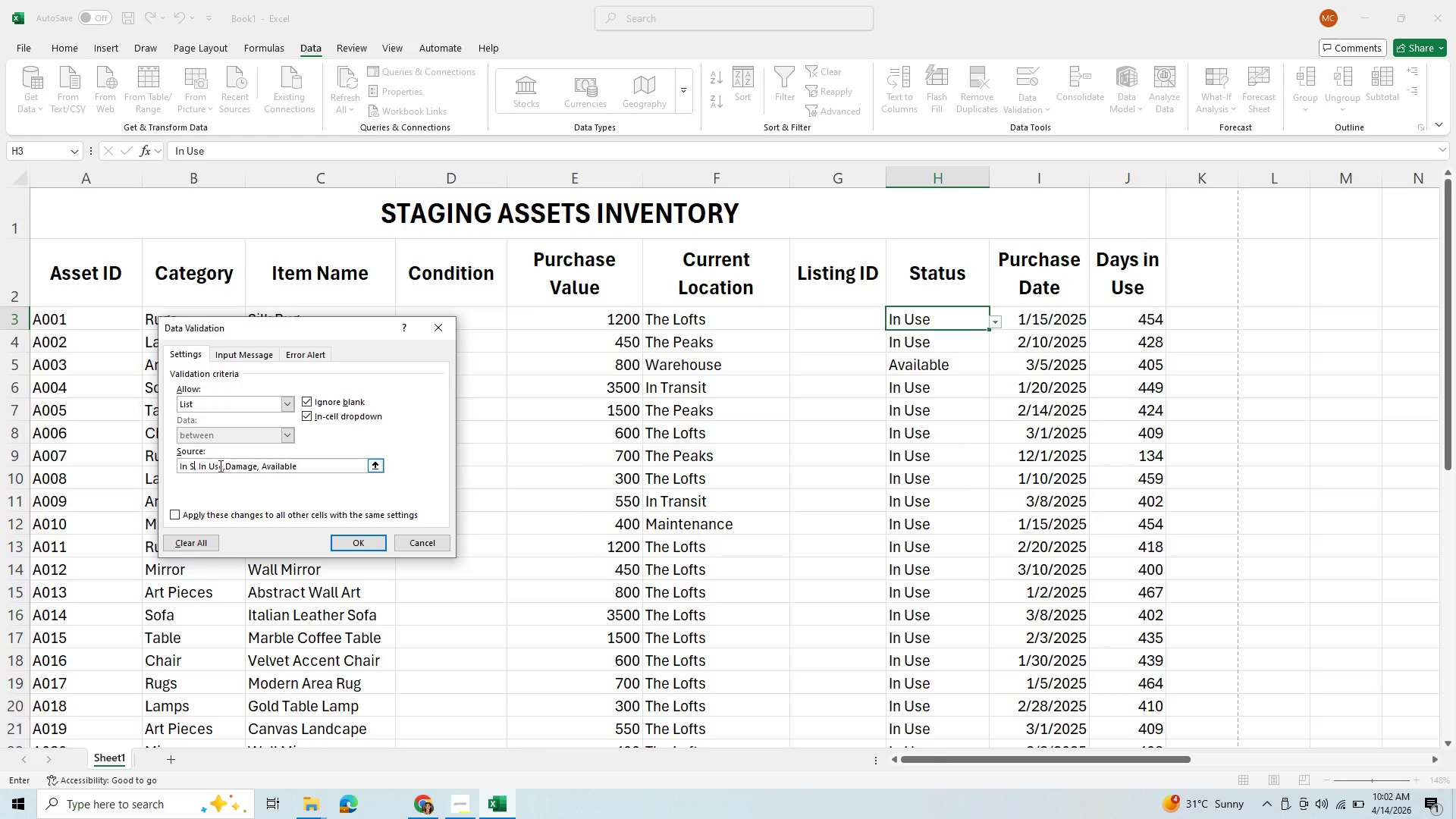 
key(Backspace)
 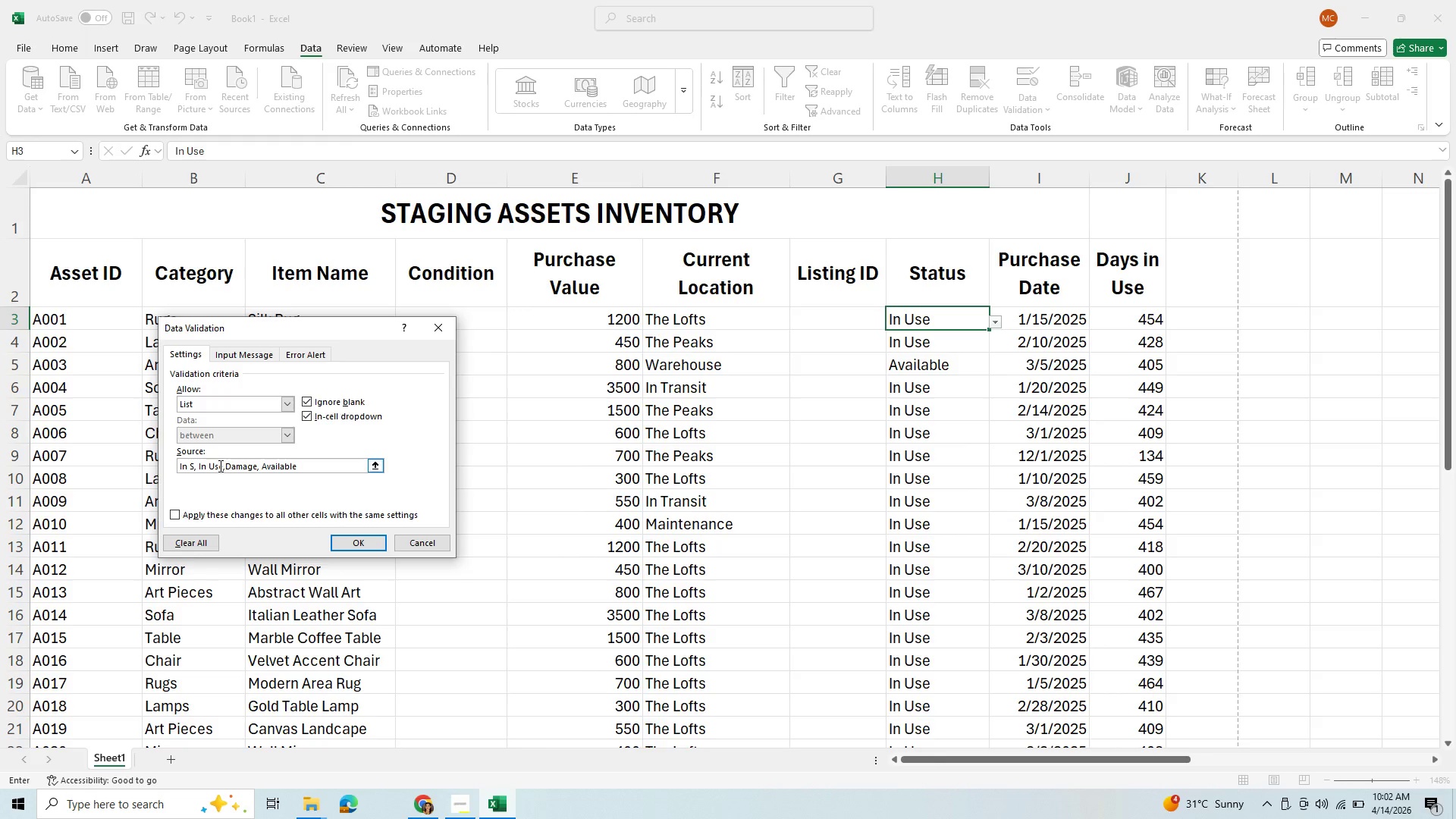 
key(ArrowRight)
 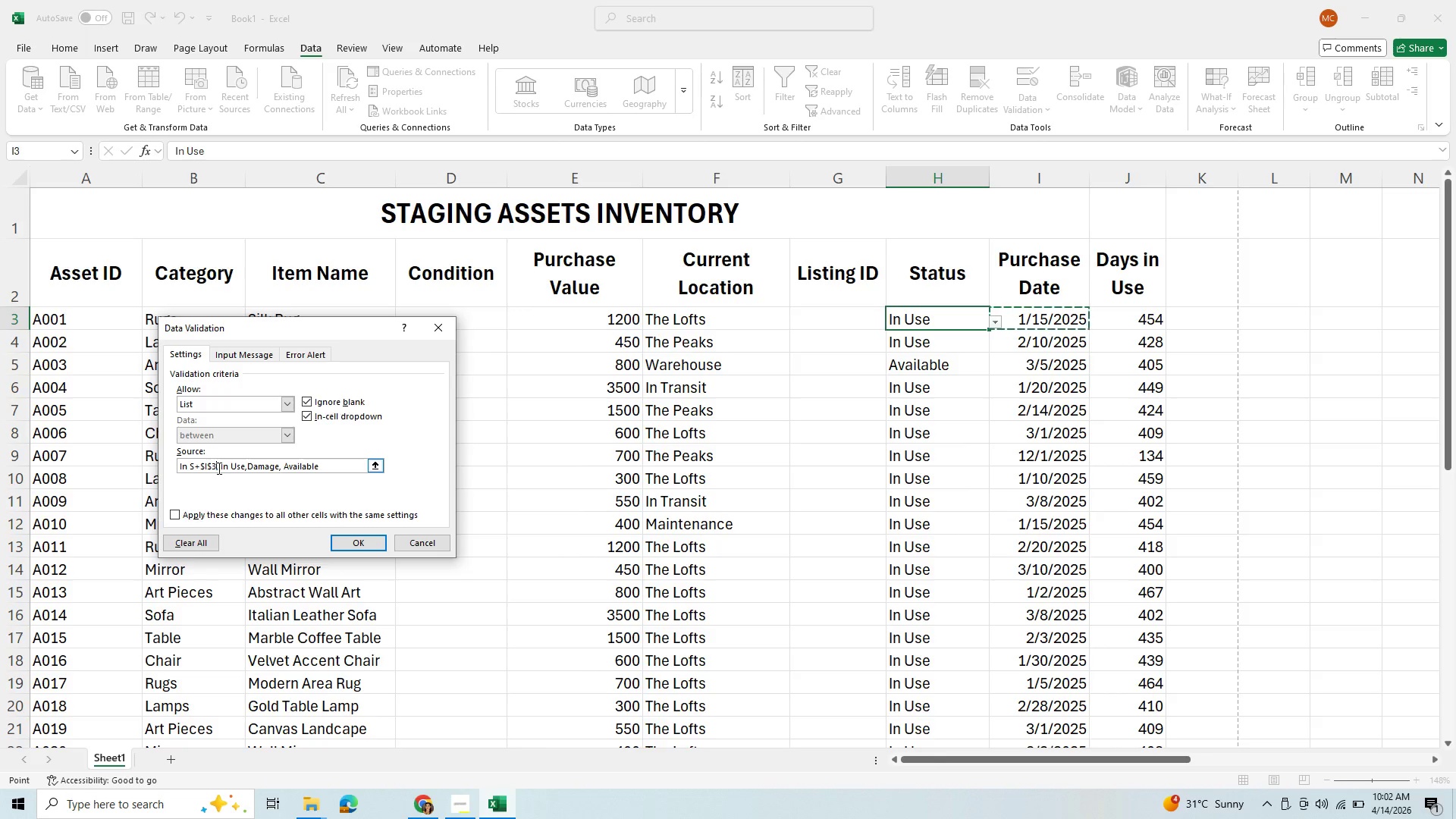 
left_click_drag(start_coordinate=[218, 465], to_coordinate=[172, 459])
 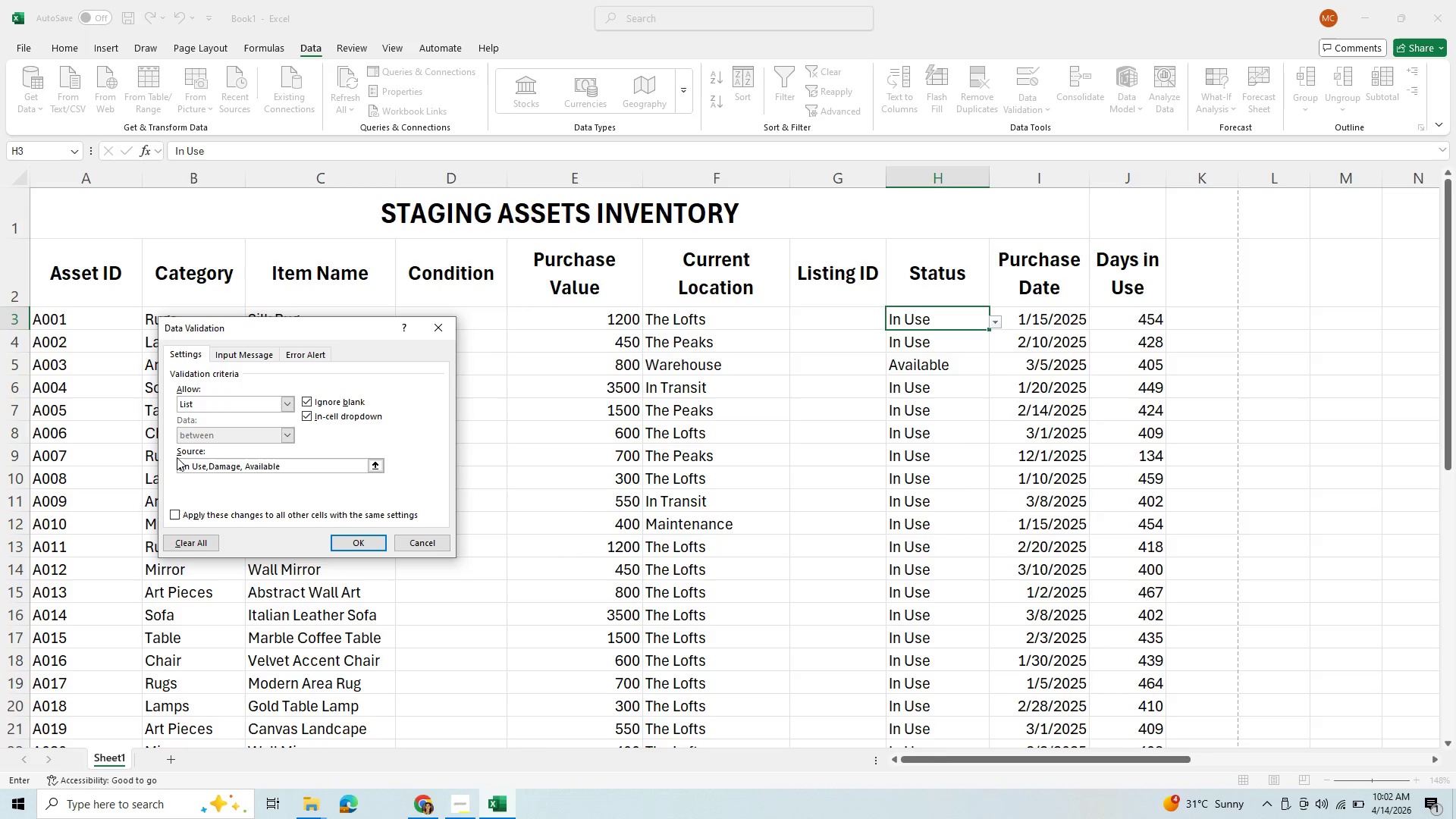 
hold_key(key=Backspace, duration=0.34)
 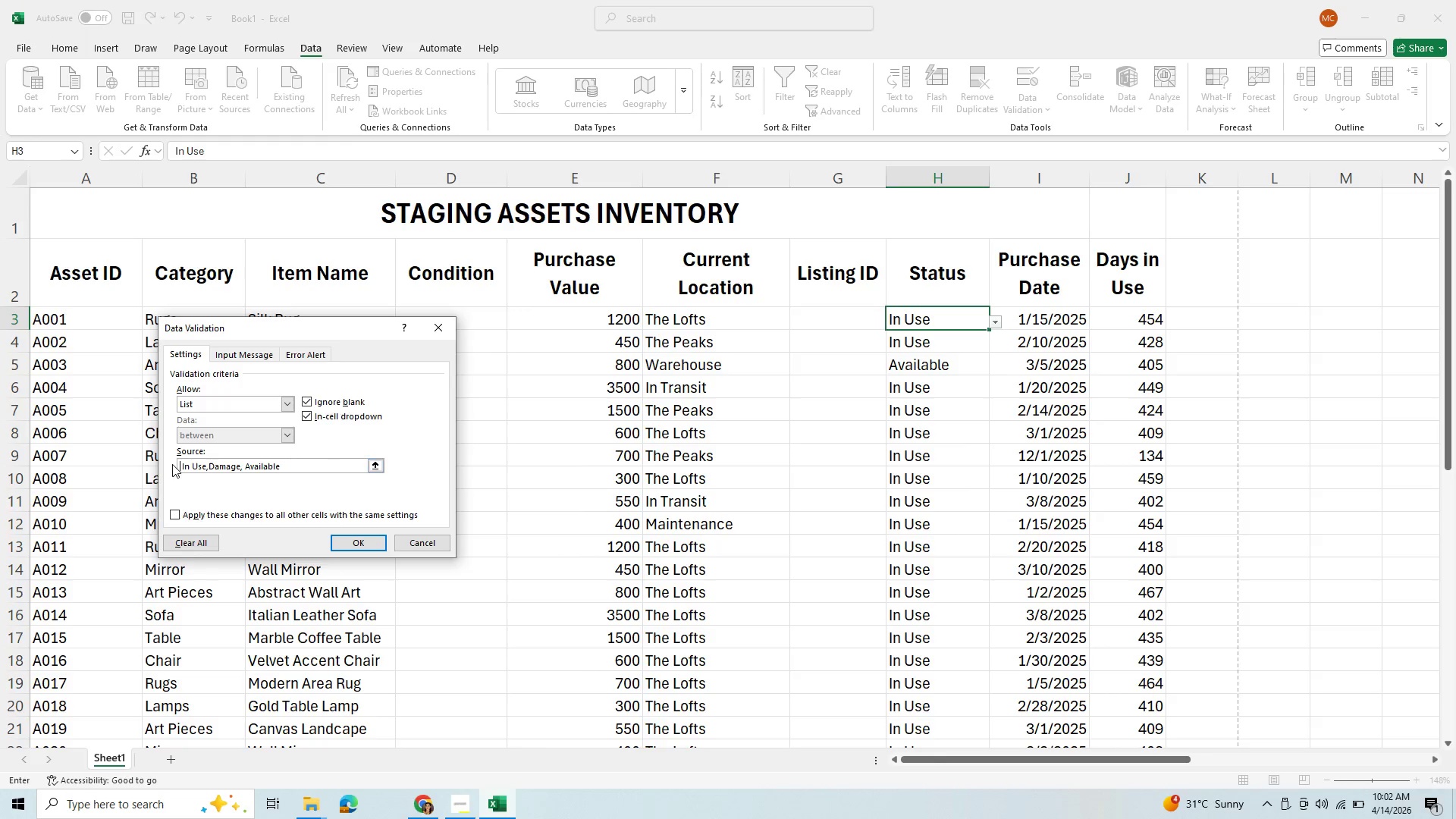 
left_click([184, 468])
 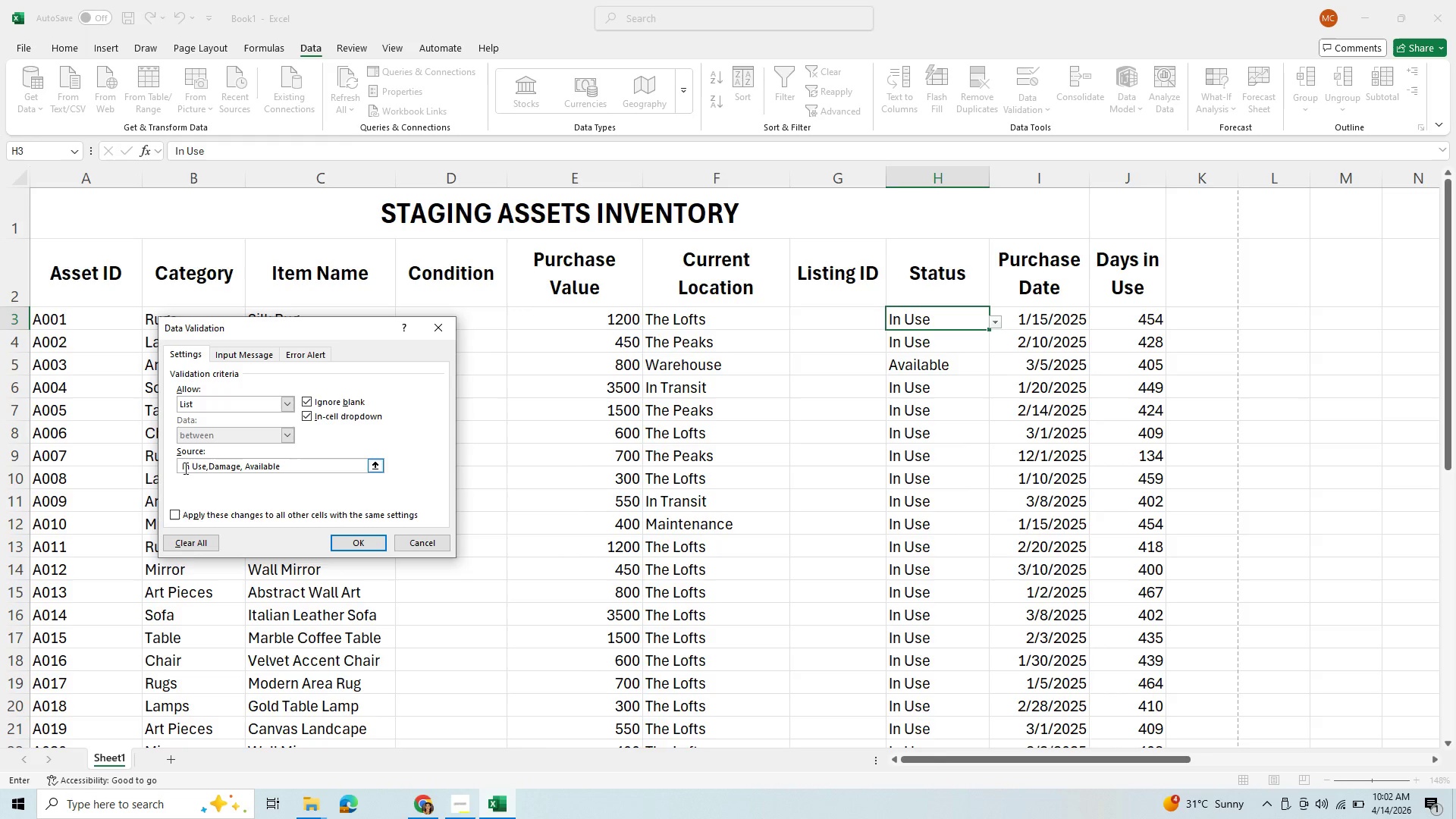 
key(Backspace)
 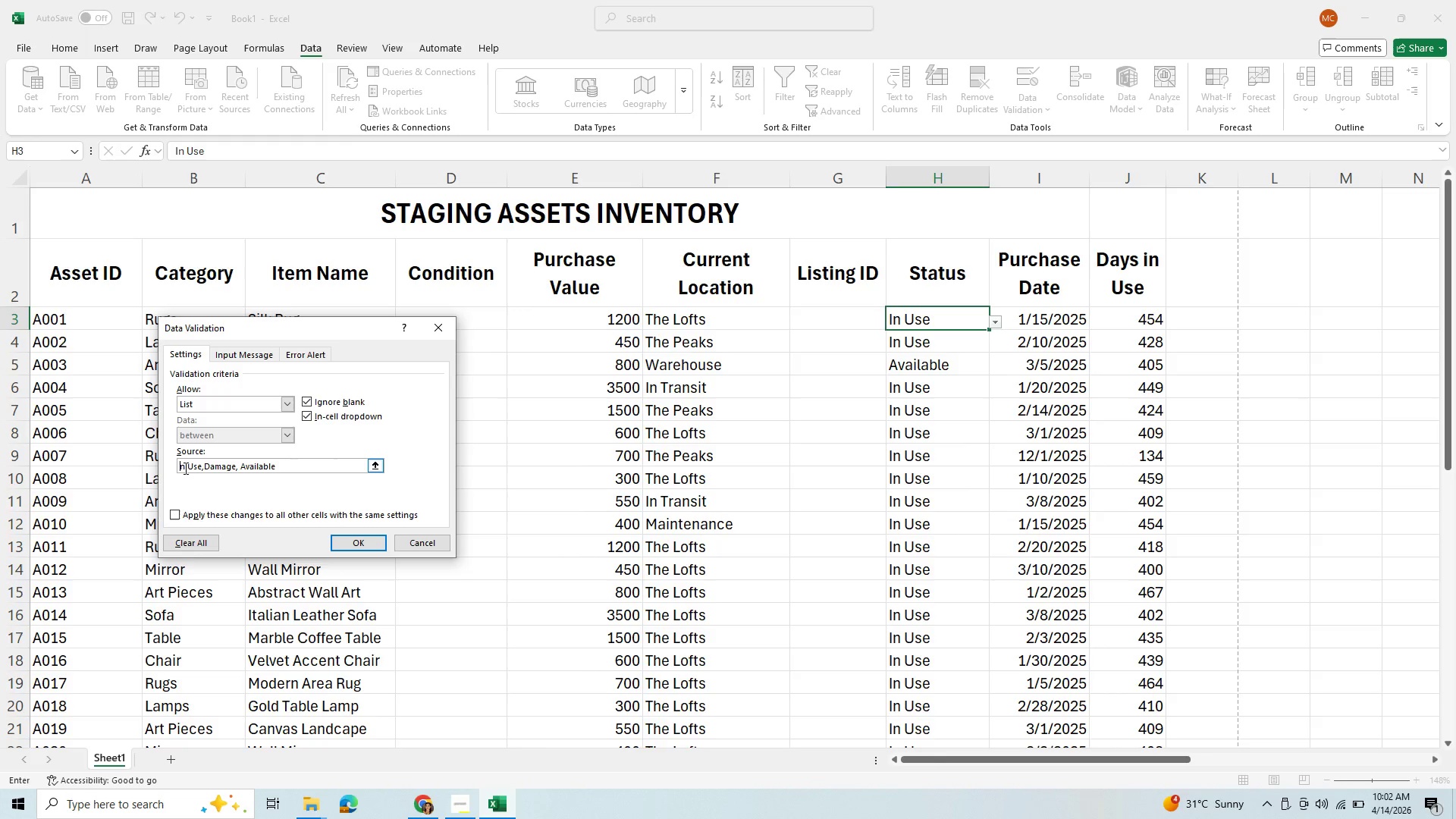 
key(Backspace)
 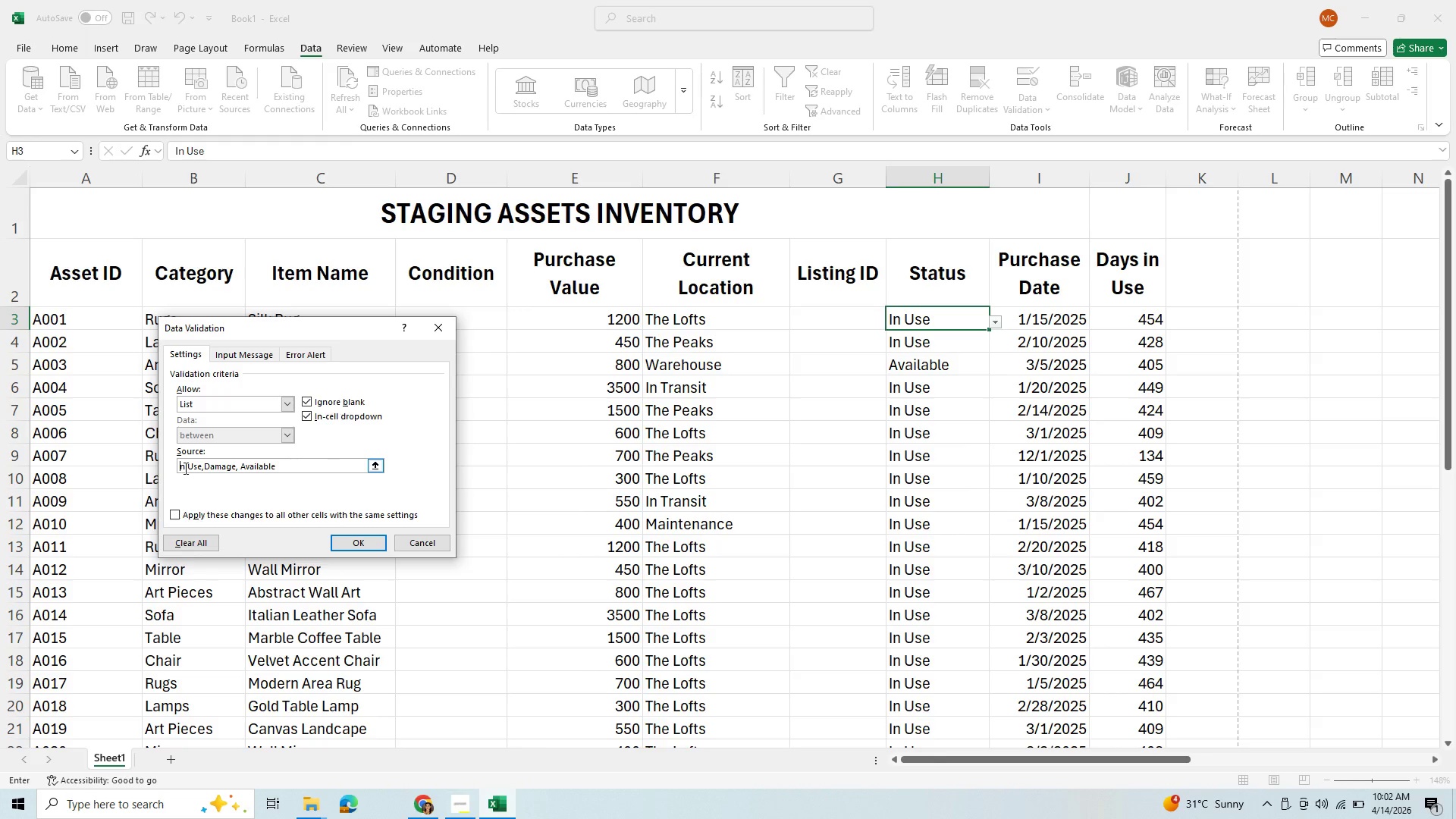 
key(Backspace)
 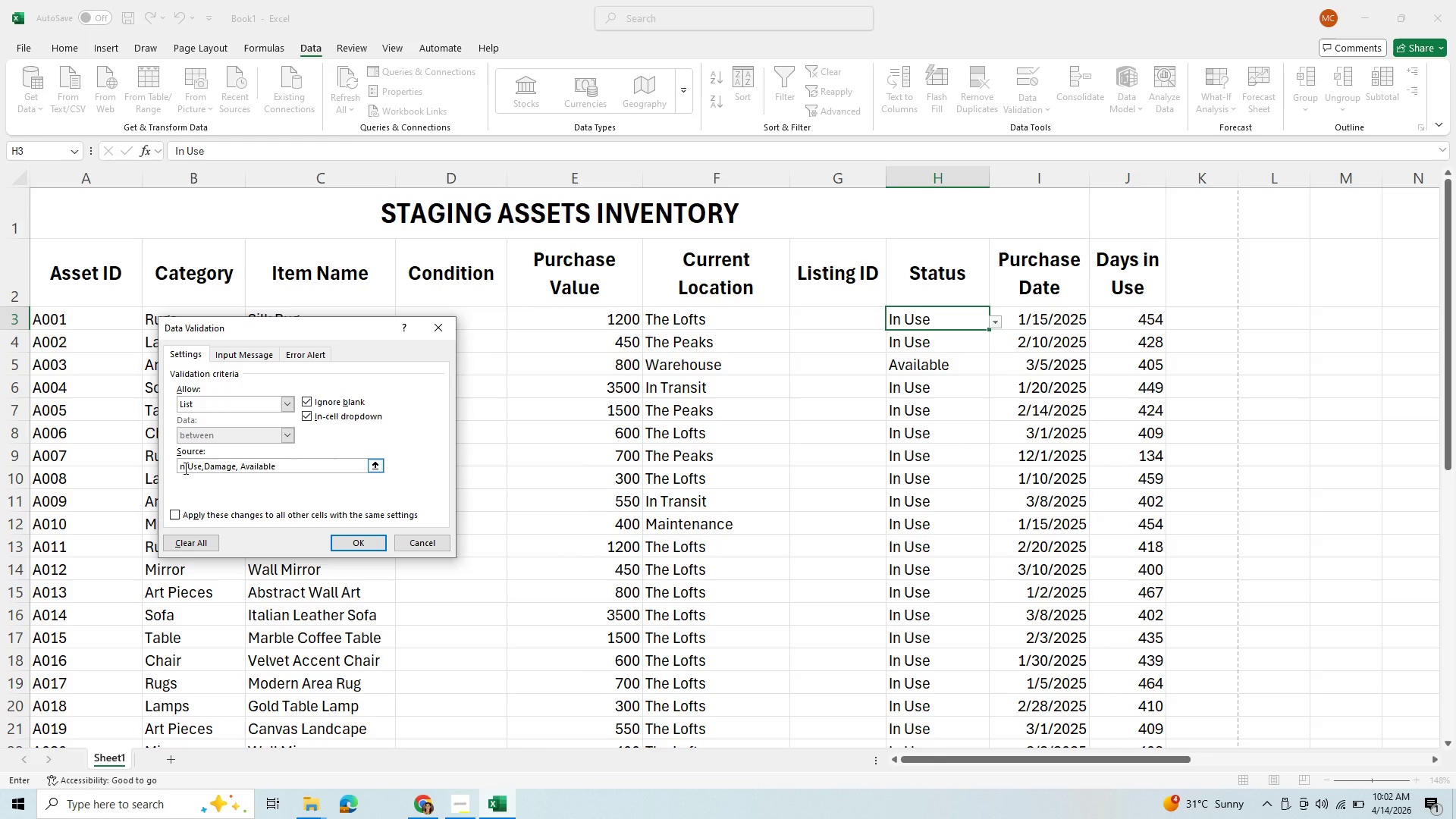 
key(CapsLock)
 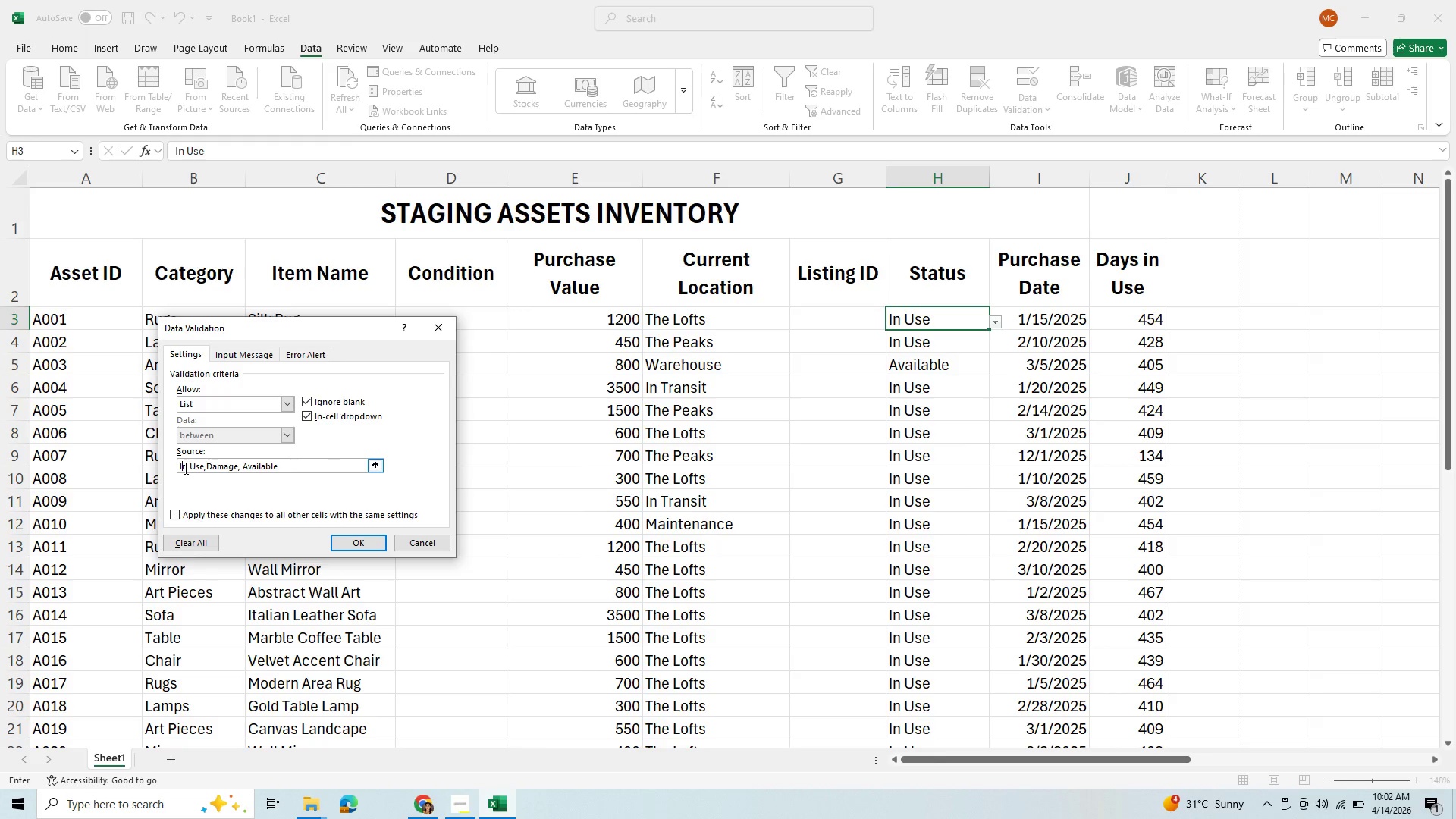 
key(I)
 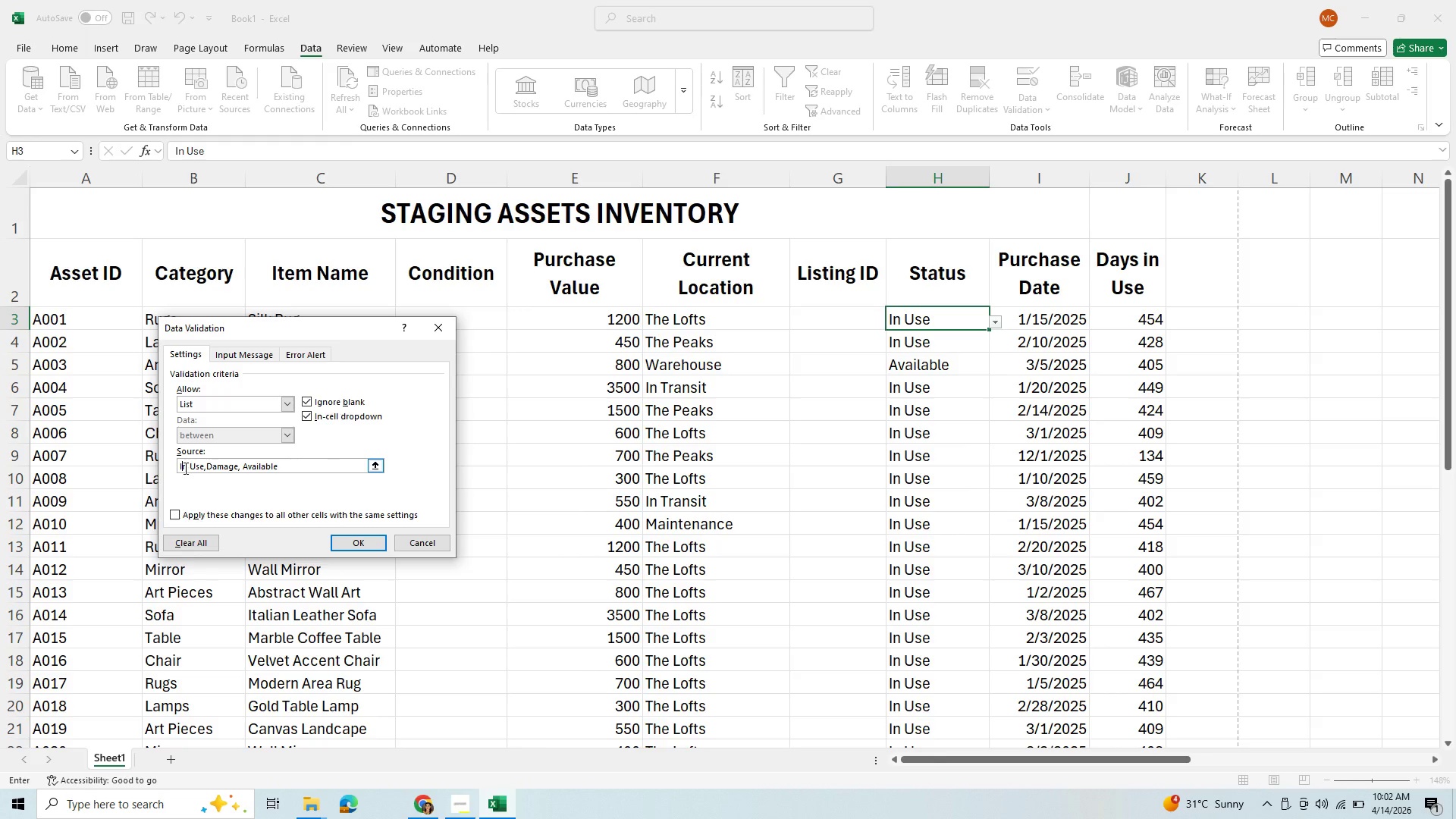 
key(CapsLock)
 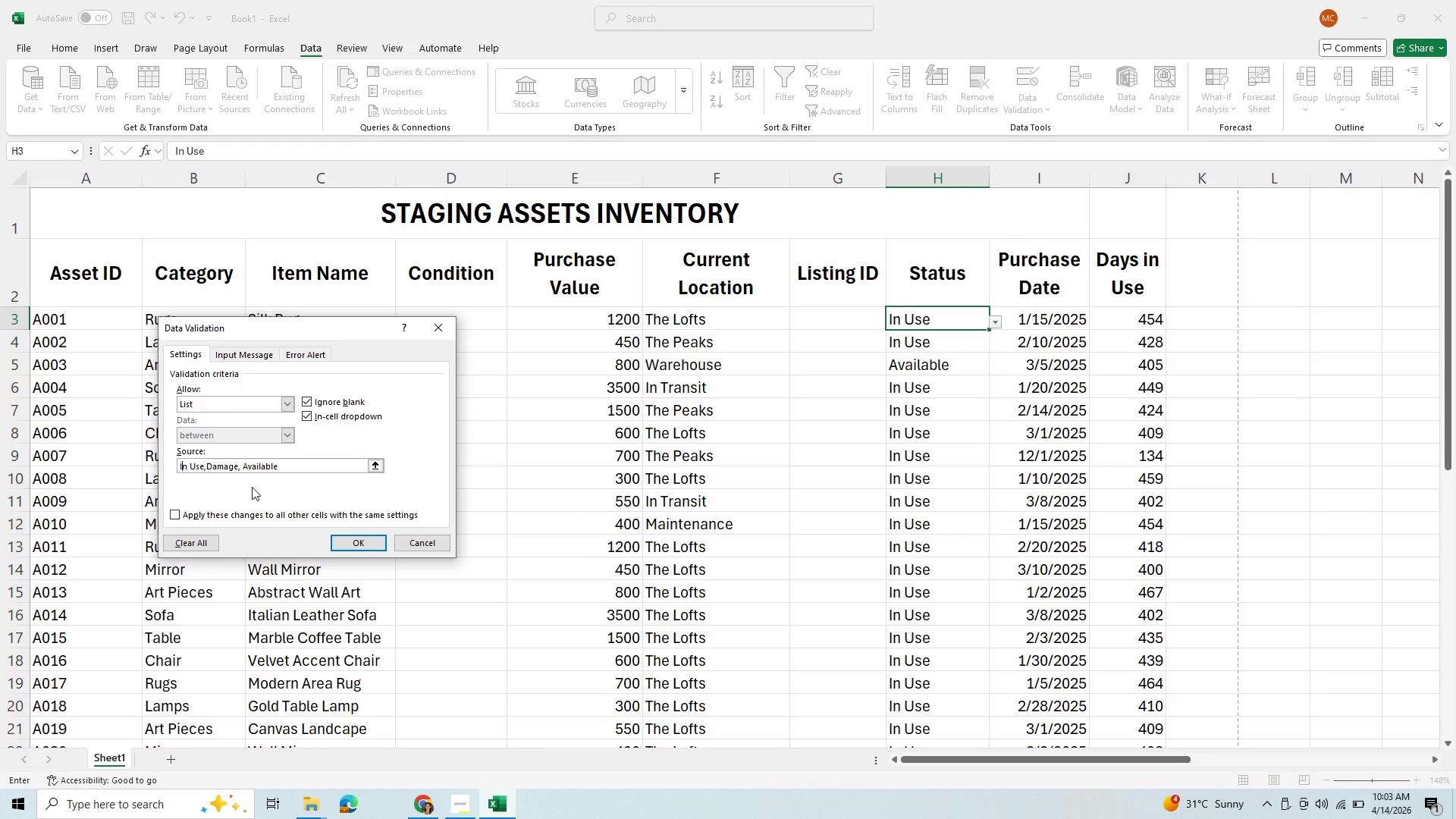 
wait(11.89)
 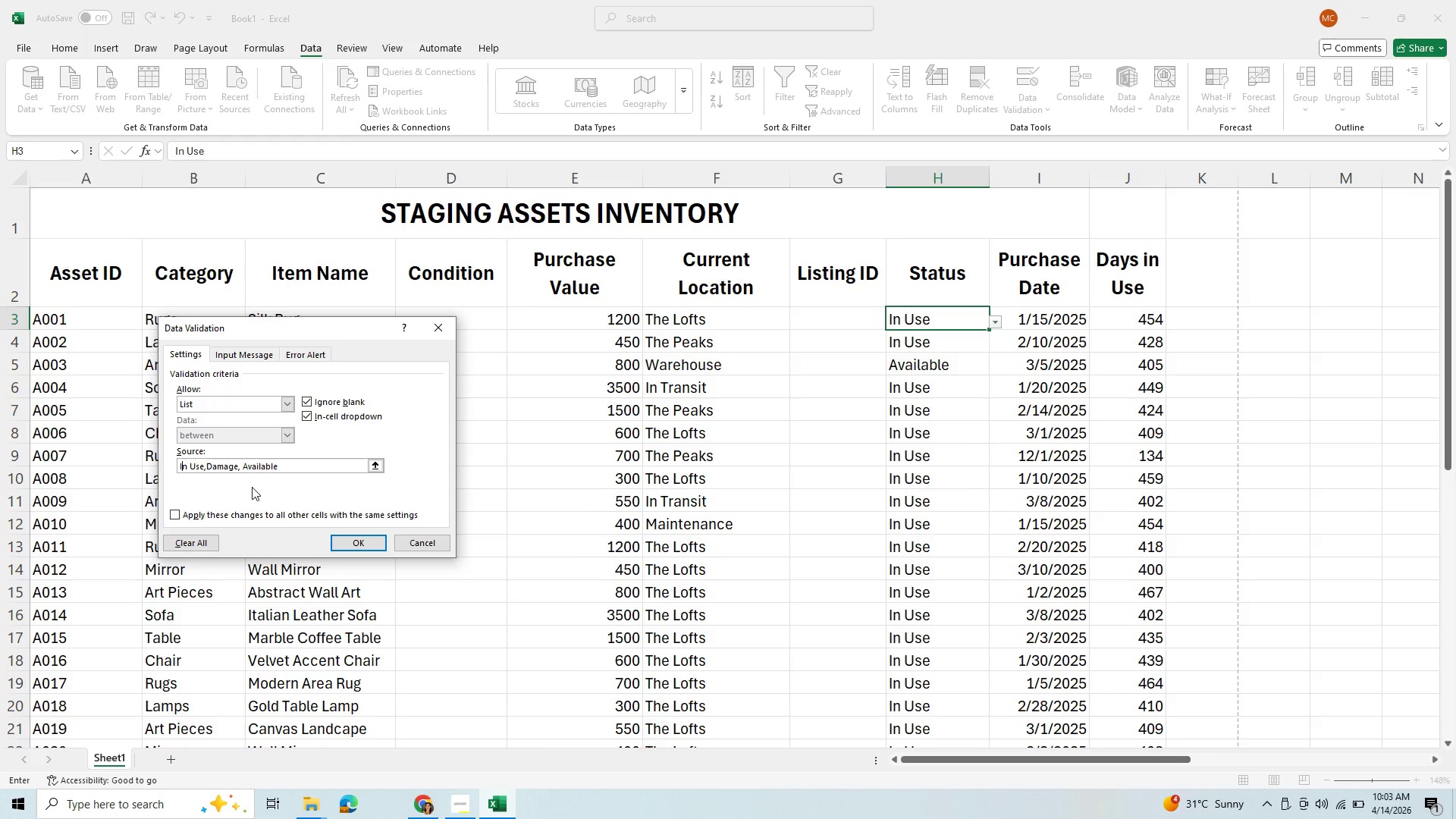 
mouse_move([928, 365])
 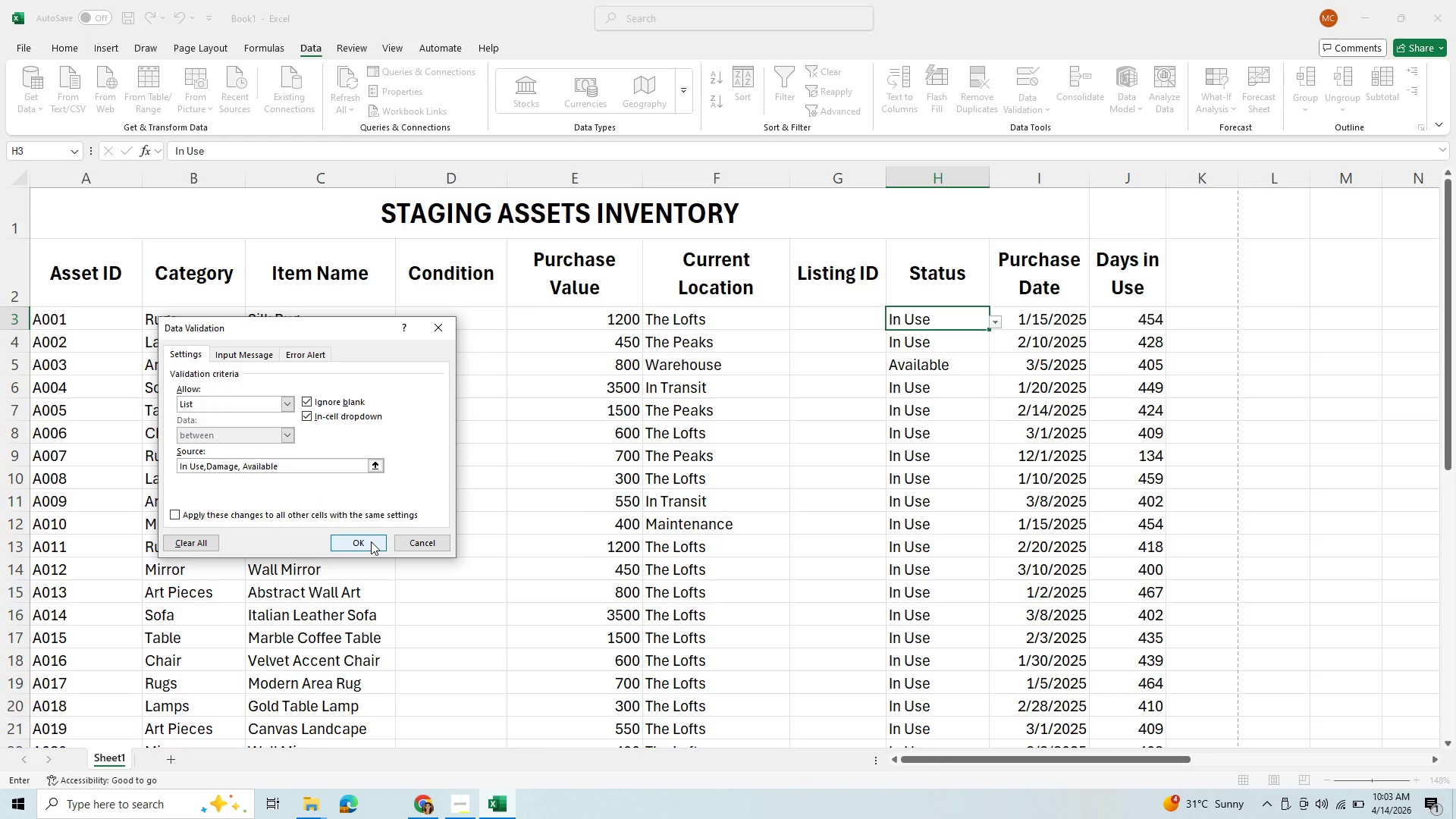 
wait(41.39)
 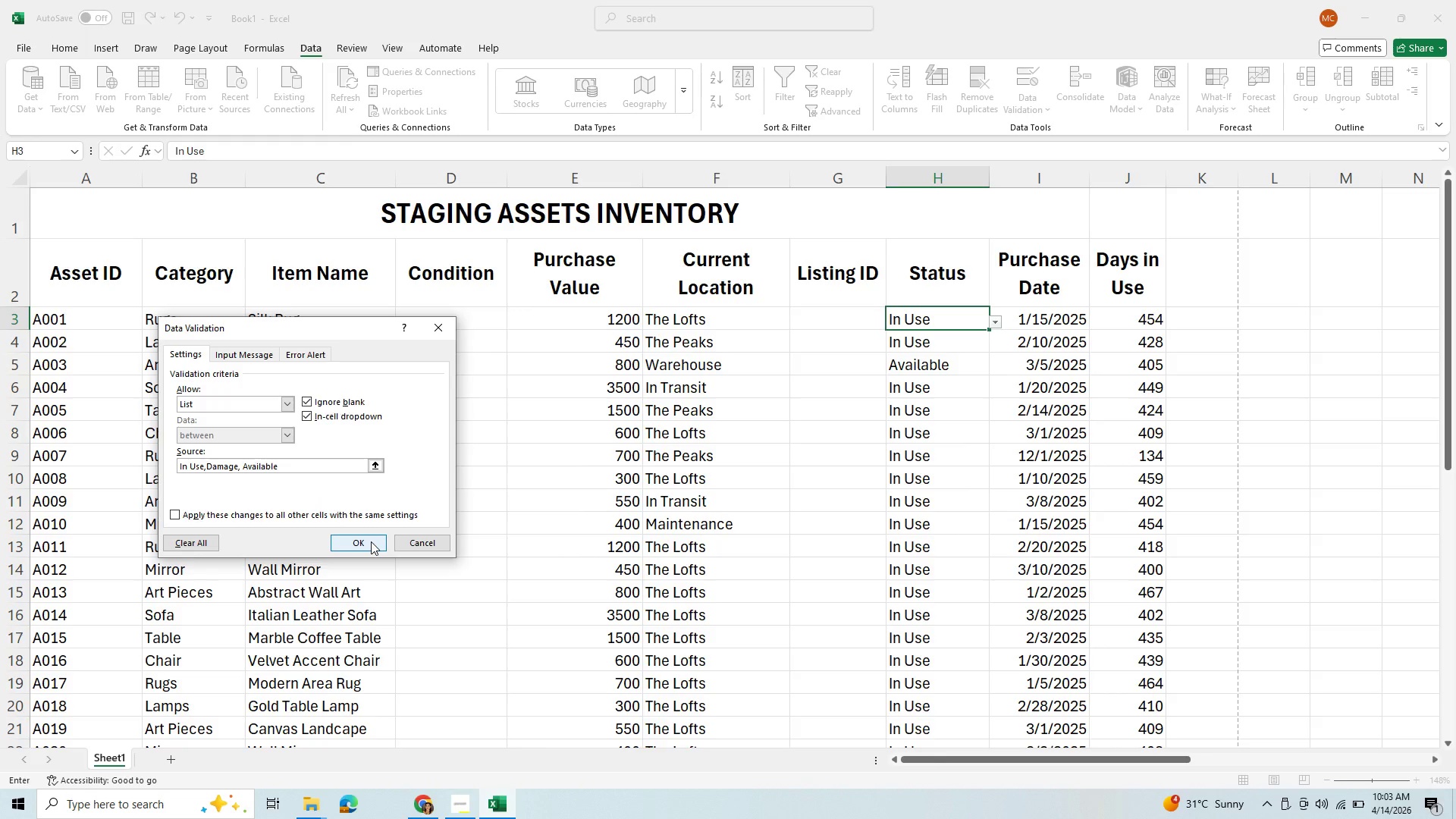 
left_click([991, 320])
 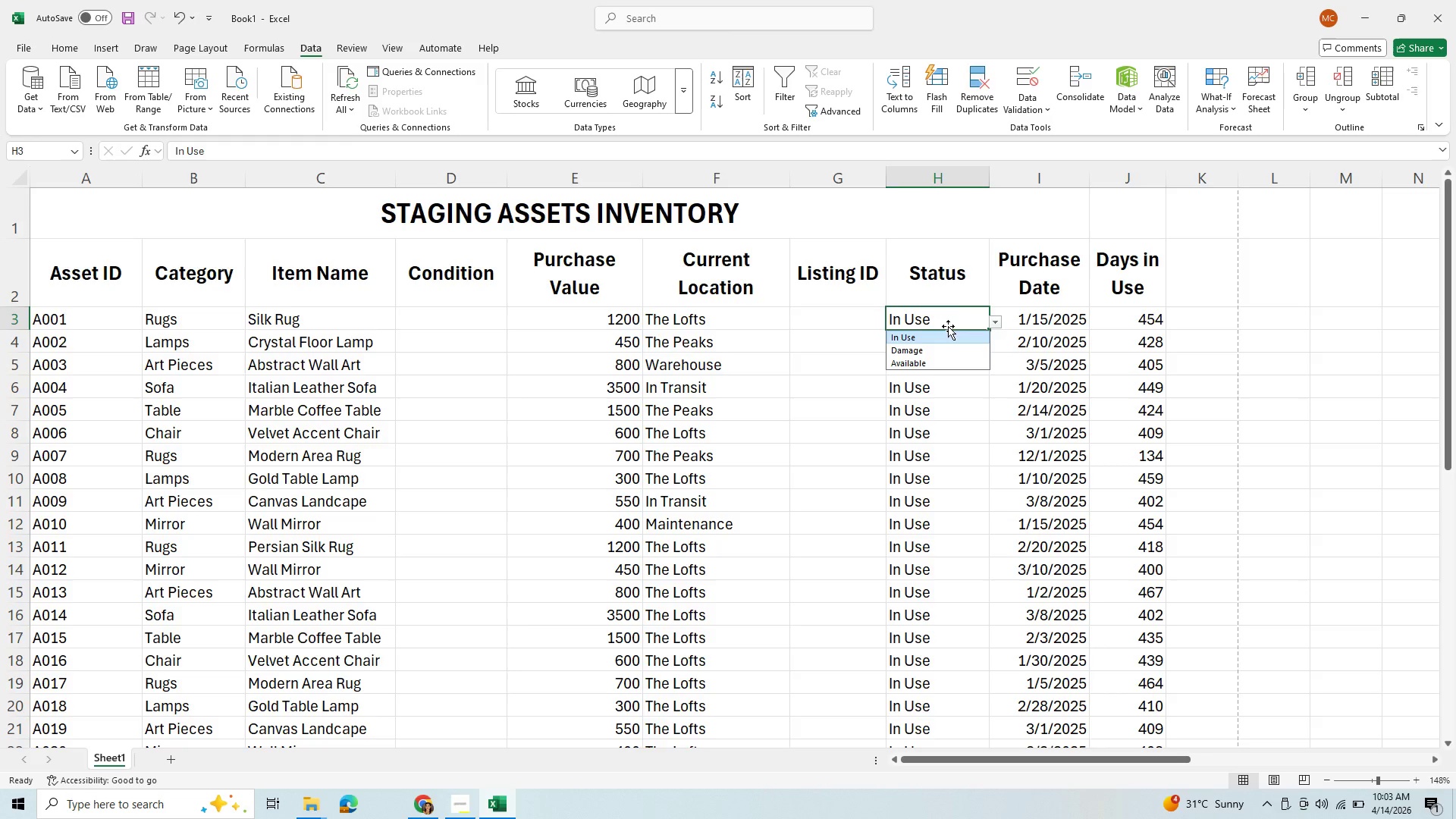 
wait(6.47)
 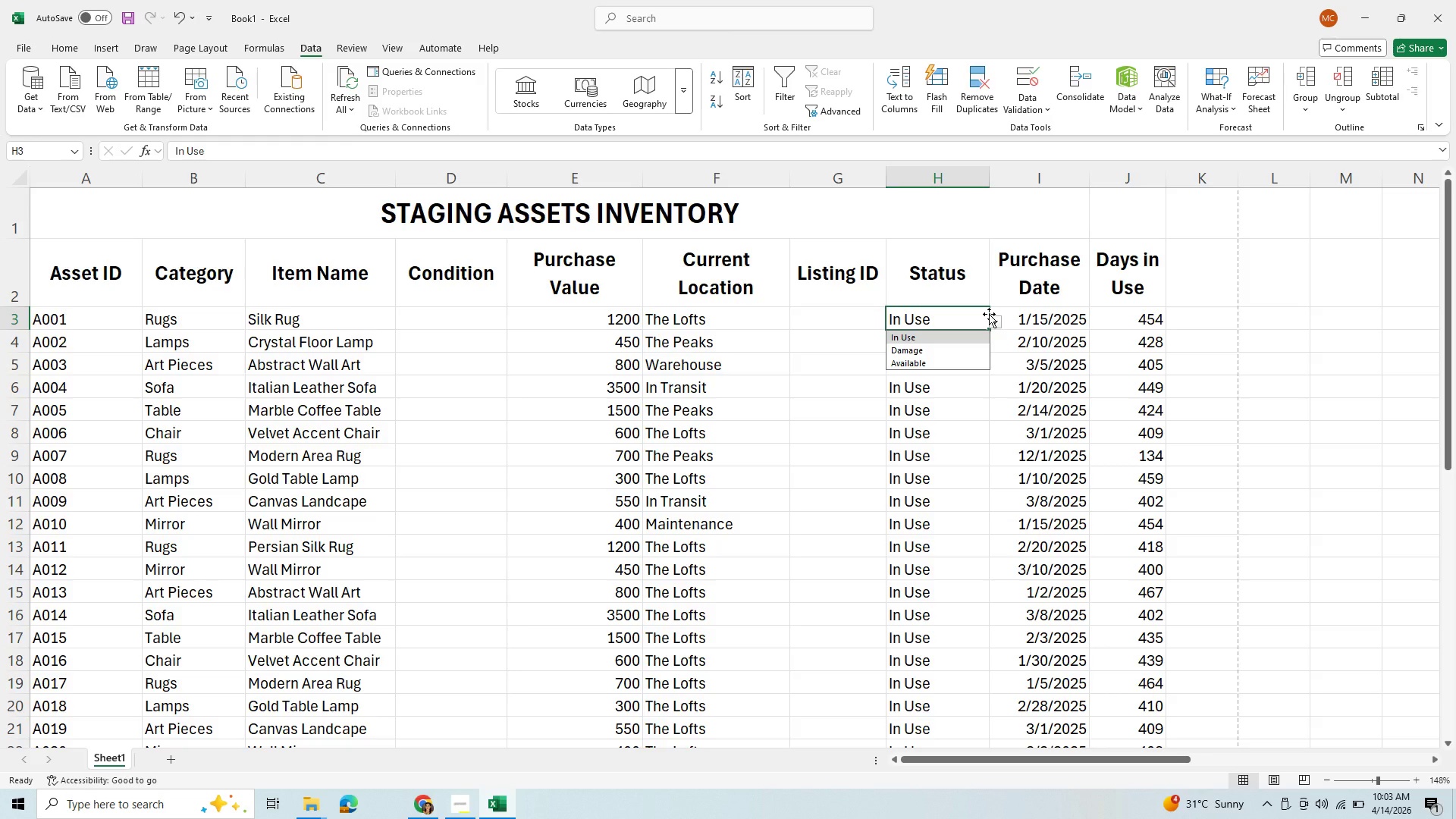 
key(Control+C)
 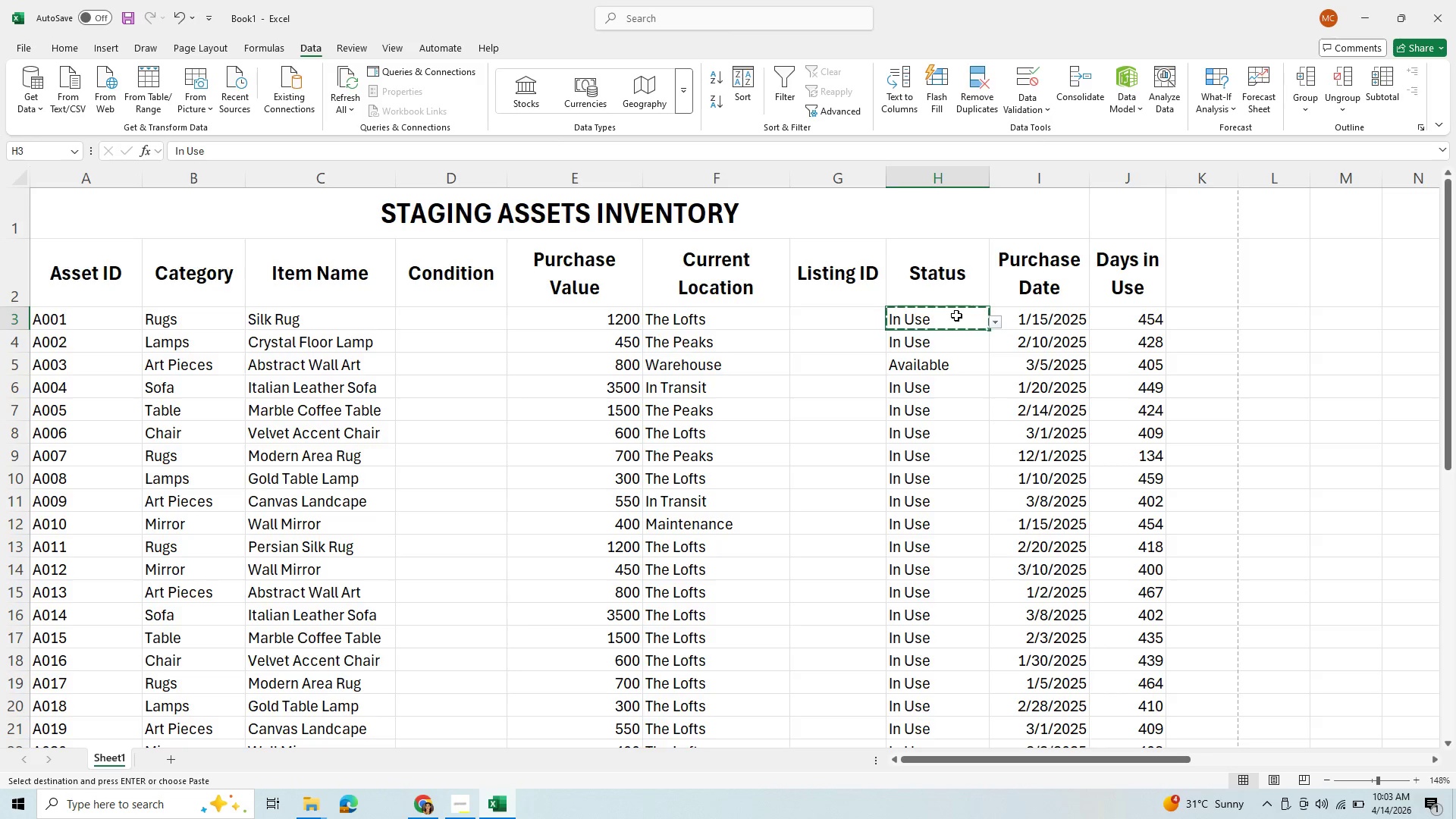 
hold_key(key=ArrowDown, duration=1.44)
 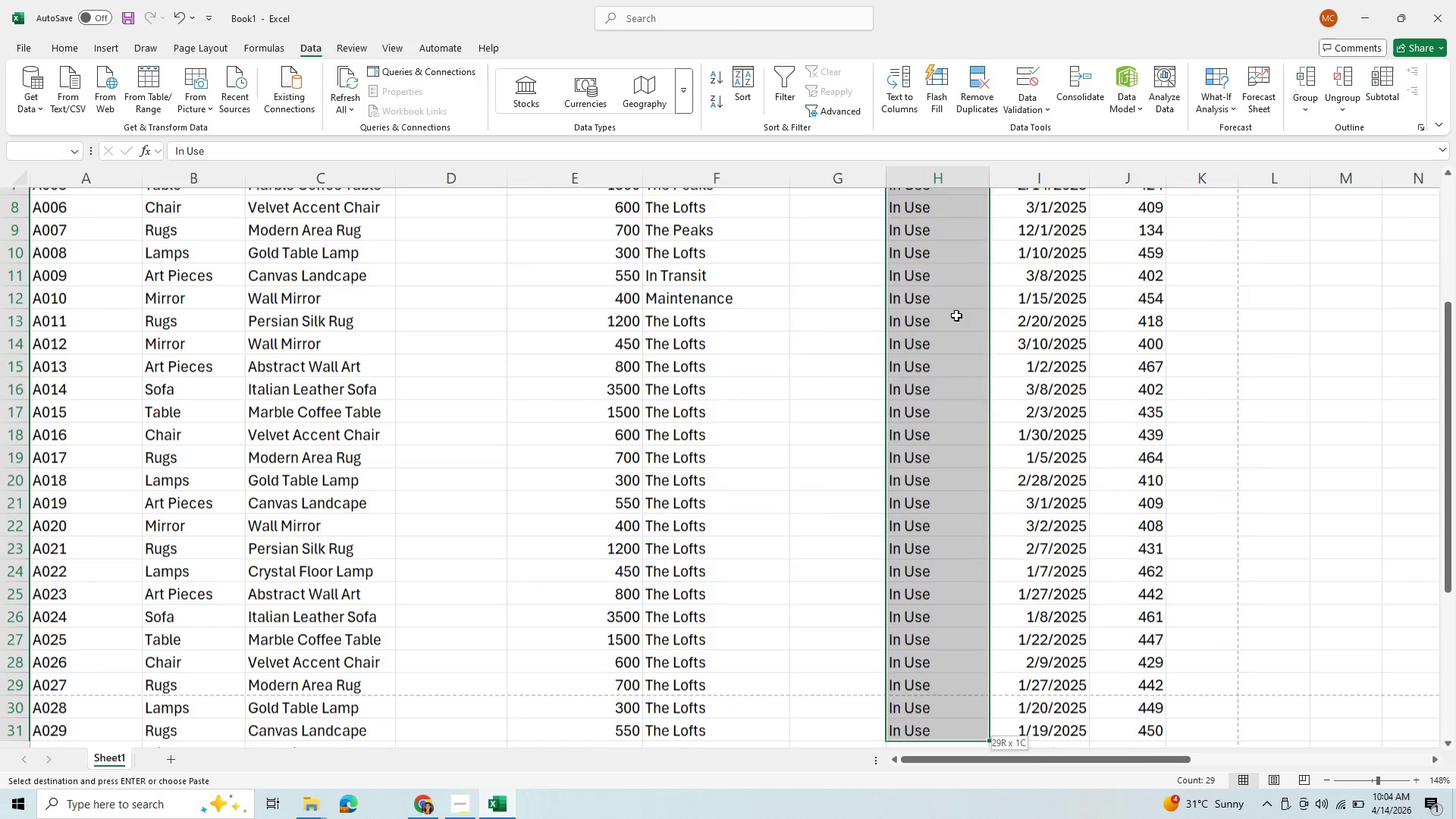 
key(Shift+ArrowDown)
 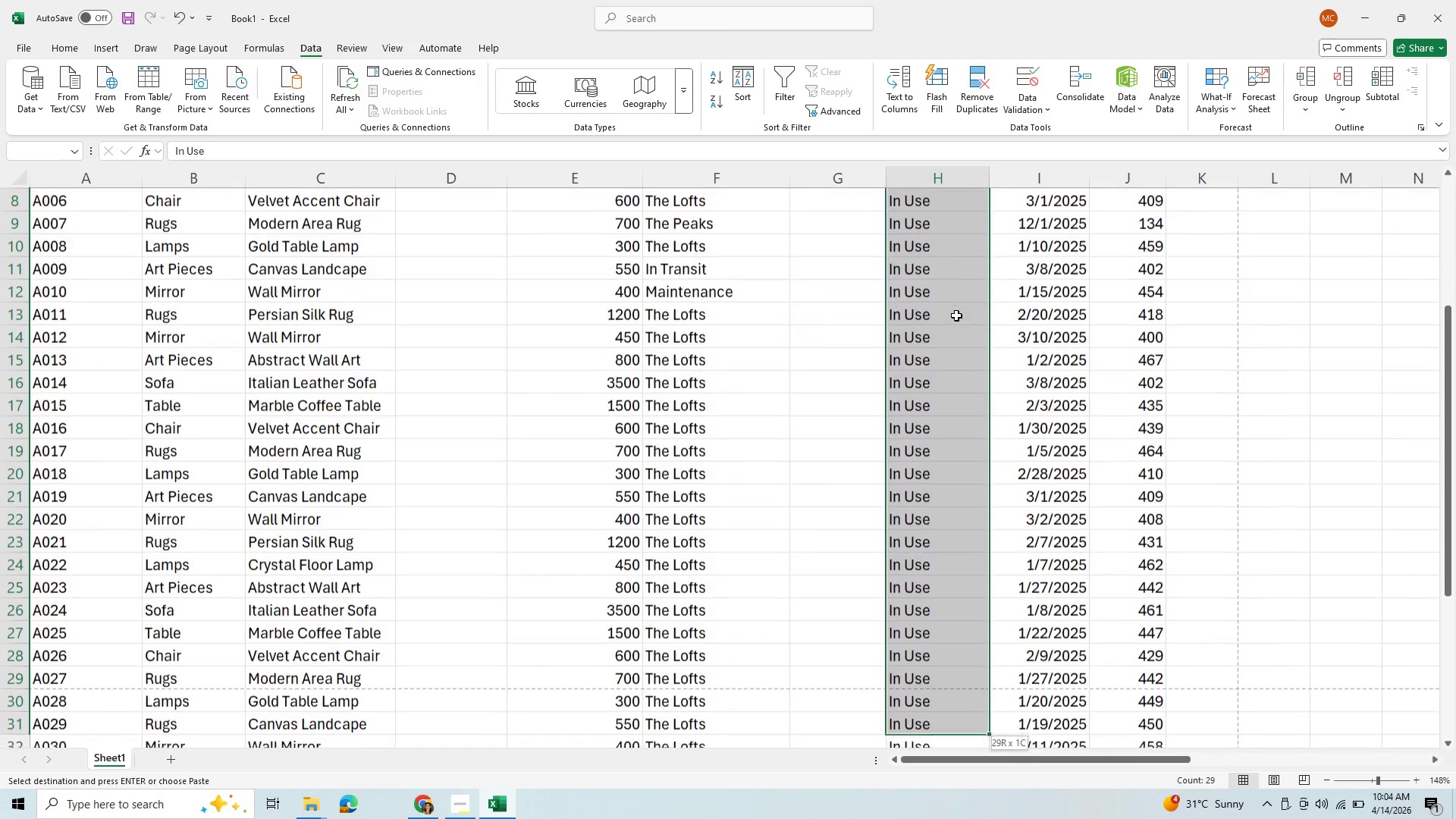 
key(Shift+ArrowDown)
 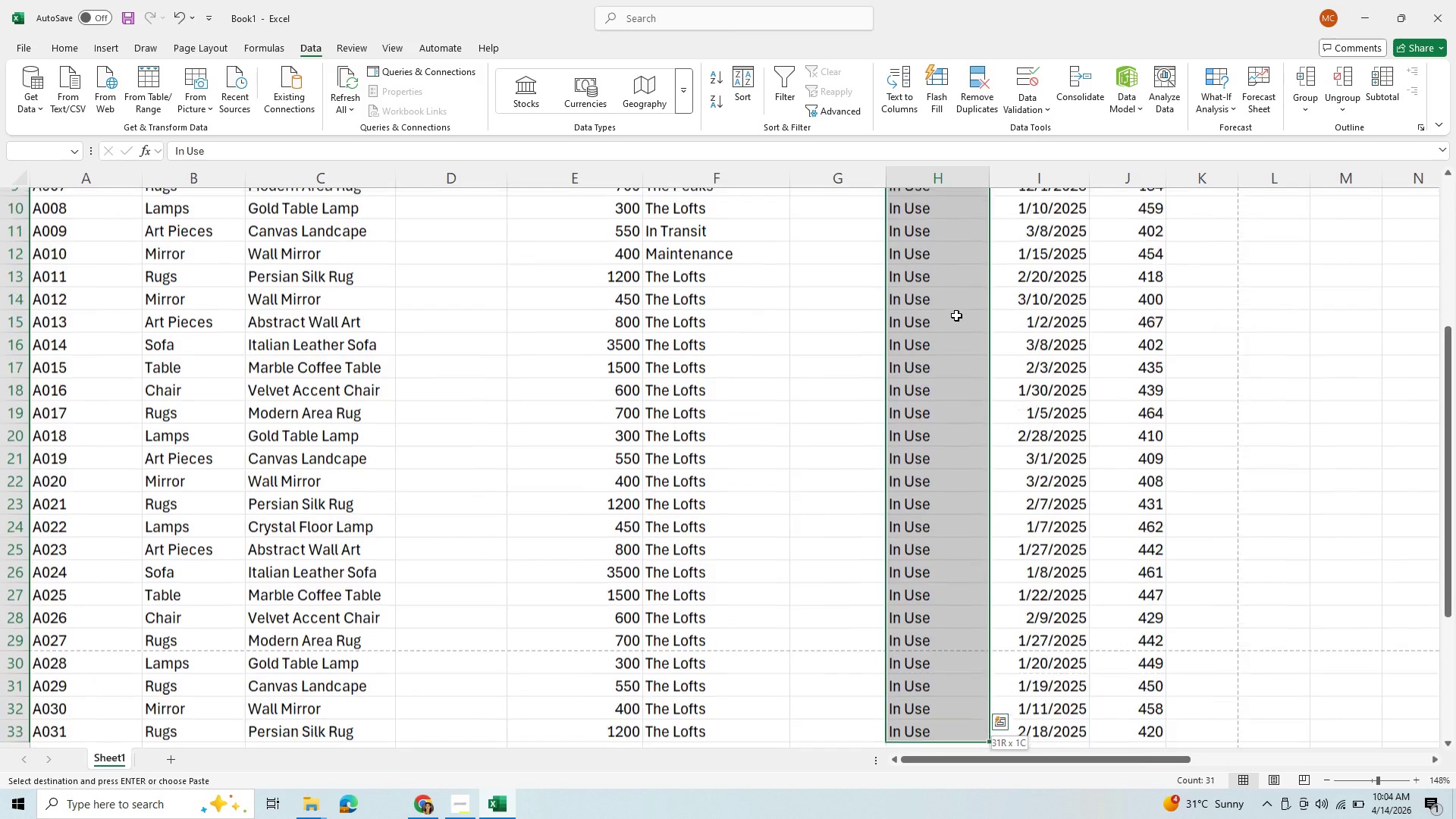 
key(Shift+ArrowDown)
 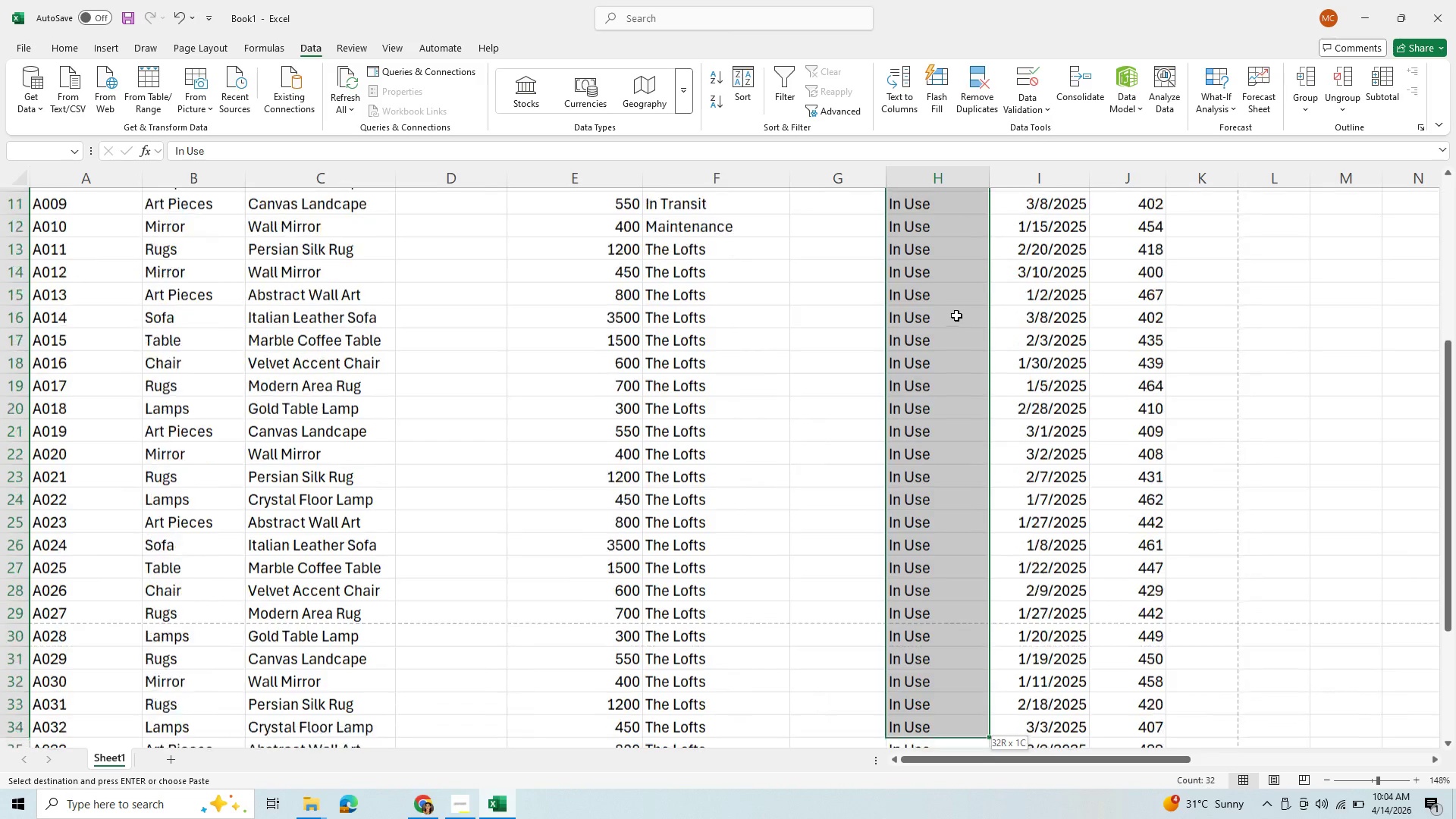 
key(Shift+ArrowDown)
 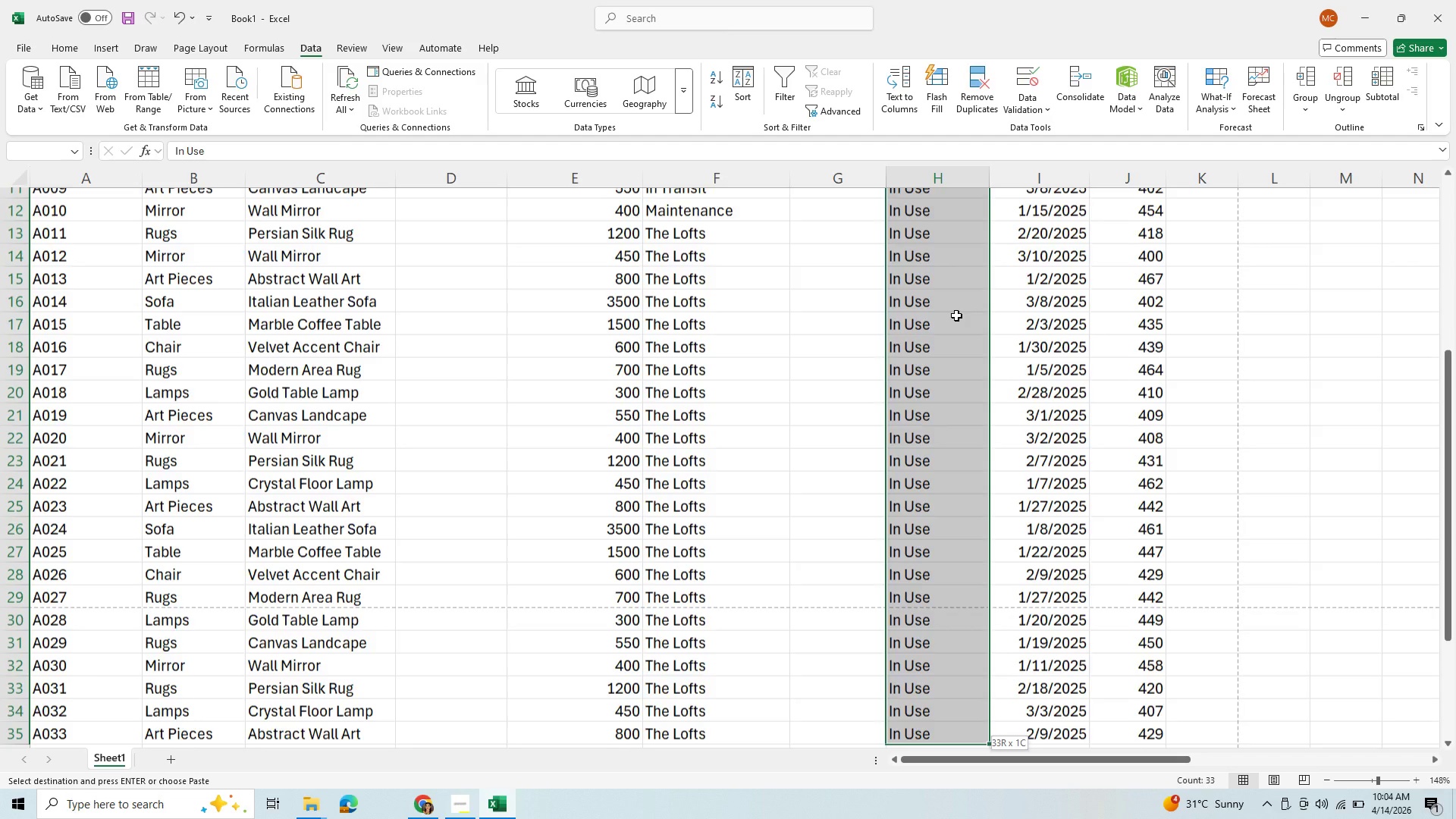 
key(Shift+ArrowDown)
 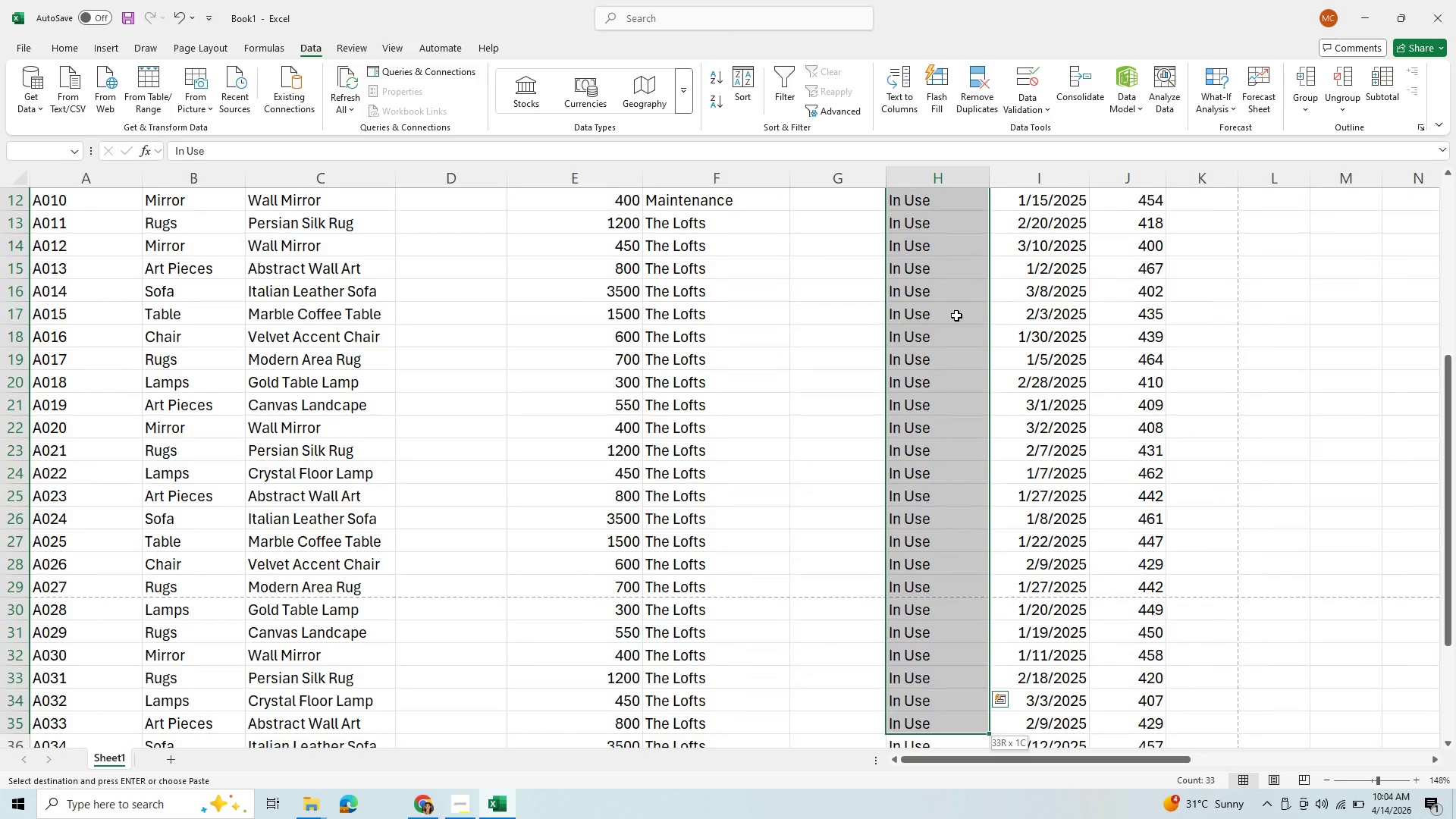 
key(Shift+ArrowDown)
 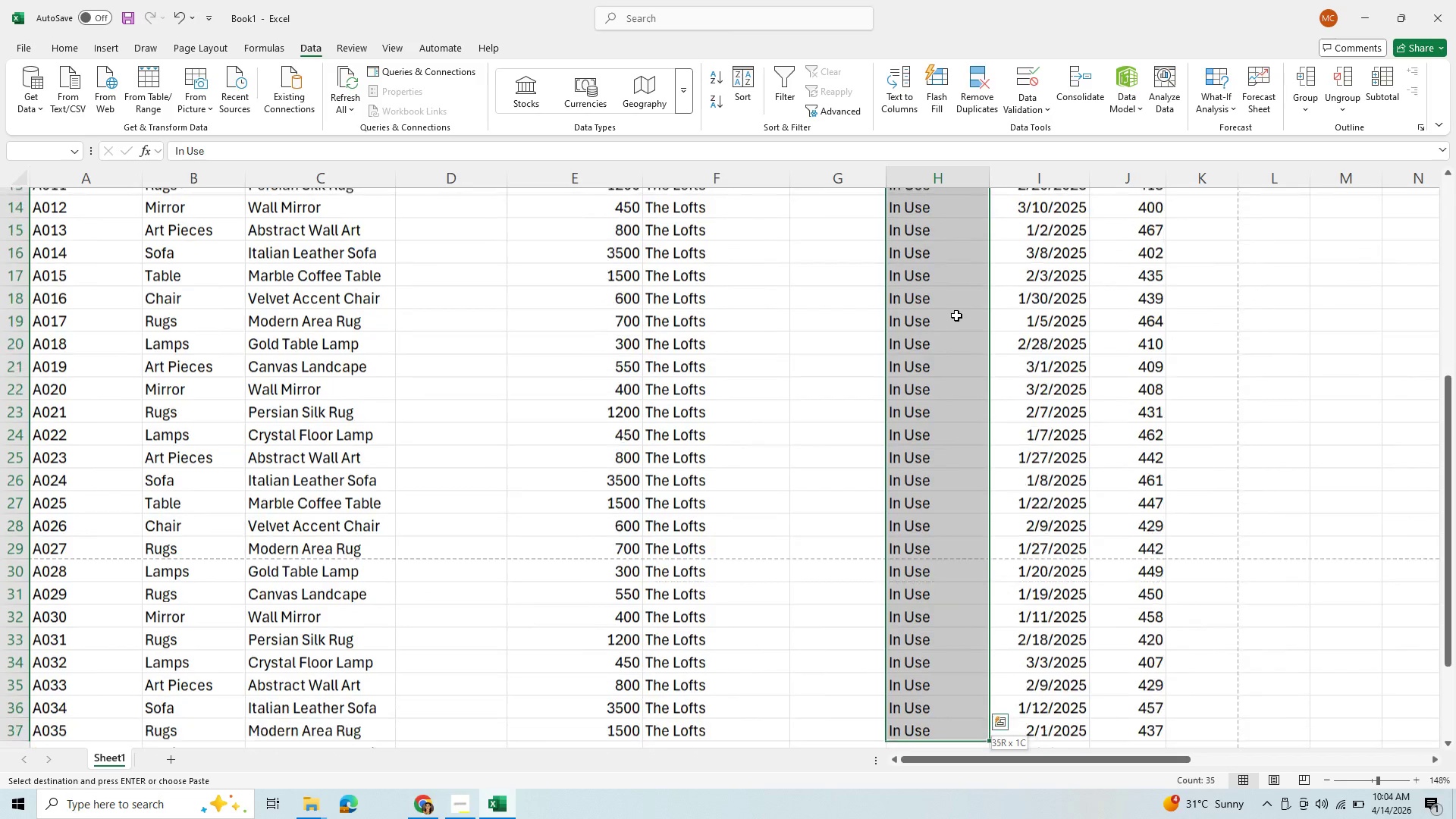 
key(Shift+ArrowDown)
 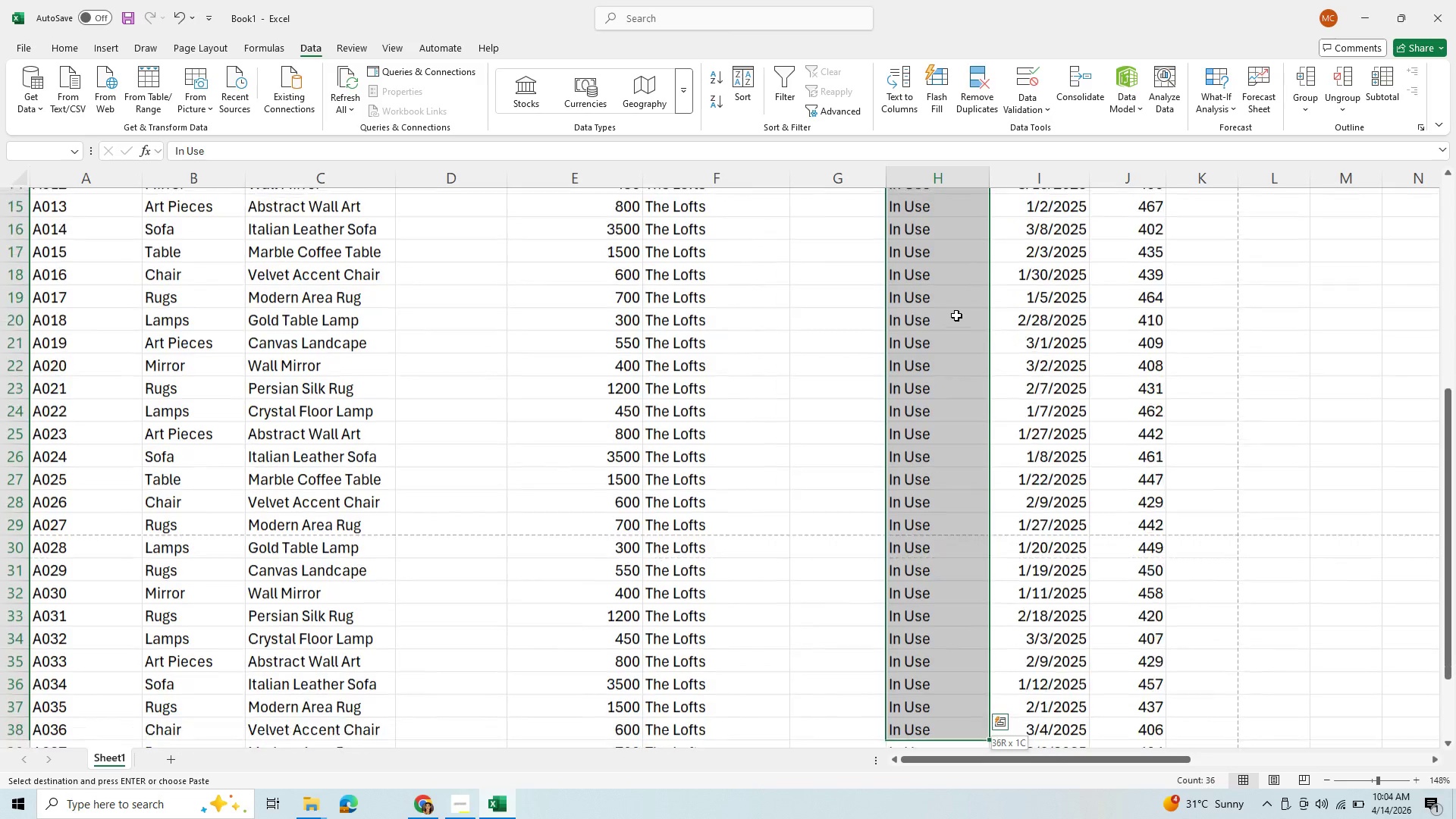 
key(Shift+ArrowDown)
 